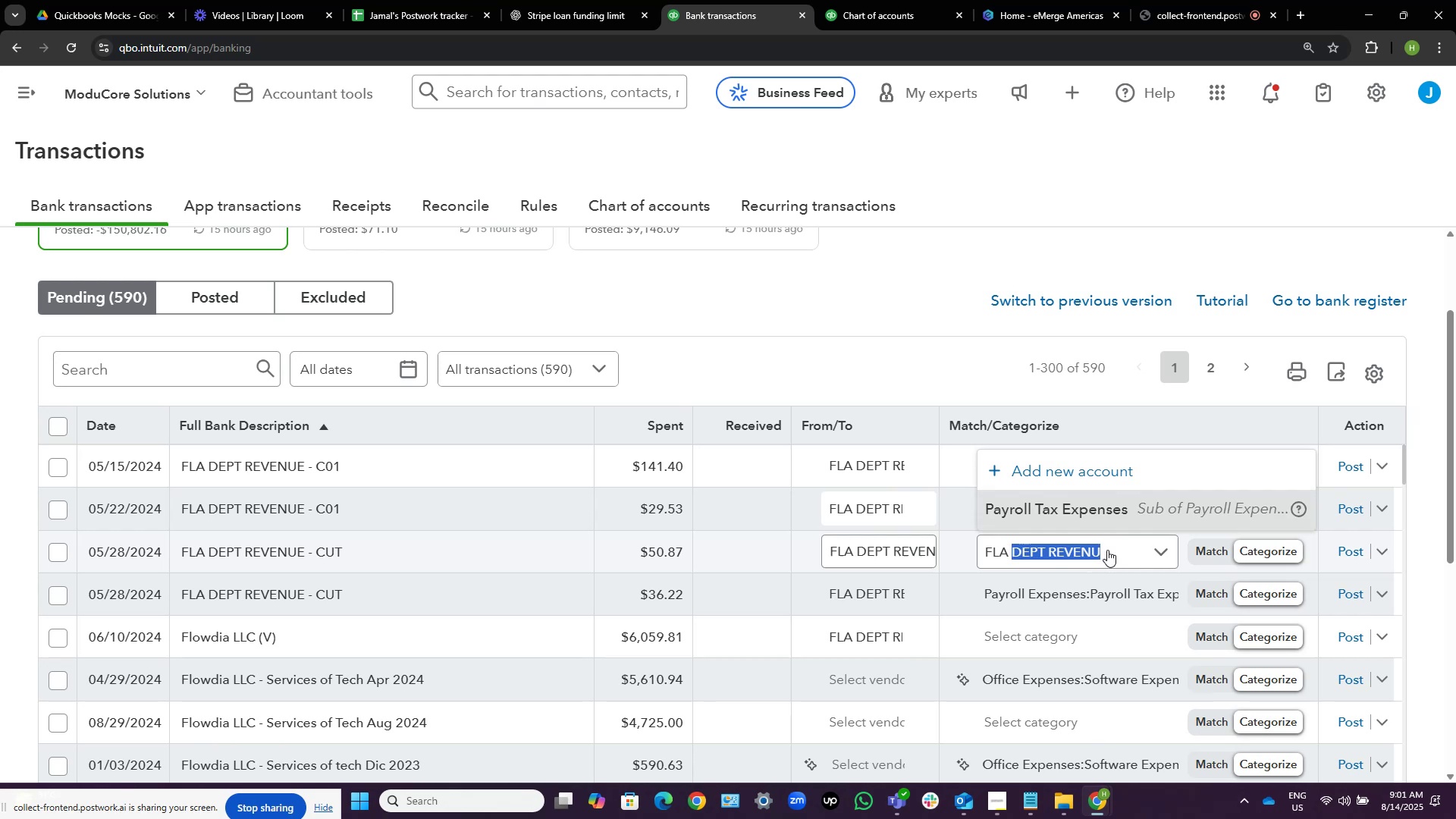 
key(Control+Shift+ArrowLeft)
 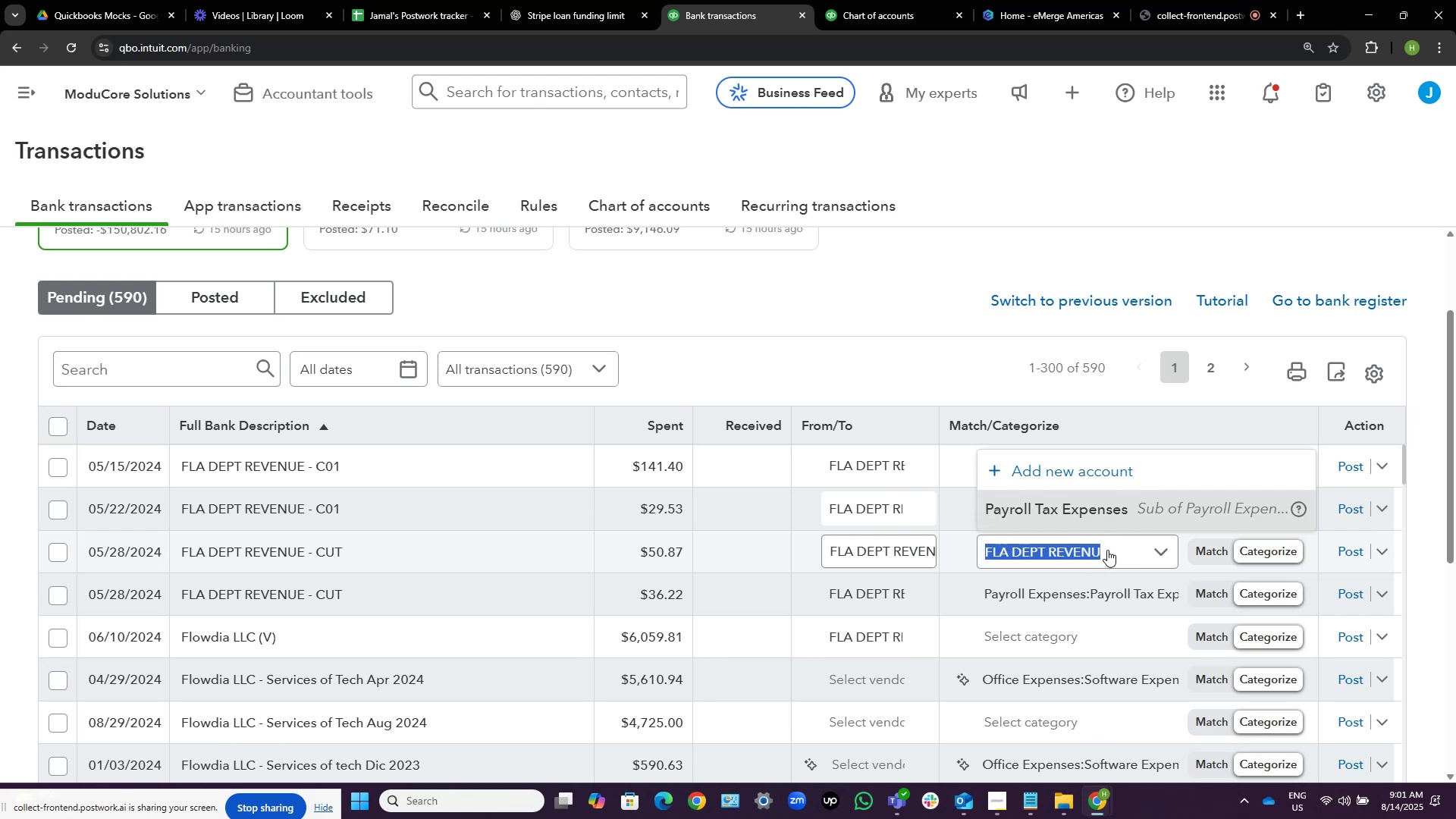 
type(serv)
 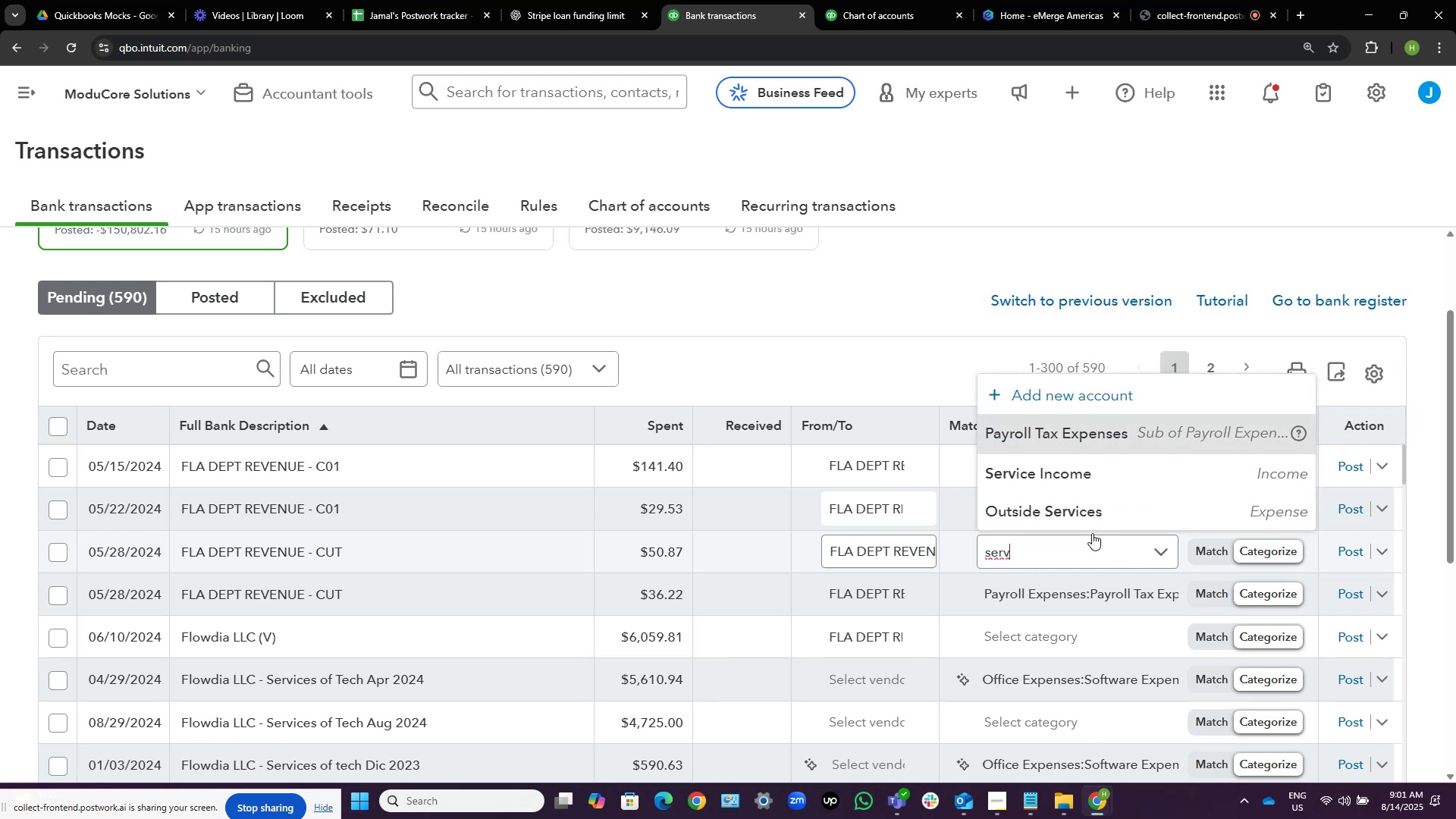 
left_click([1081, 482])
 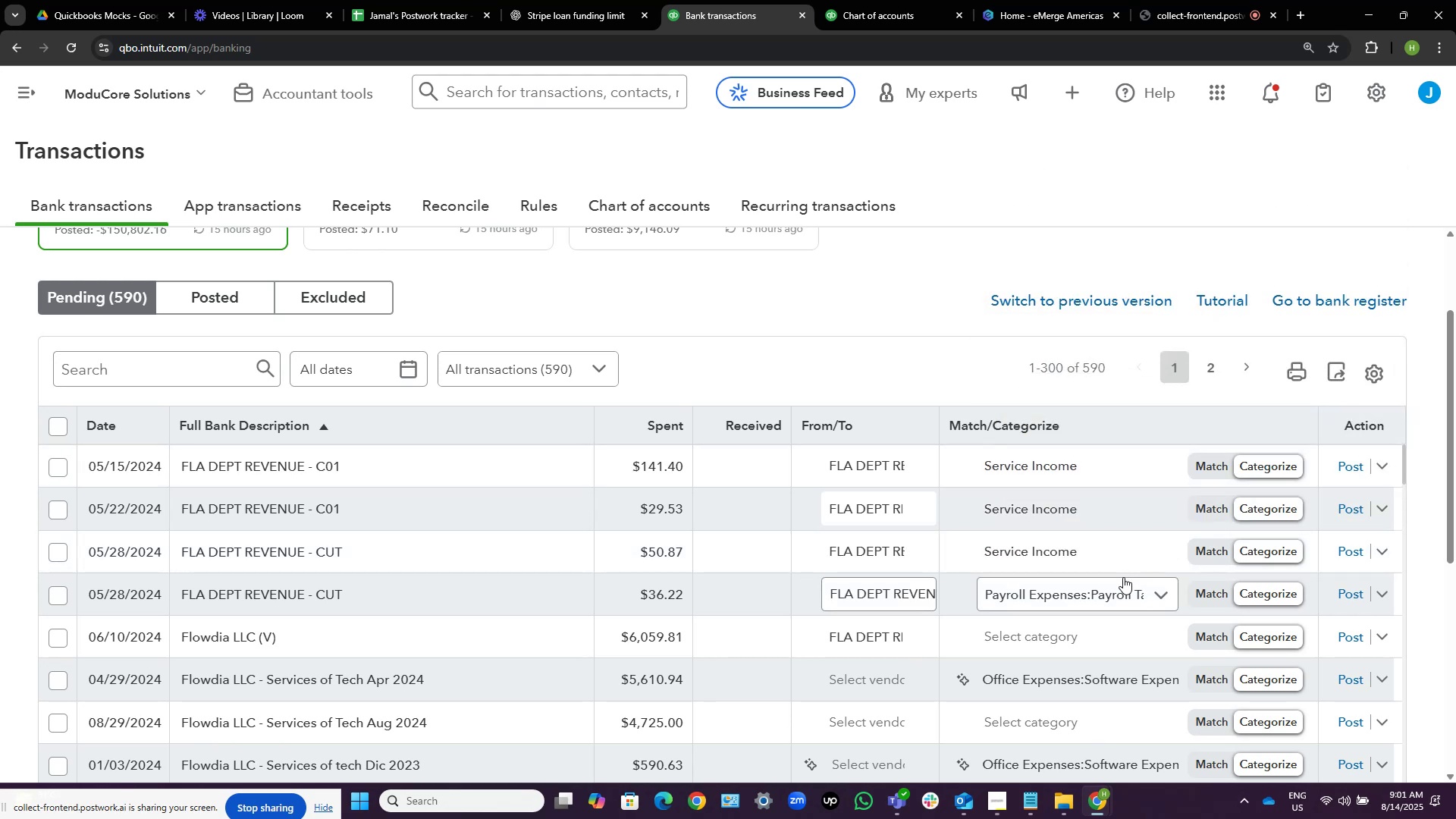 
left_click([1123, 577])
 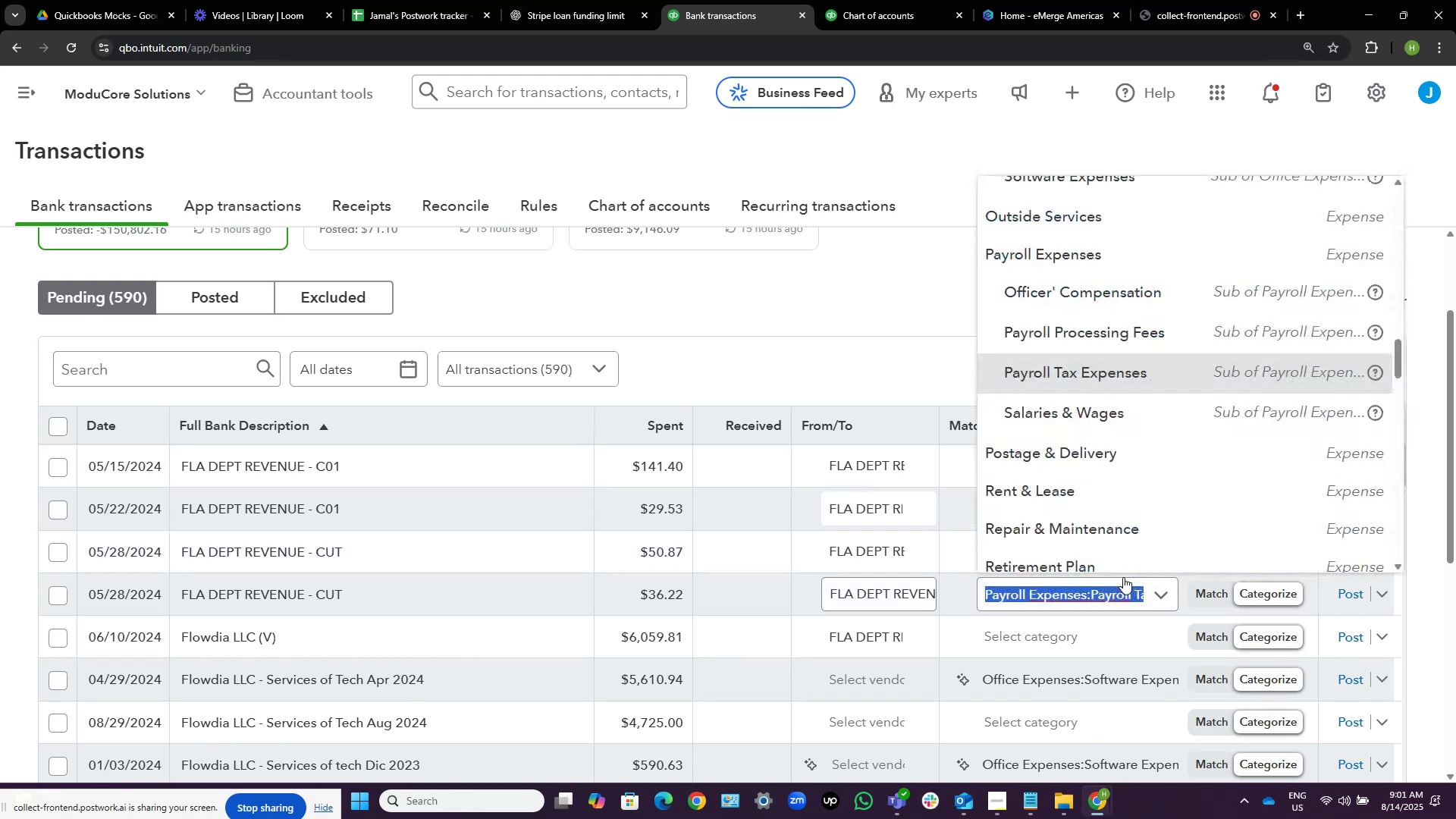 
key(Control+V)
 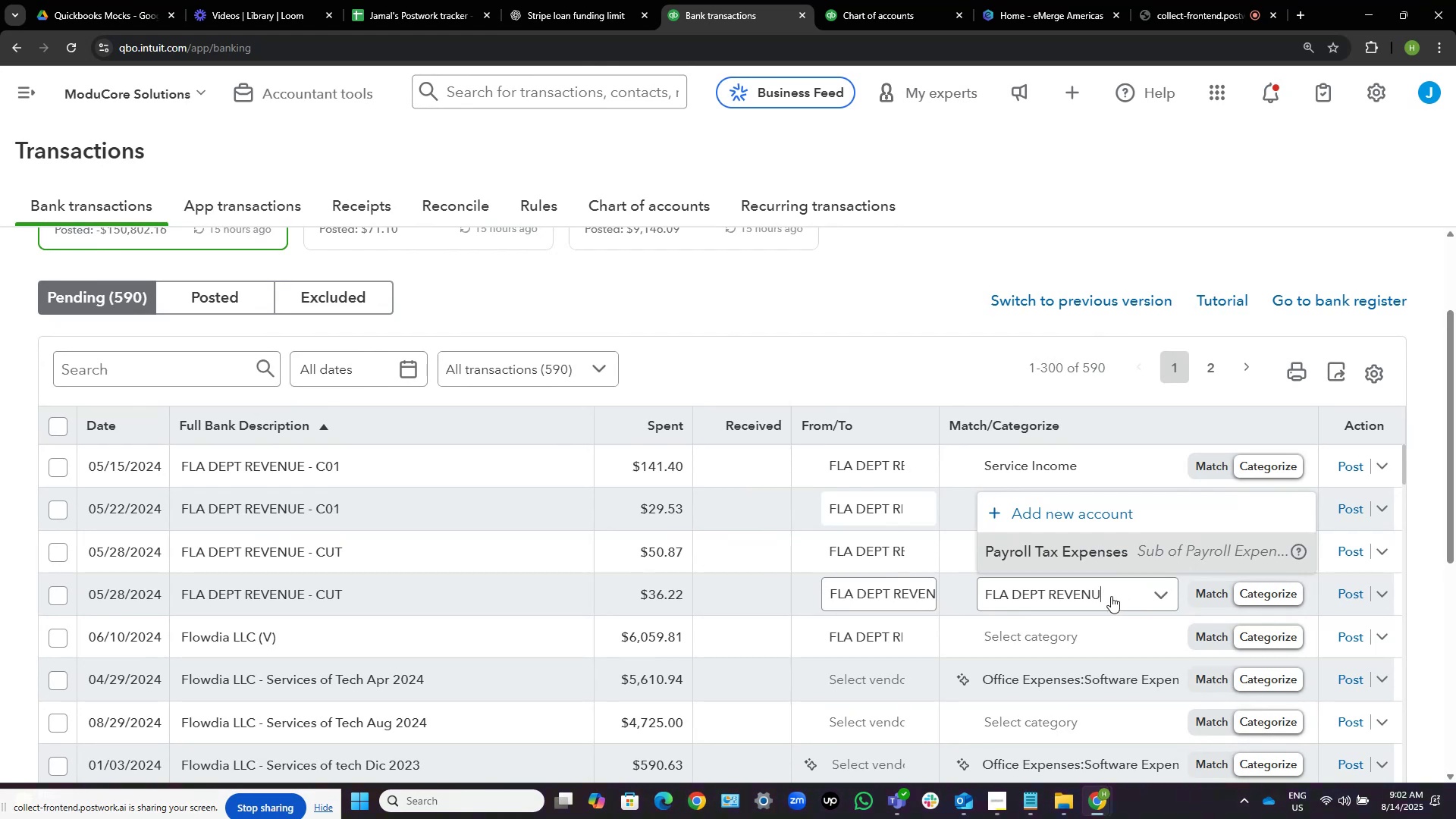 
key(Backspace)
 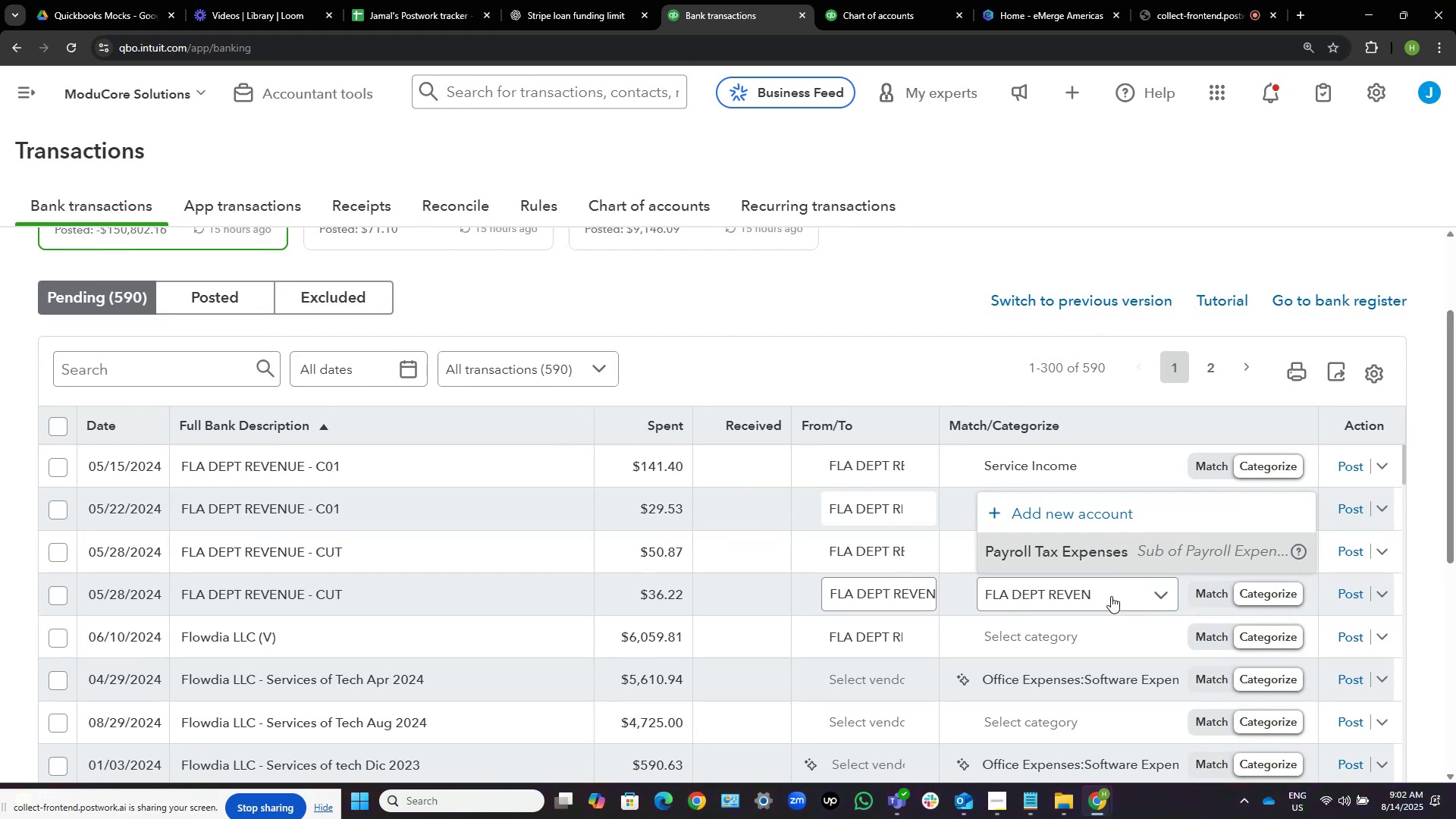 
key(Backspace)
 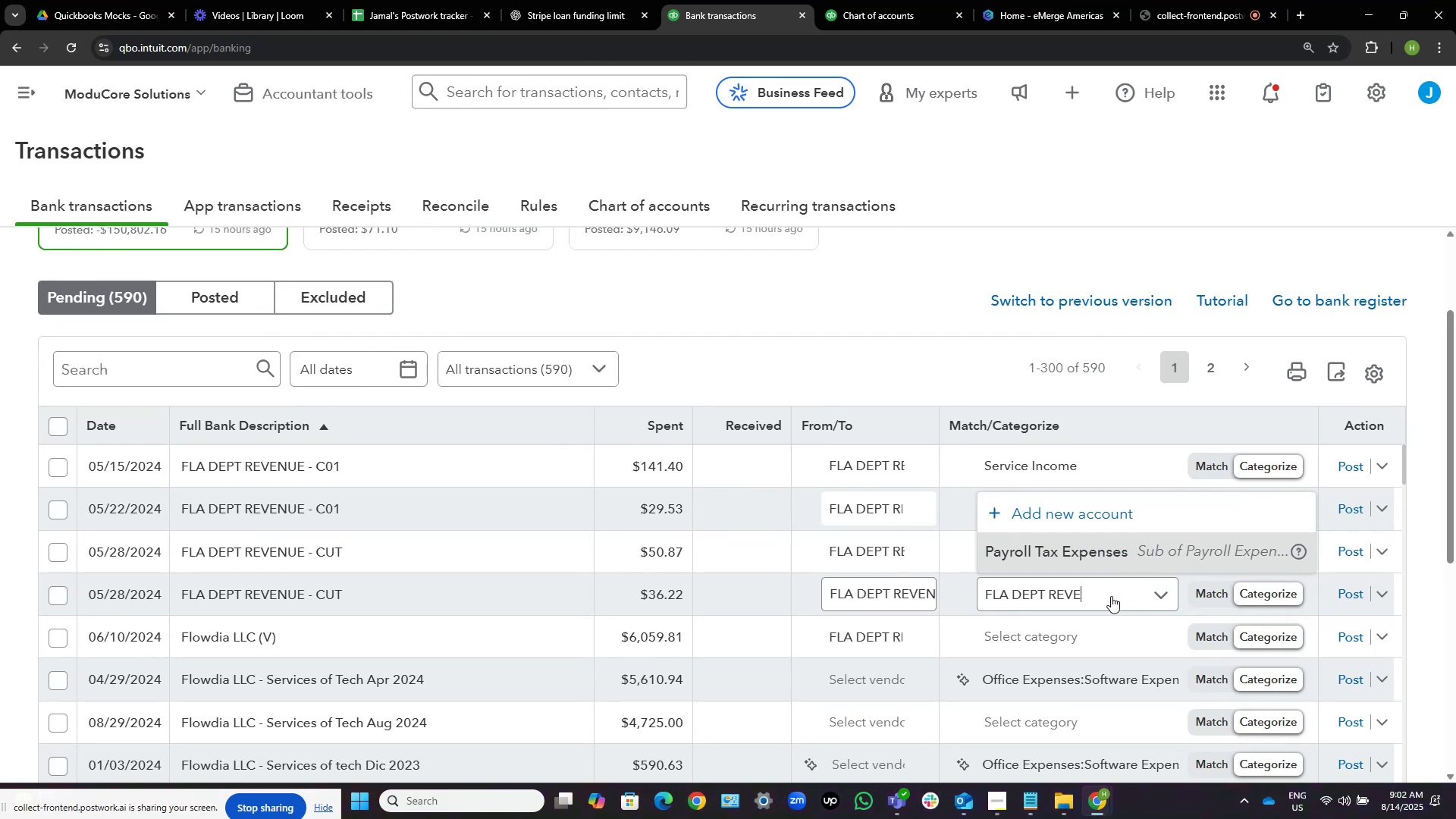 
key(Backspace)
 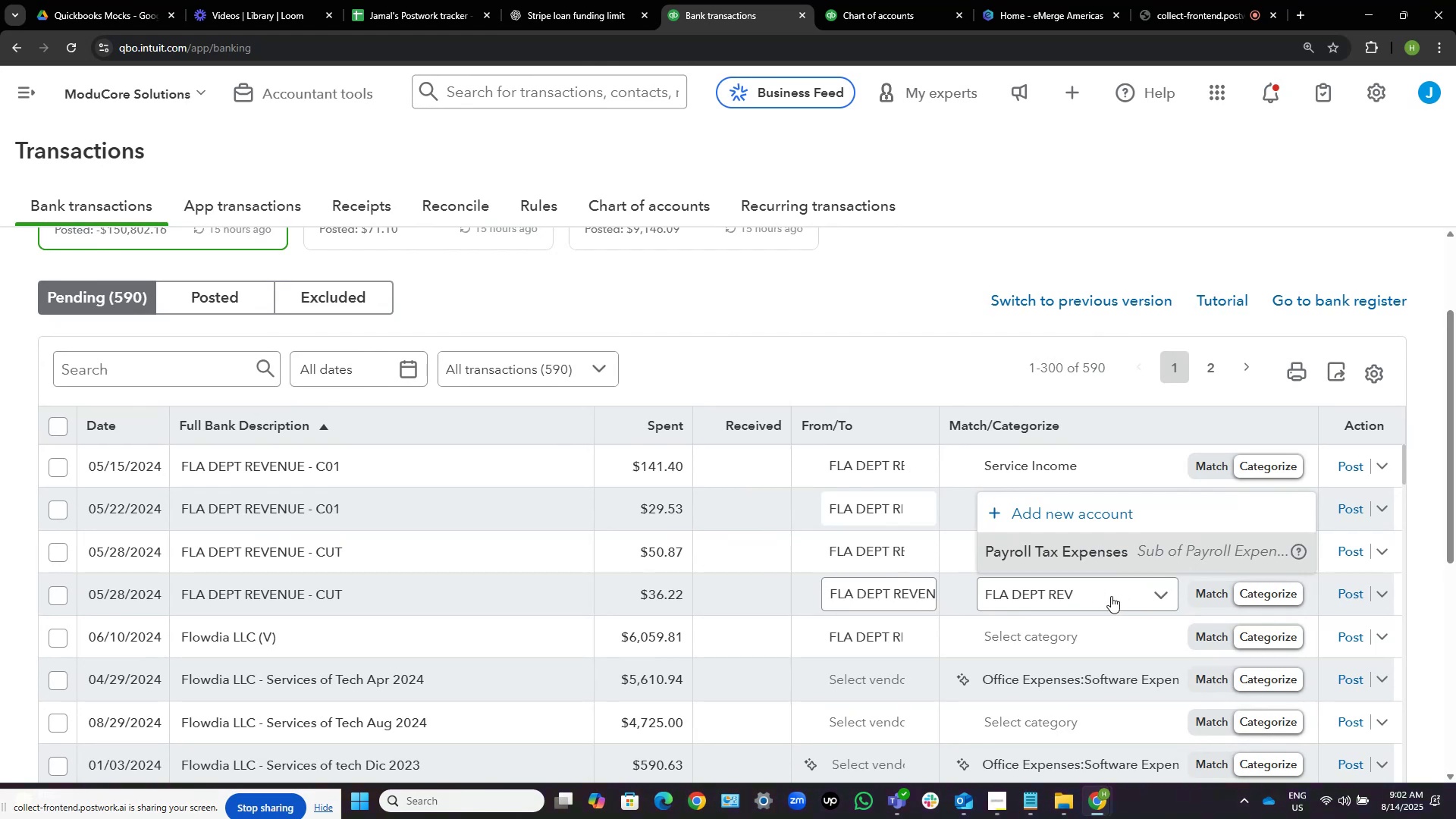 
key(Backspace)
 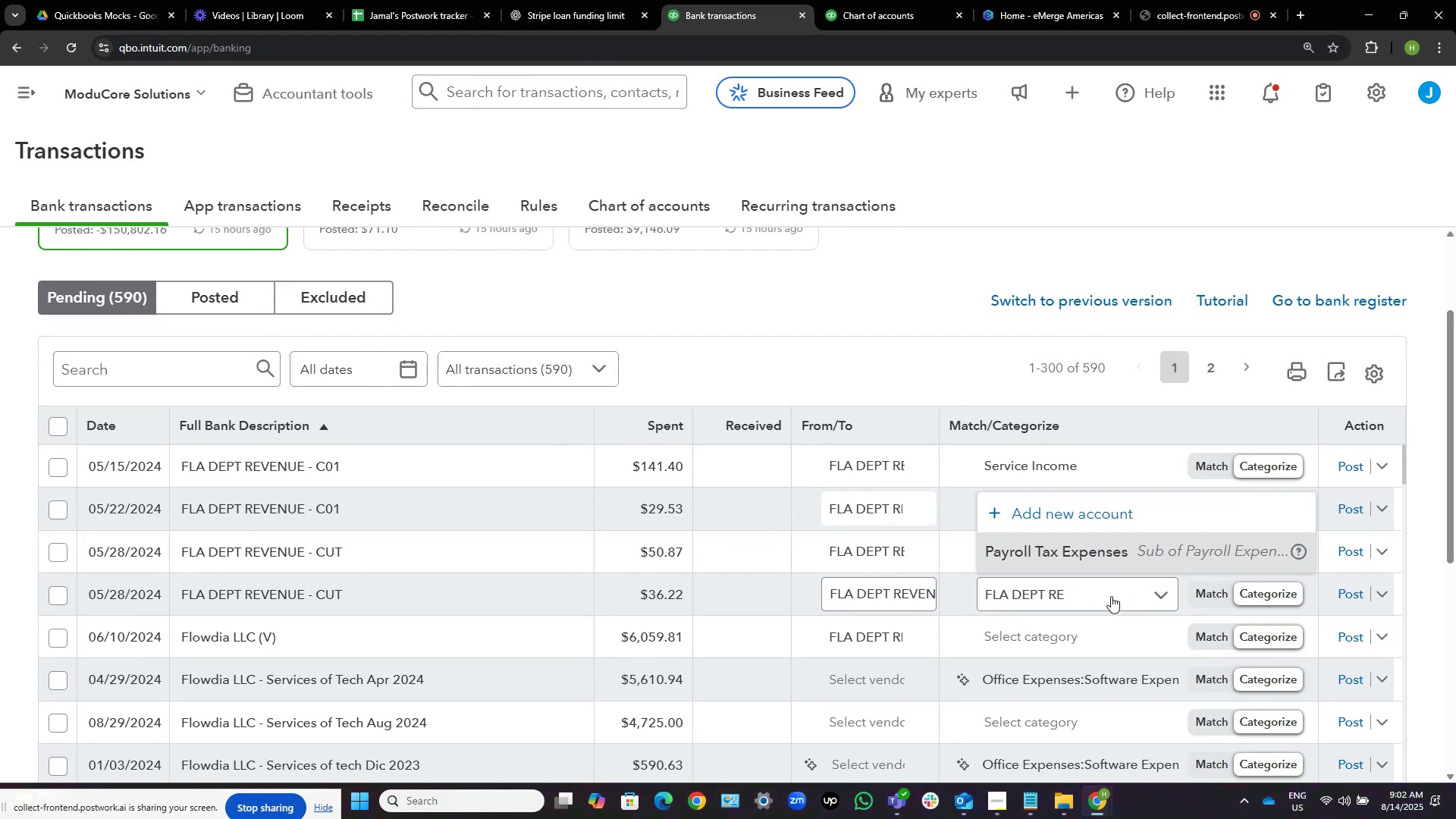 
key(Backspace)
 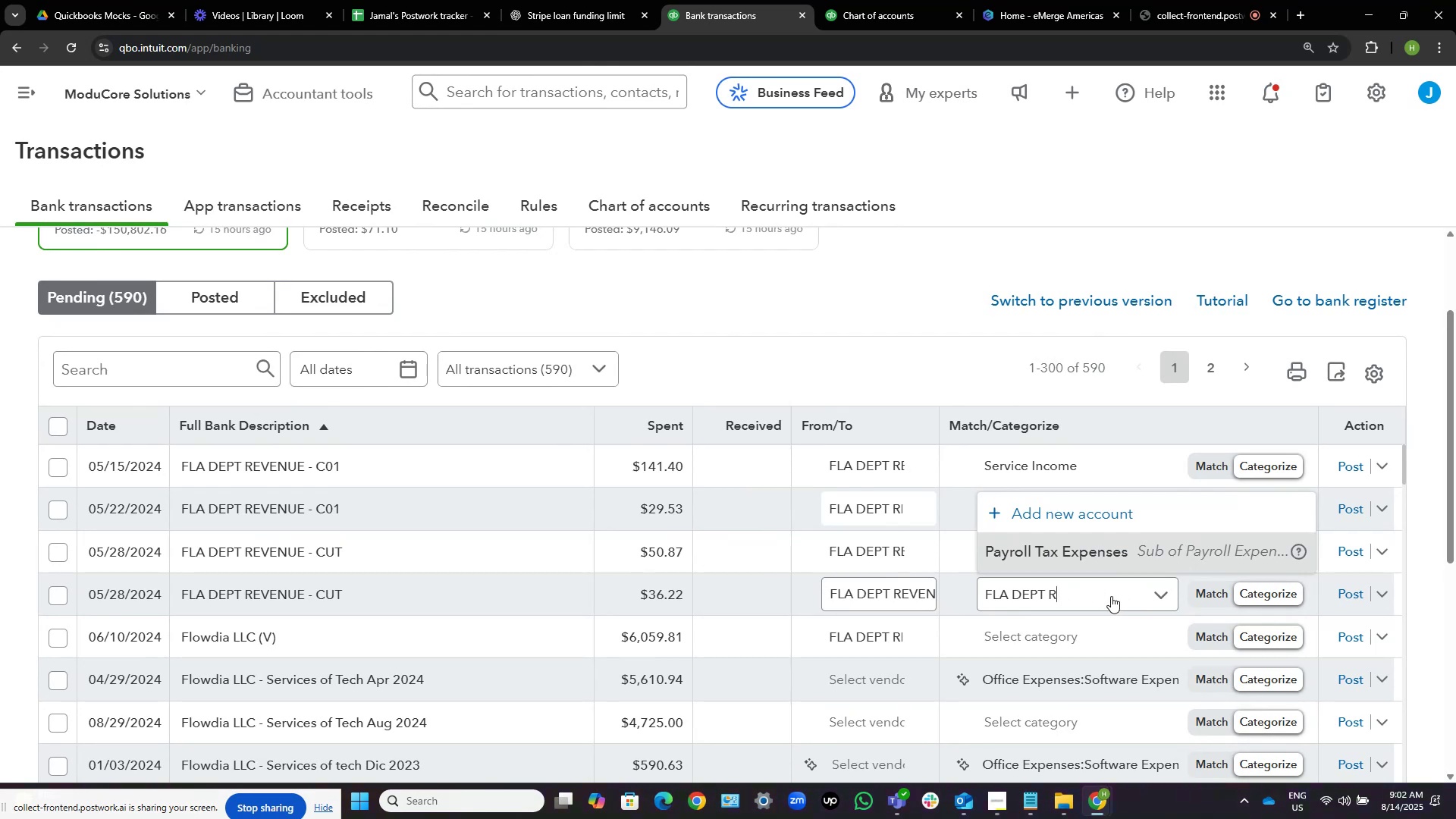 
key(Backspace)
 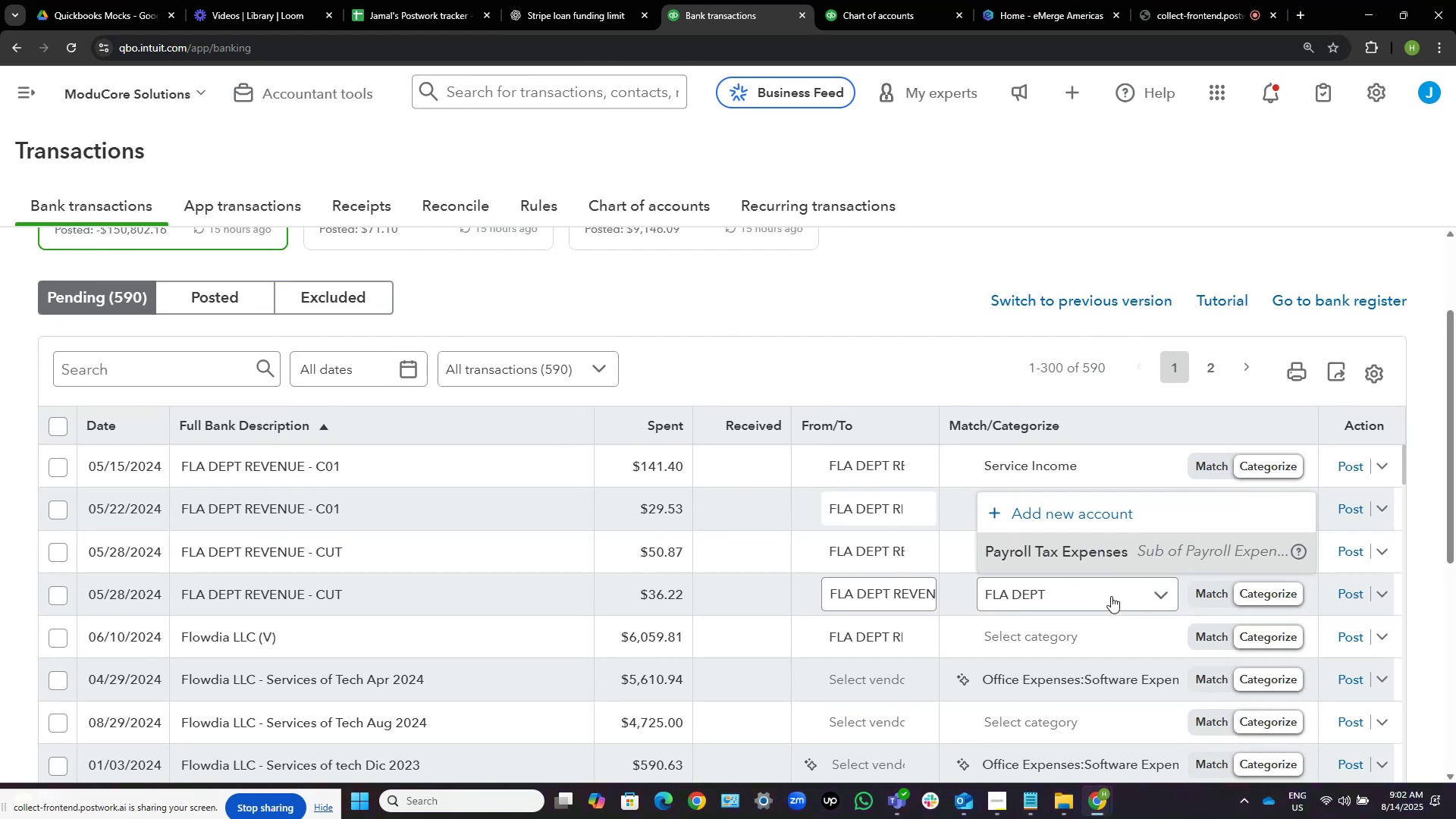 
key(Backspace)
 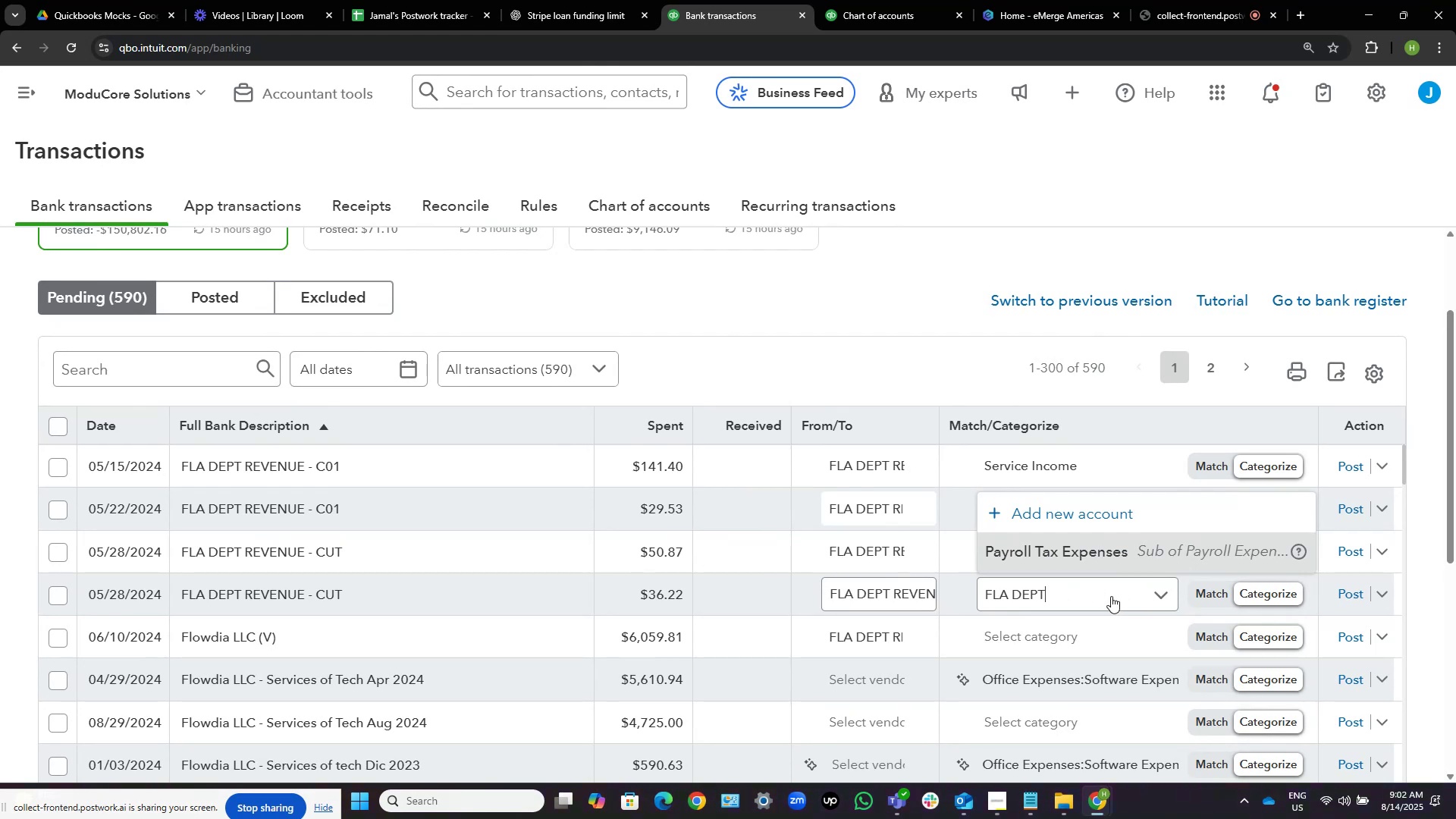 
key(Control+Shift+ArrowLeft)
 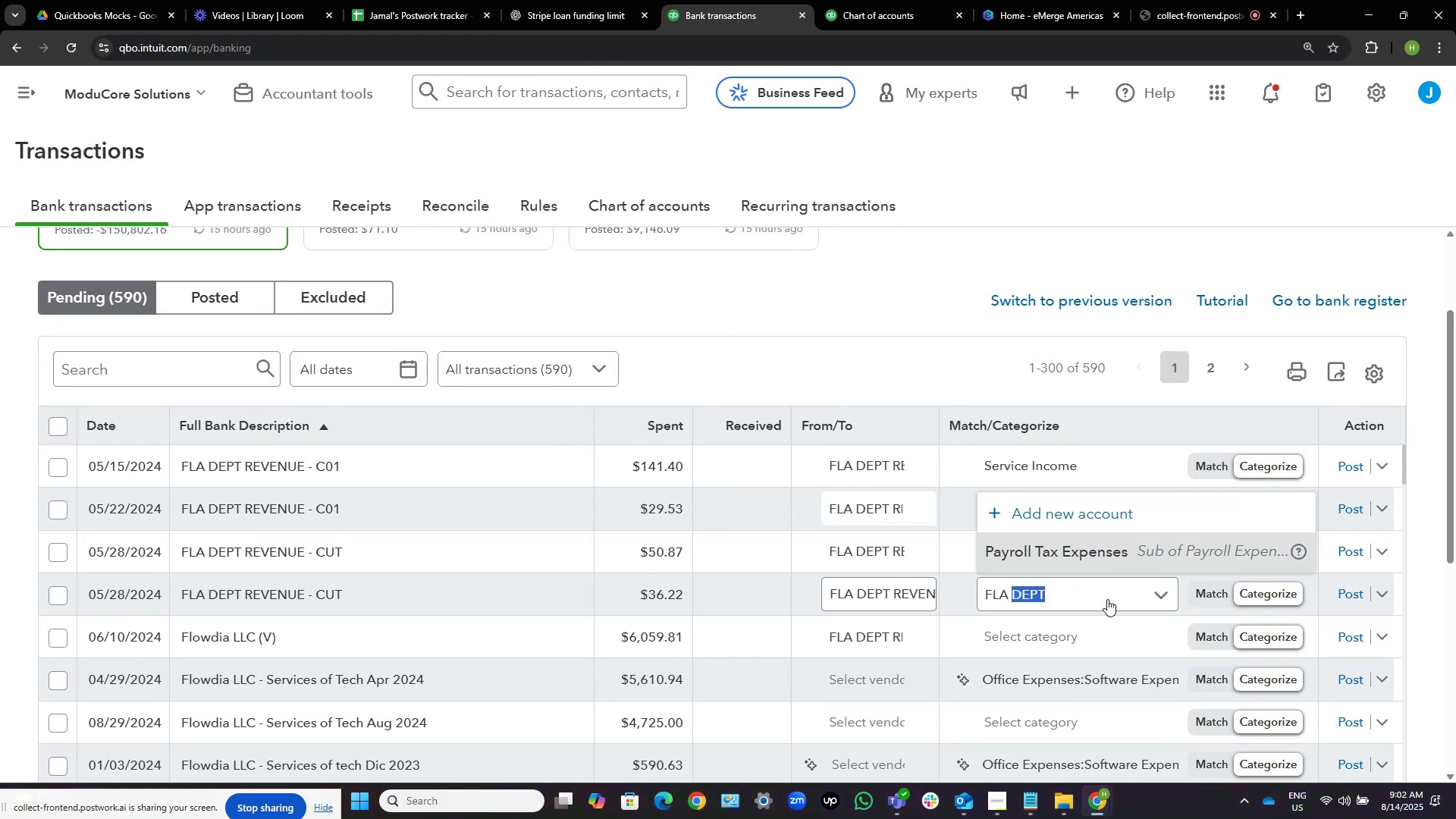 
key(Control+Shift+ArrowLeft)
 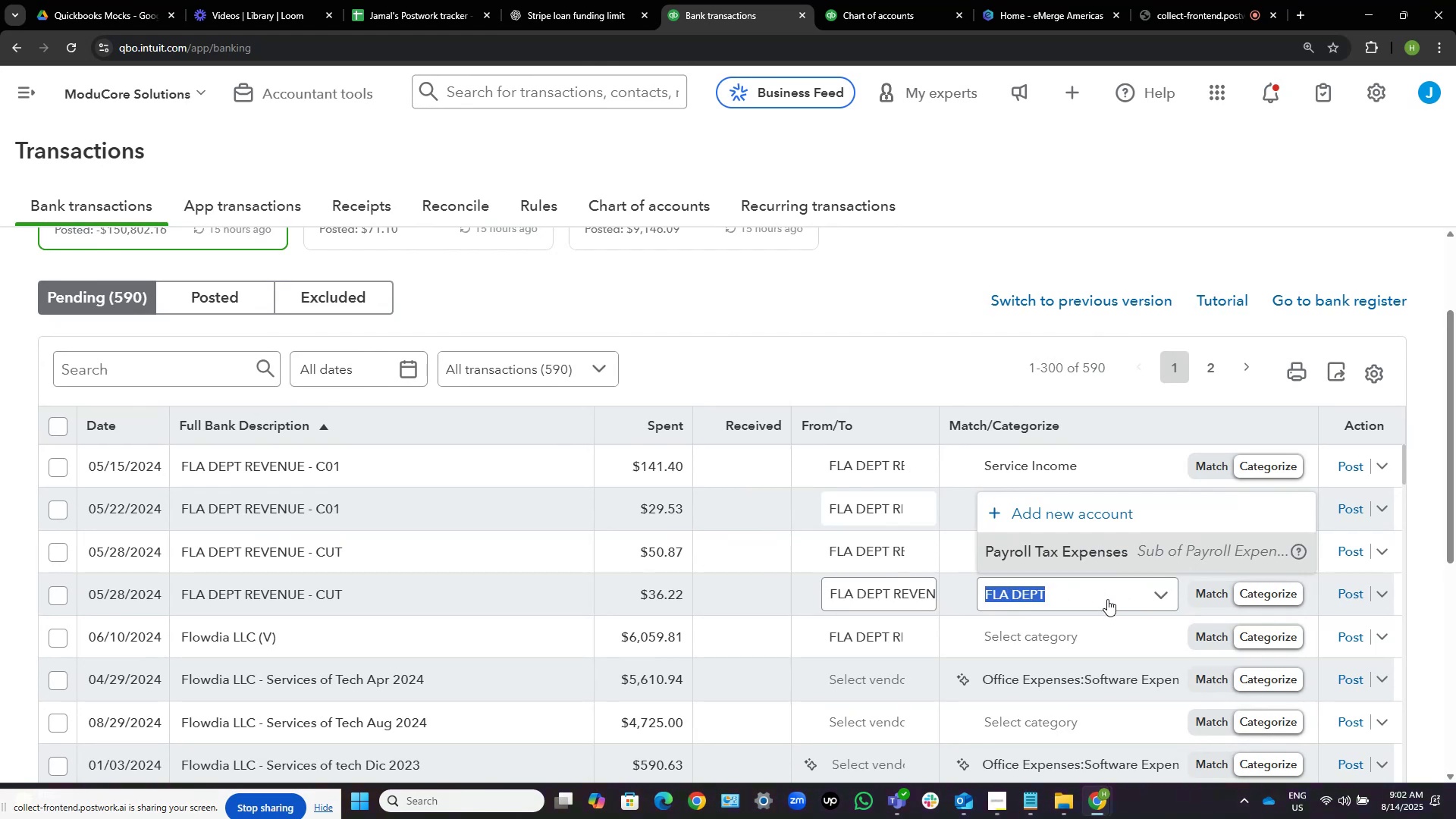 
type(serv)
 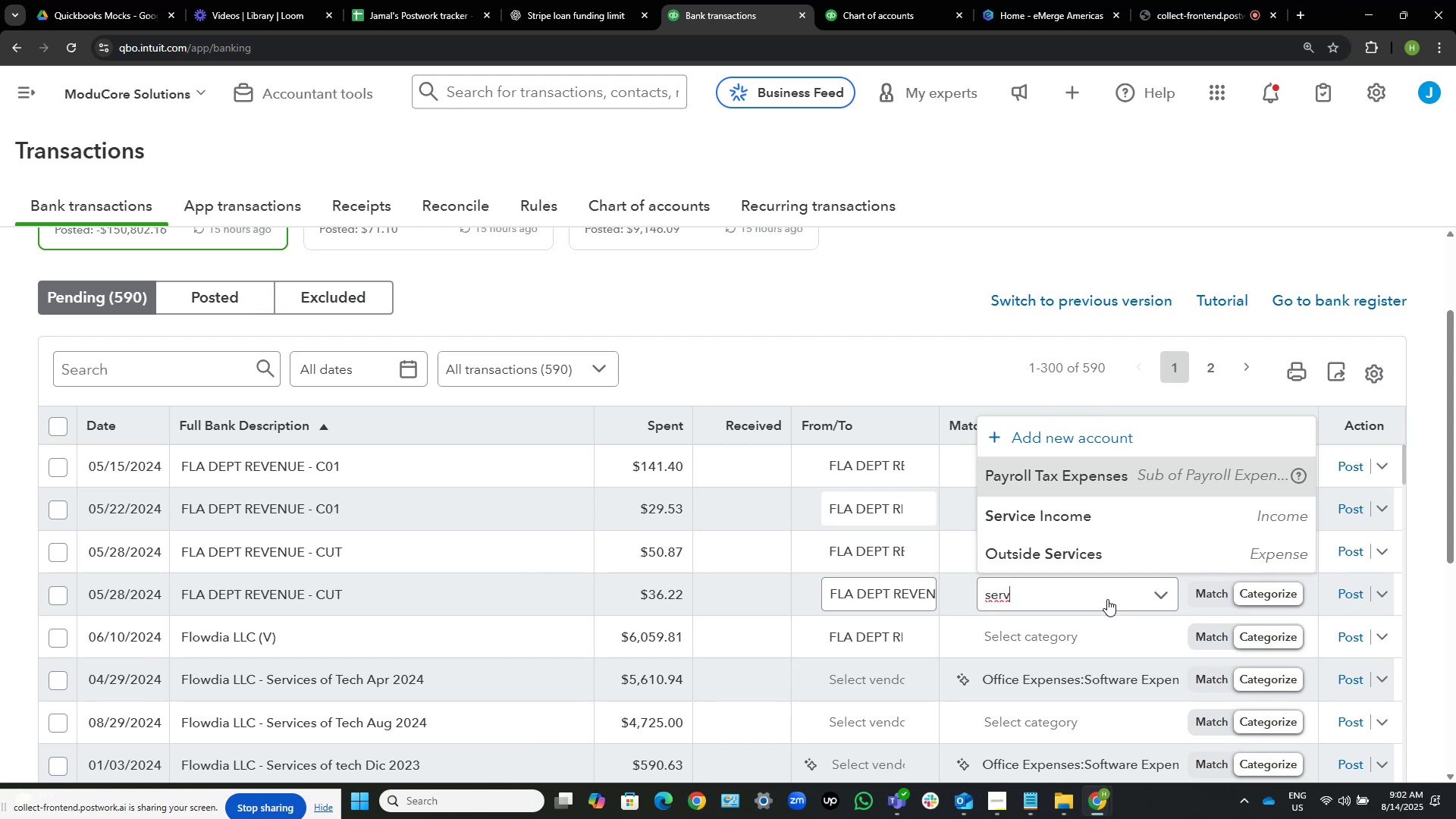 
key(ArrowDown)
 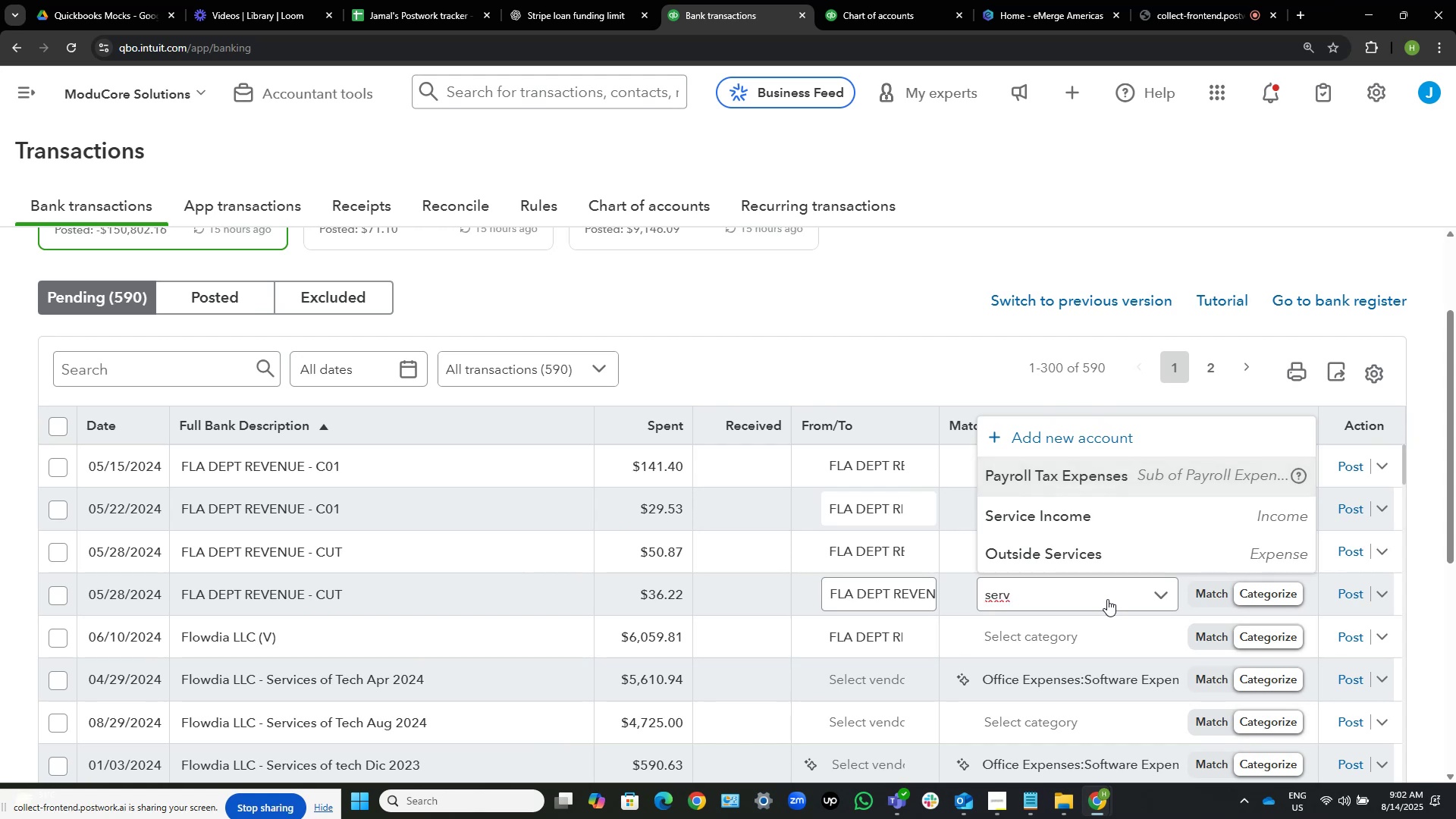 
key(ArrowDown)
 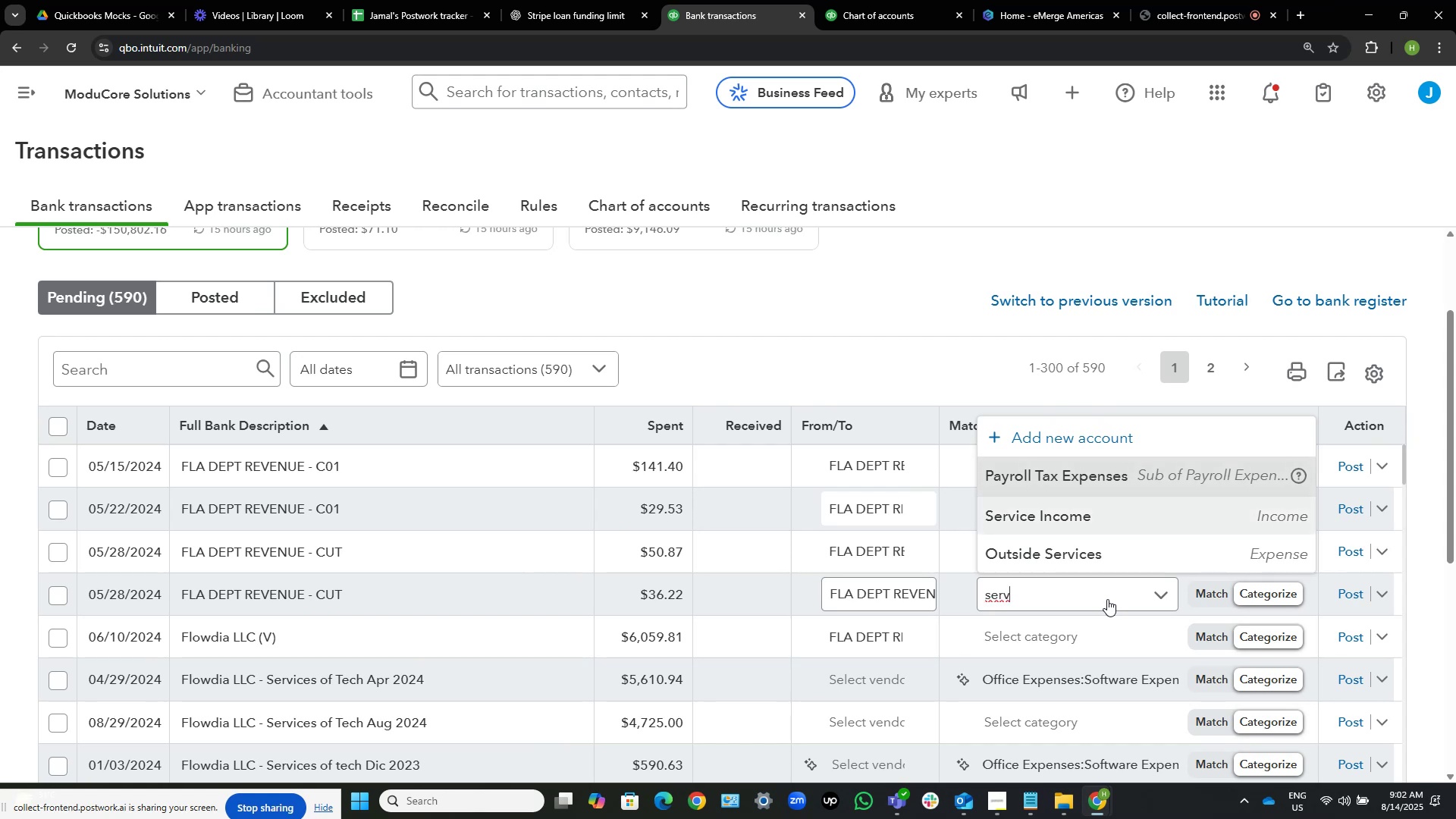 
key(NumpadEnter)
 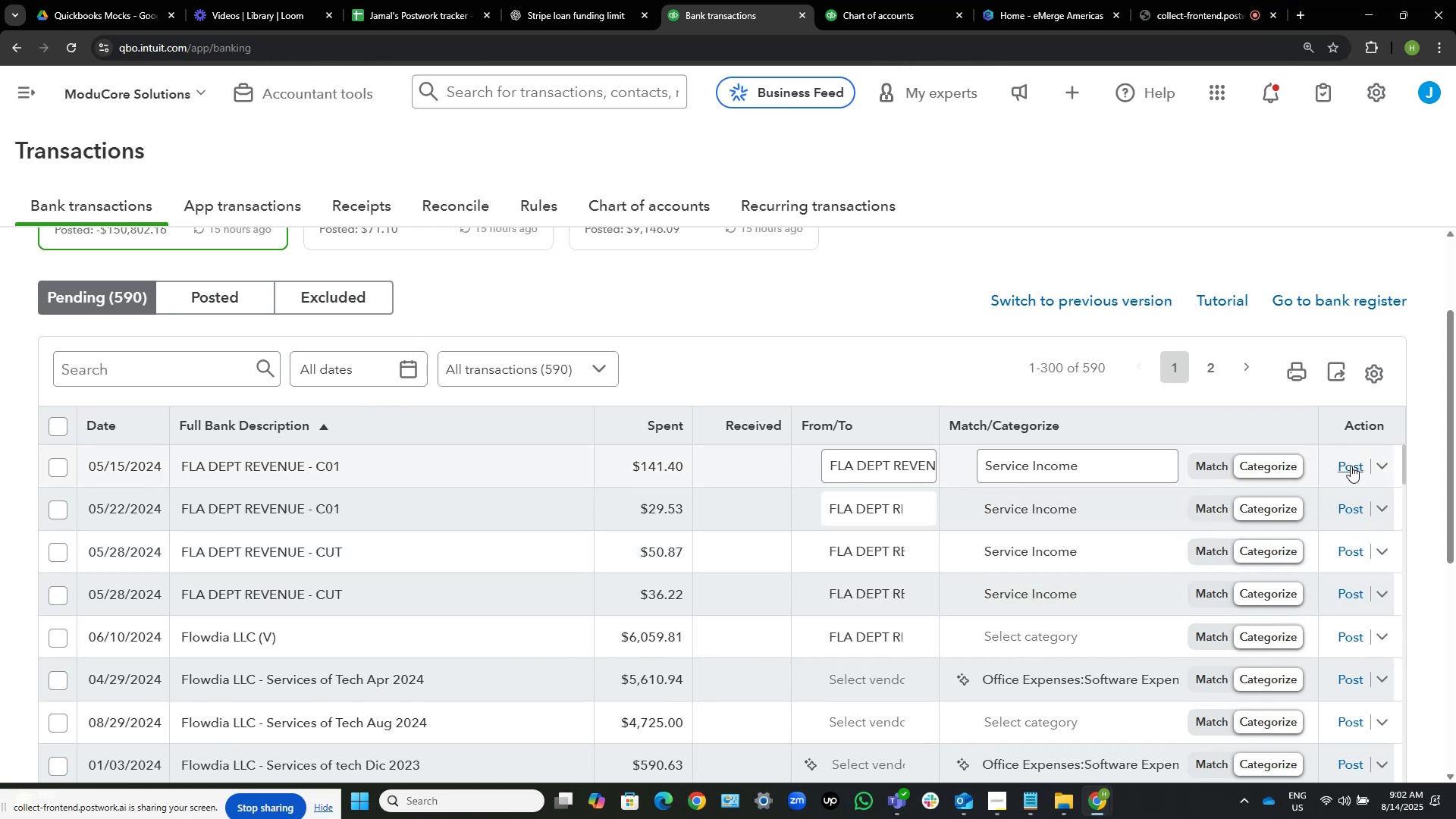 
wait(50.09)
 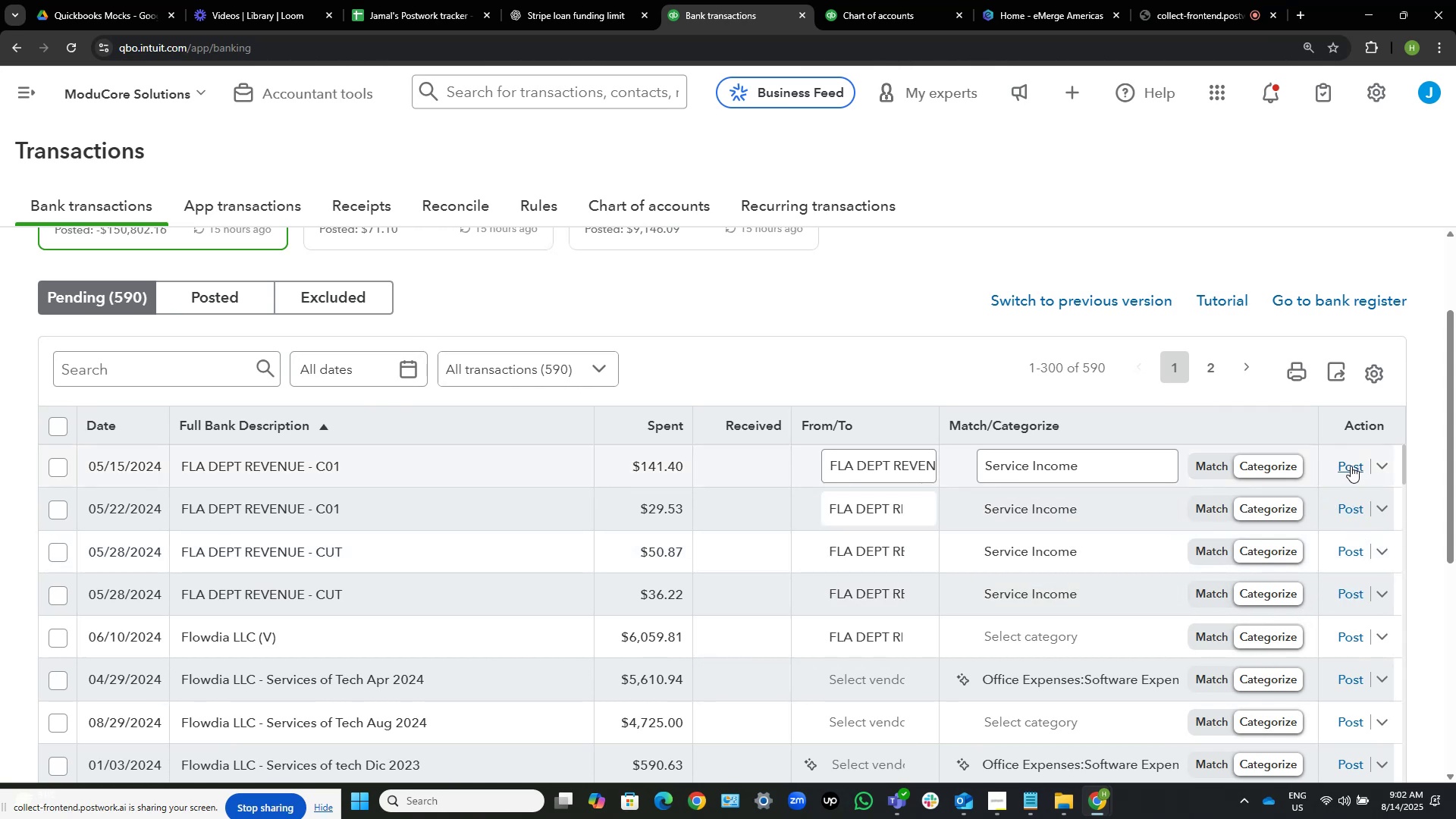 
left_click([1351, 466])
 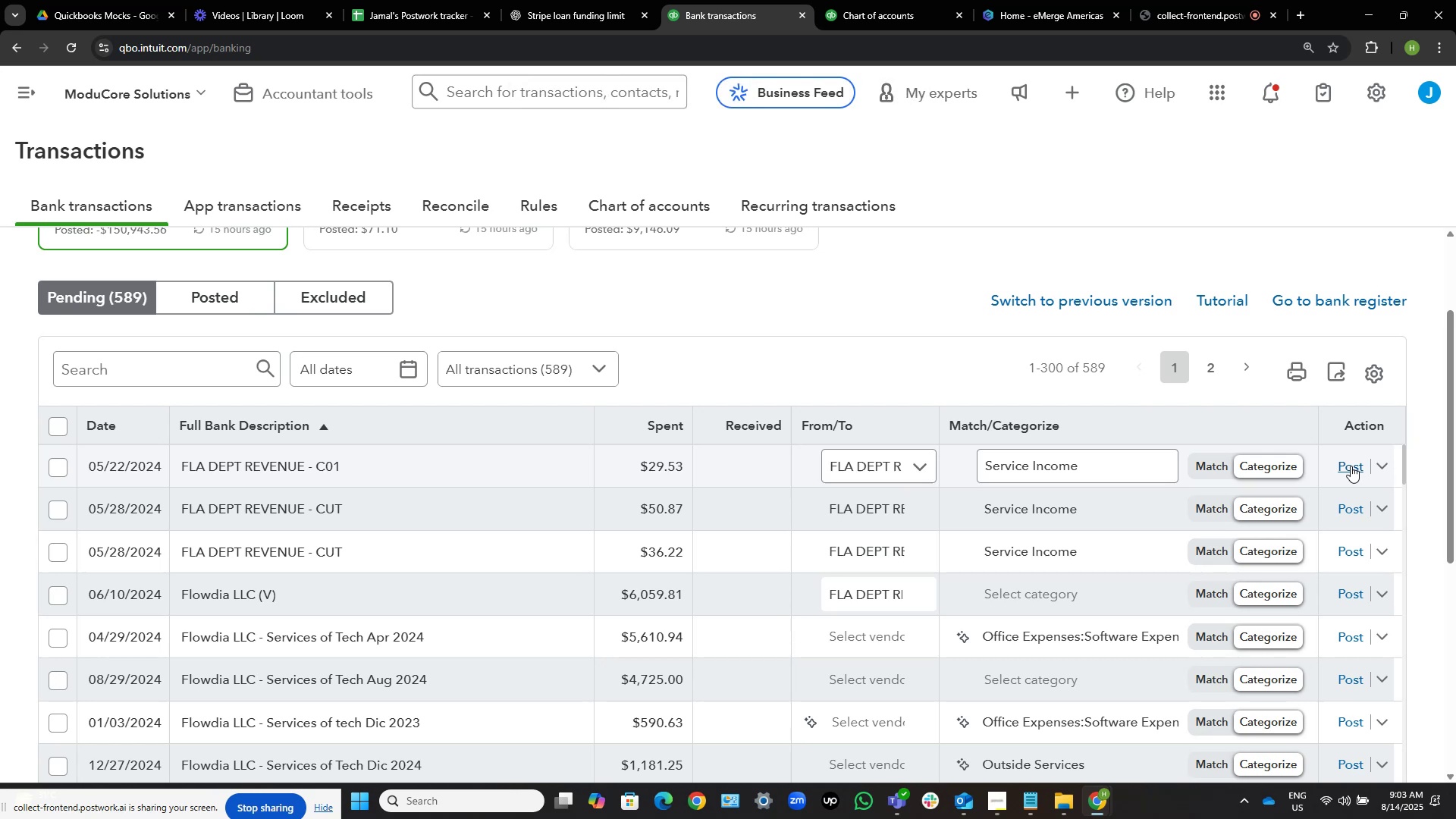 
wait(13.36)
 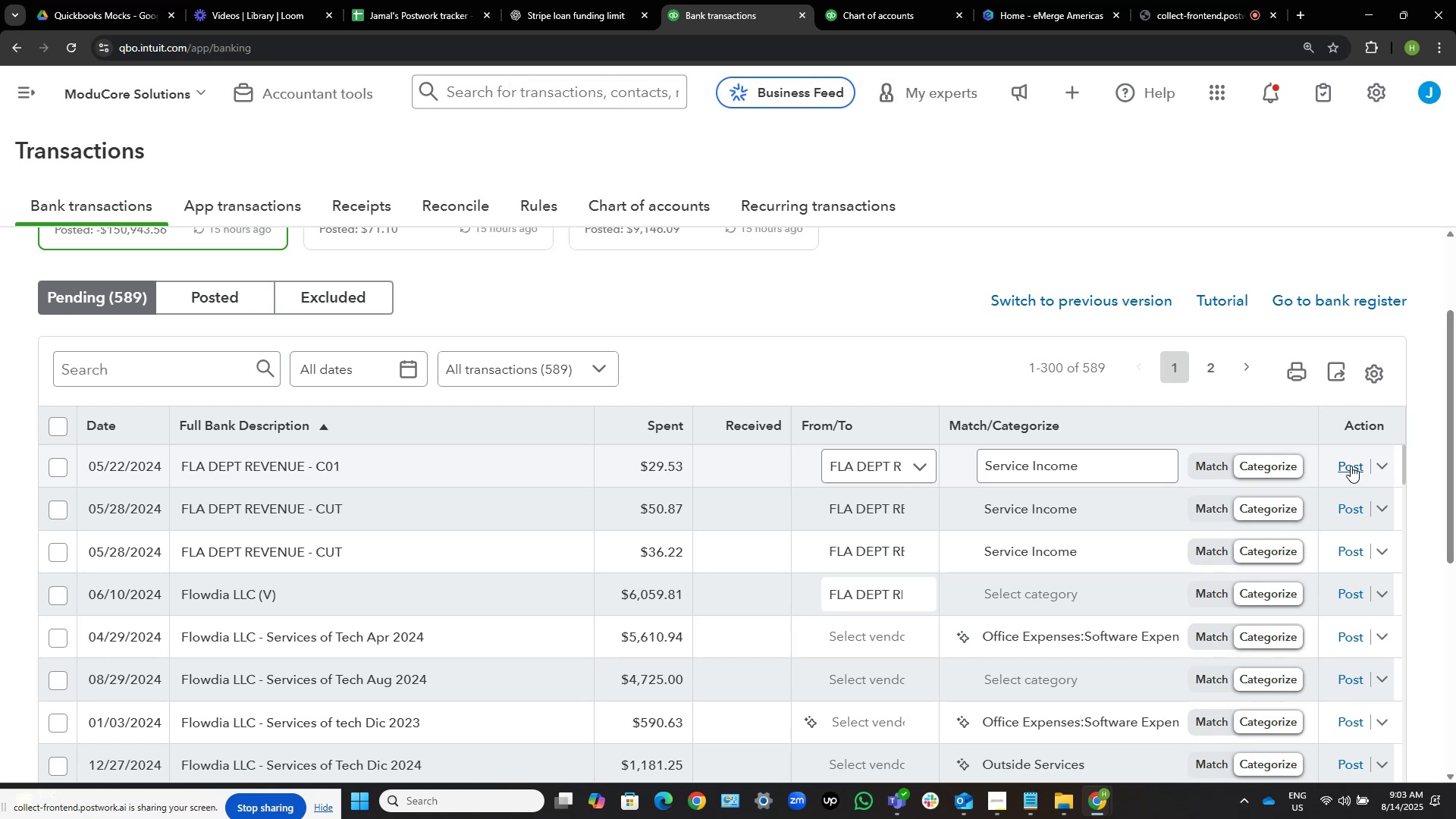 
left_click([1351, 466])
 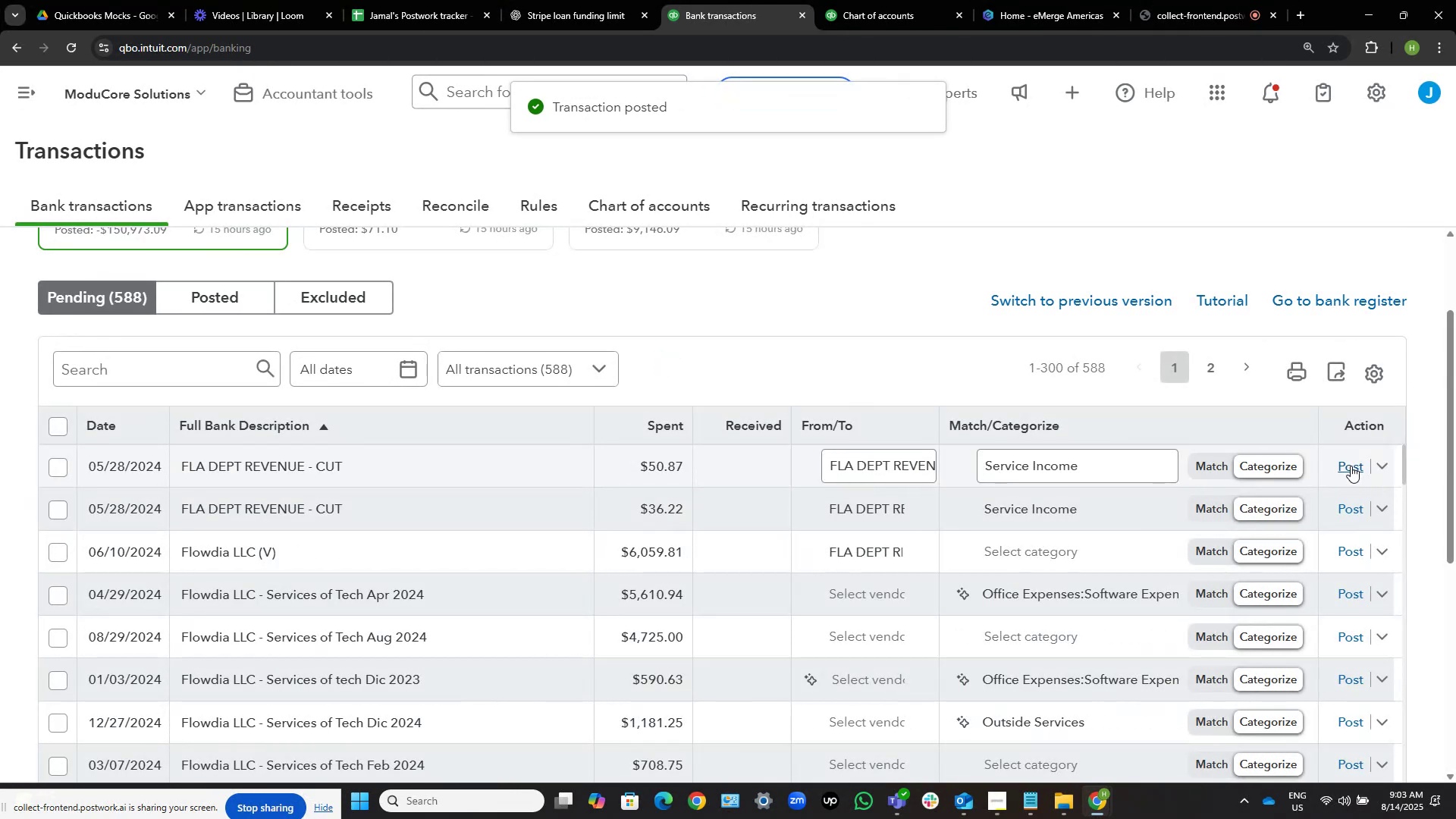 
left_click([1351, 466])
 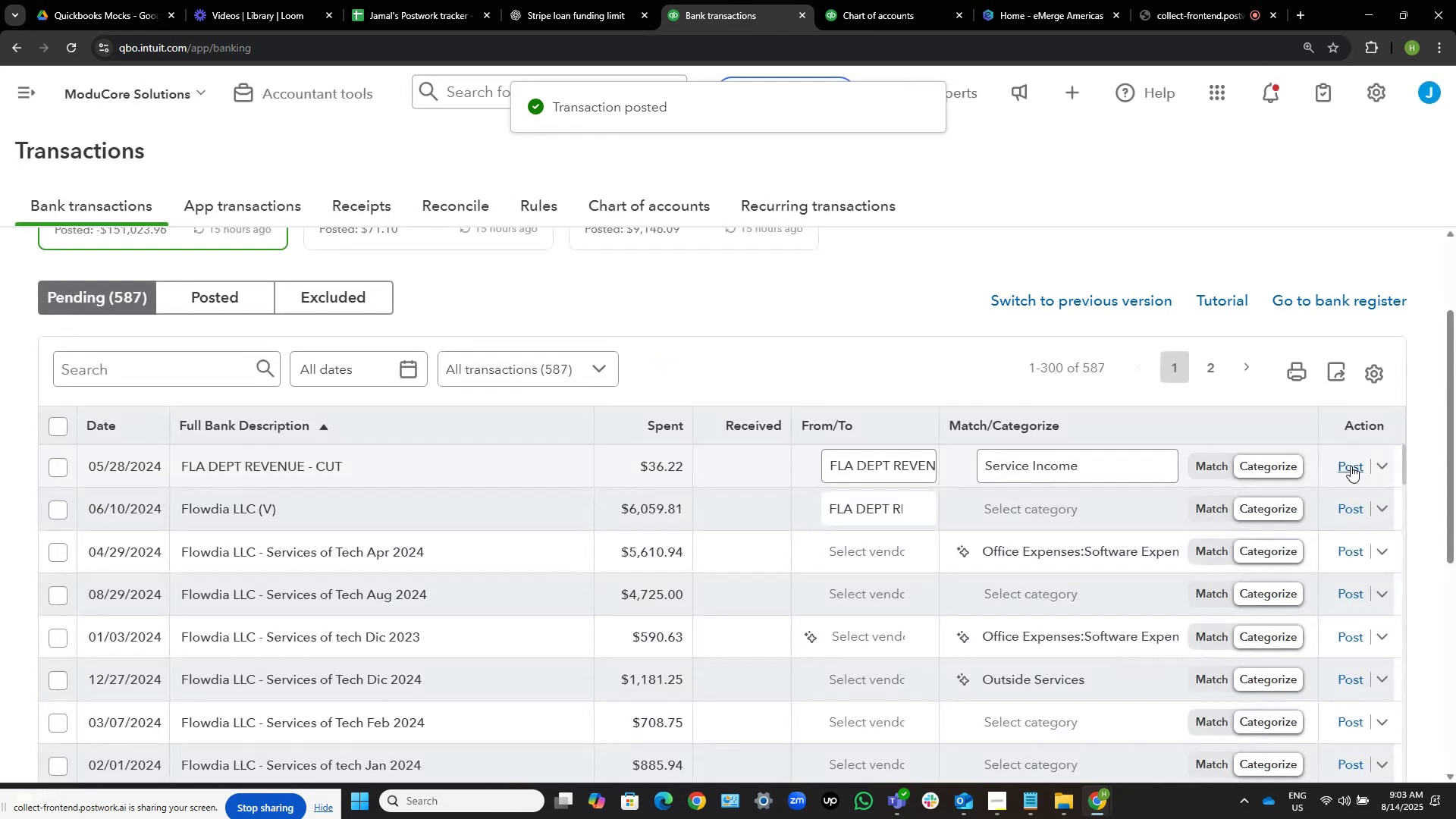 
left_click([1351, 466])
 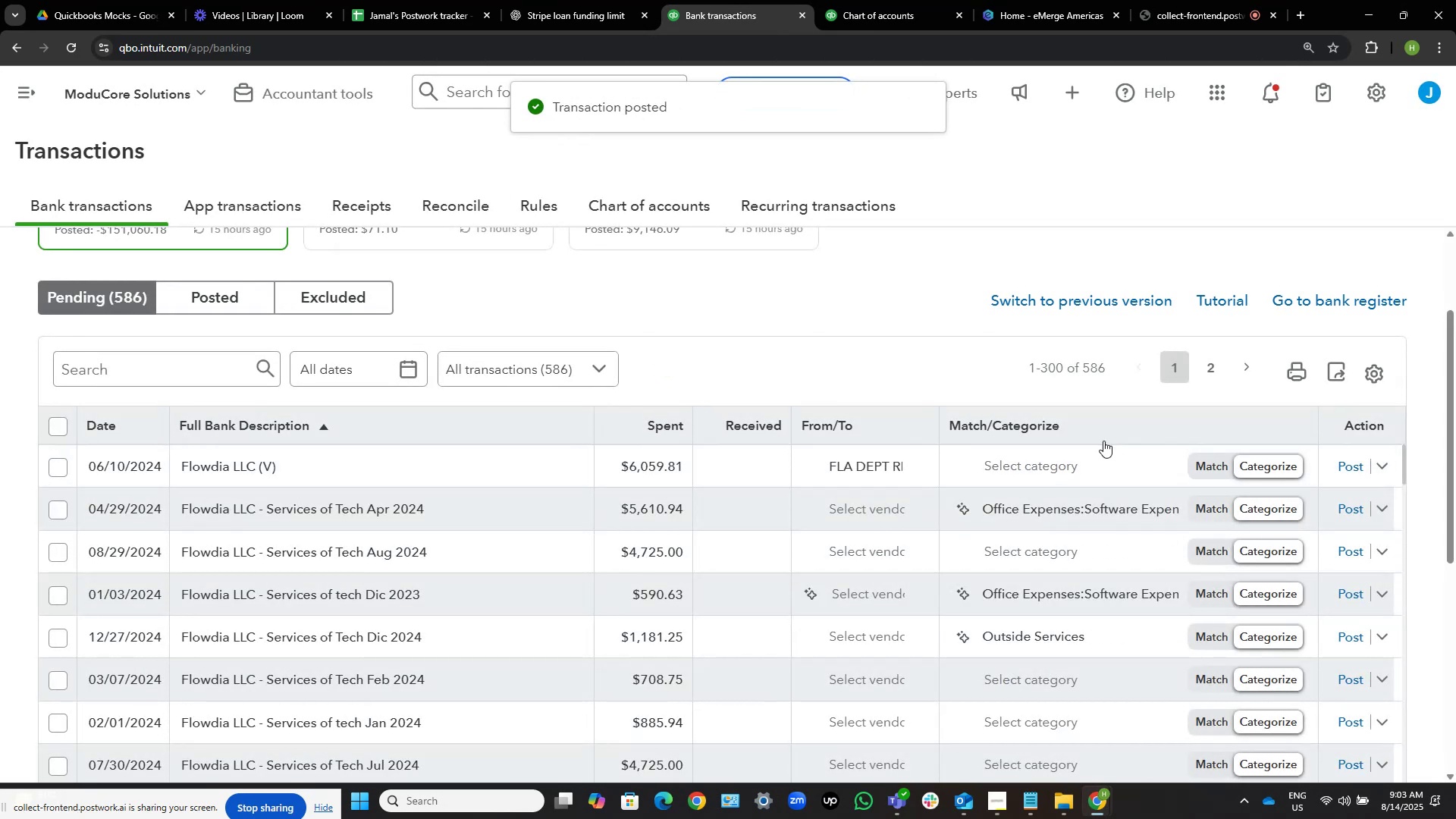 
wait(6.15)
 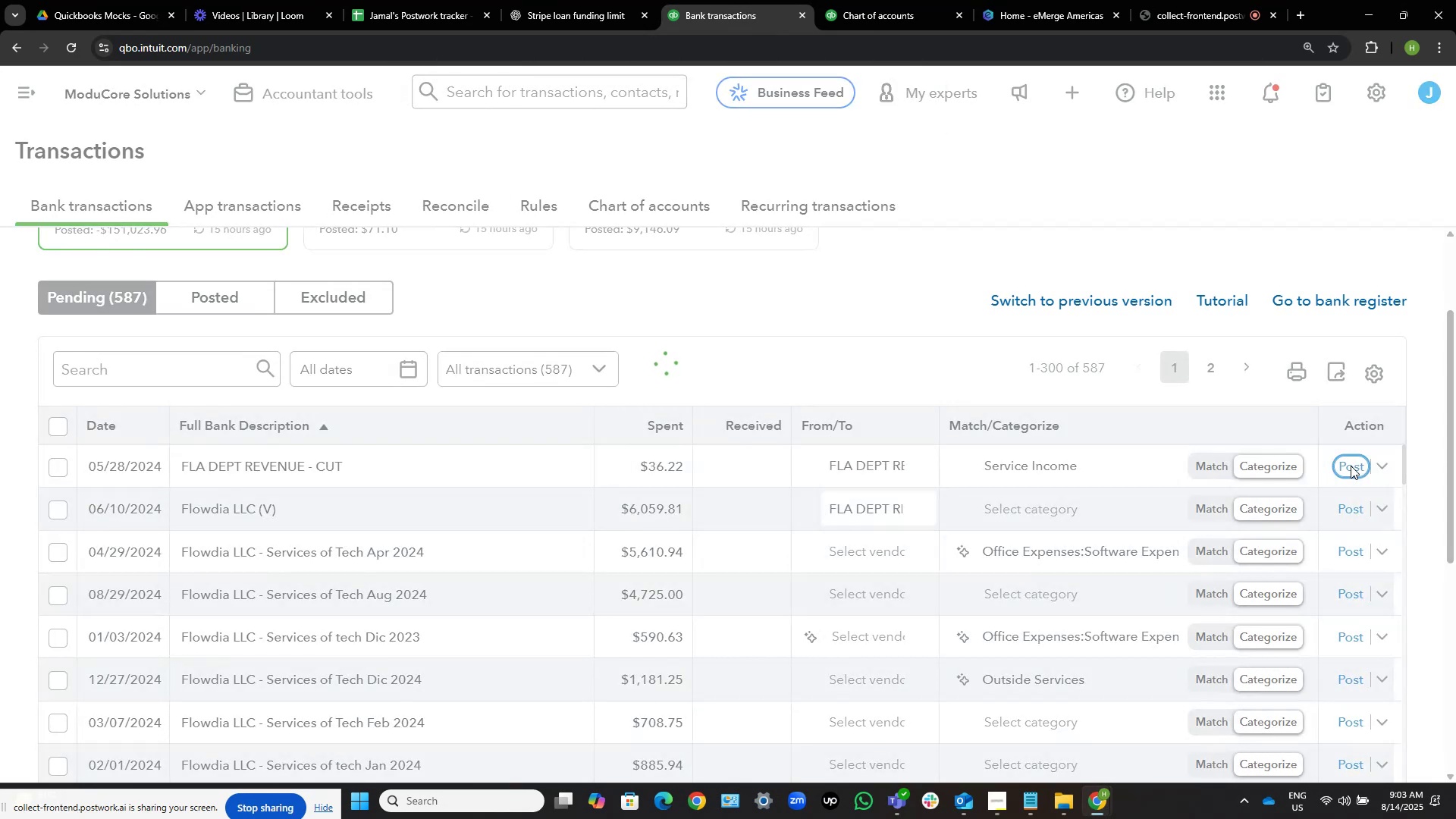 
left_click([374, 503])
 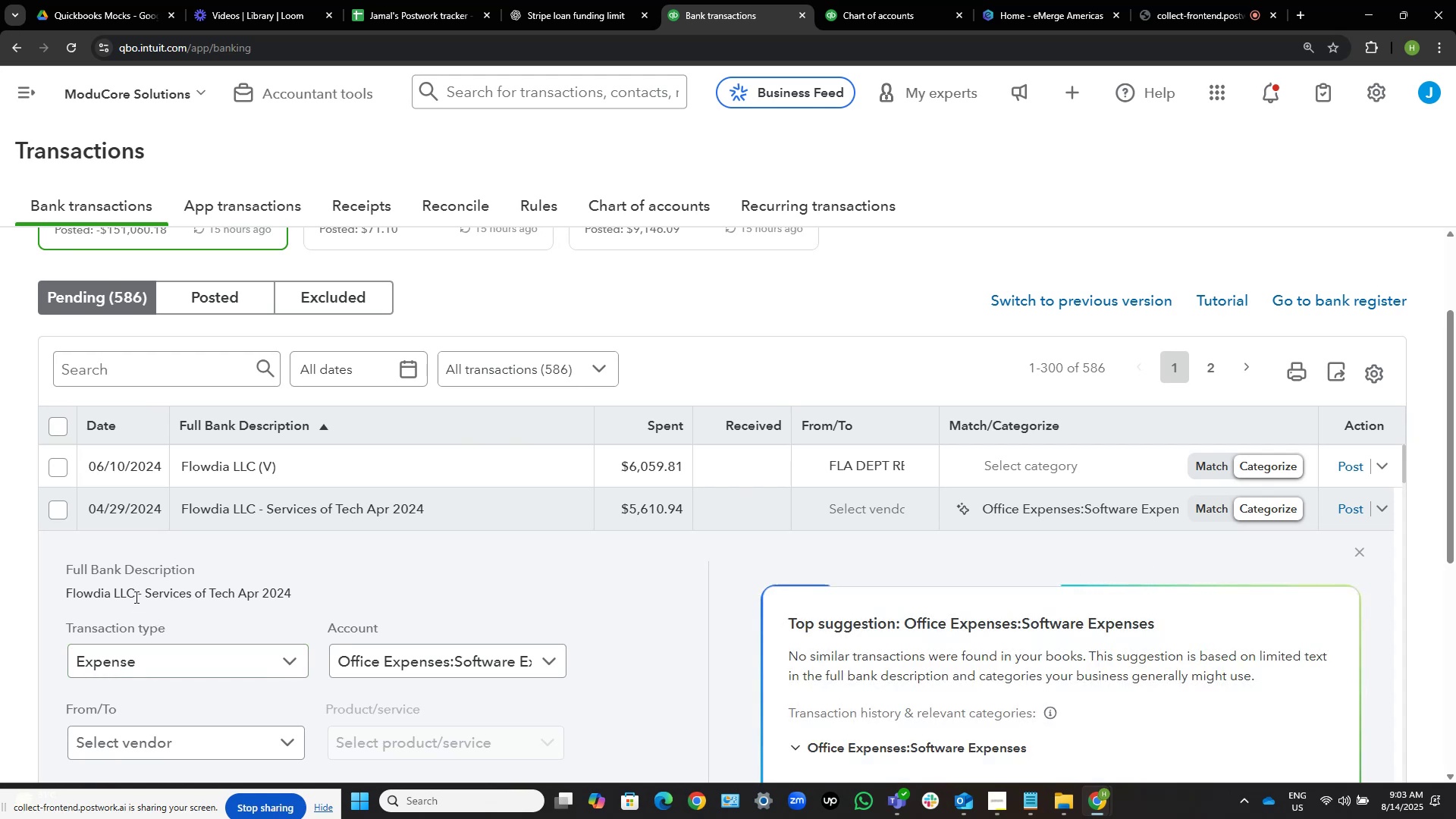 
left_click_drag(start_coordinate=[131, 592], to_coordinate=[43, 593])
 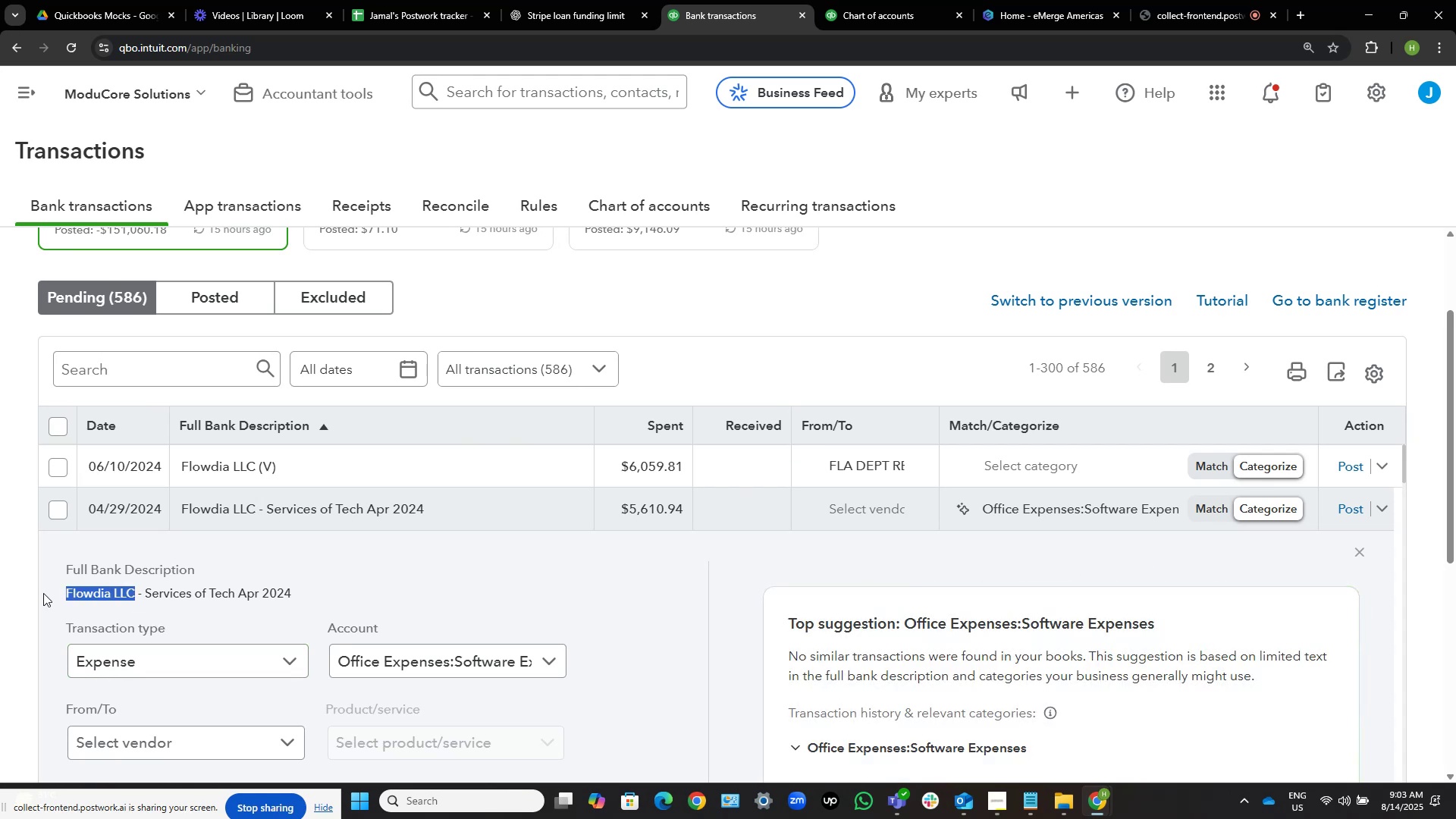 
key(Control+C)
 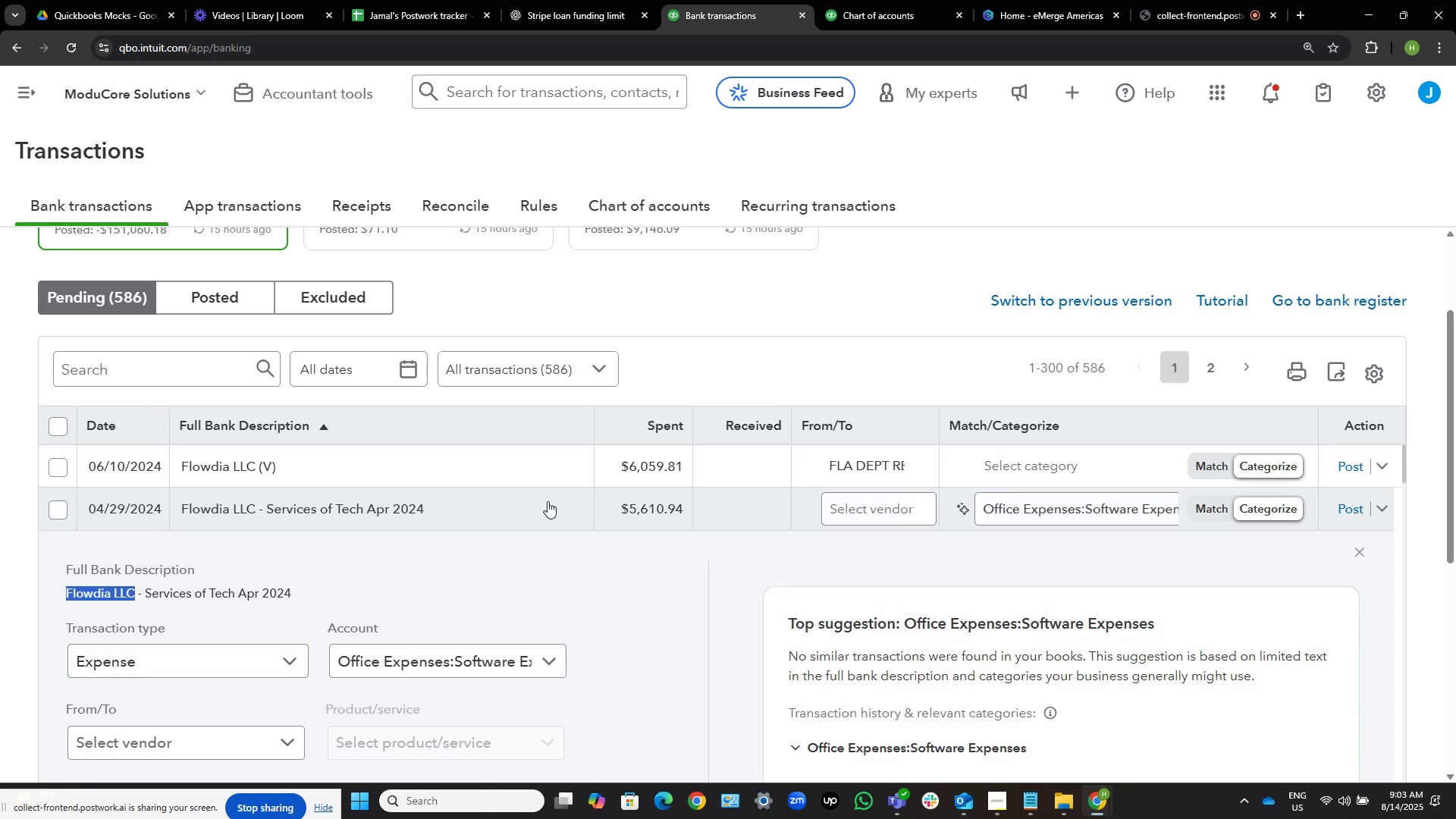 
left_click([420, 508])
 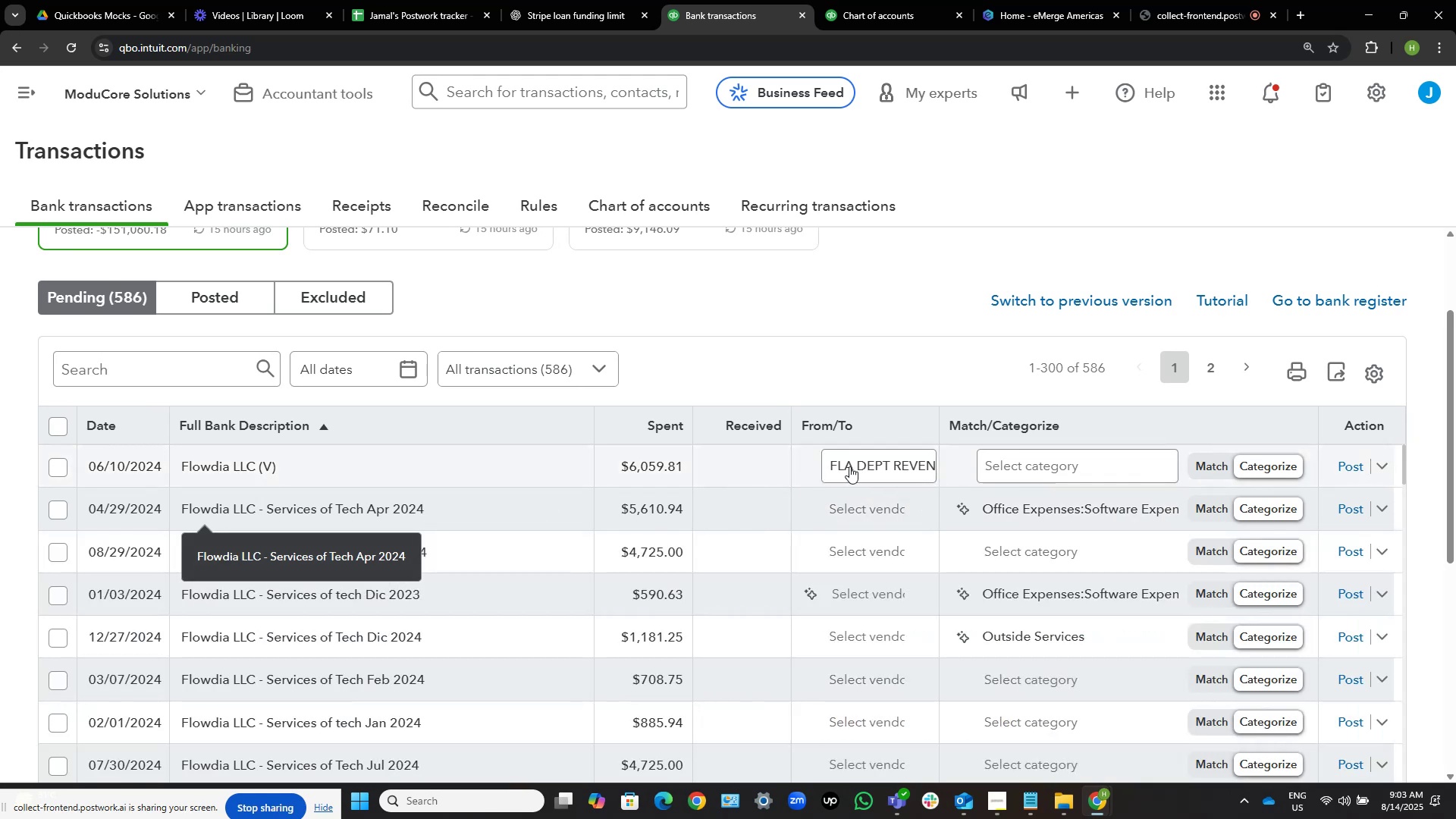 
left_click([856, 466])
 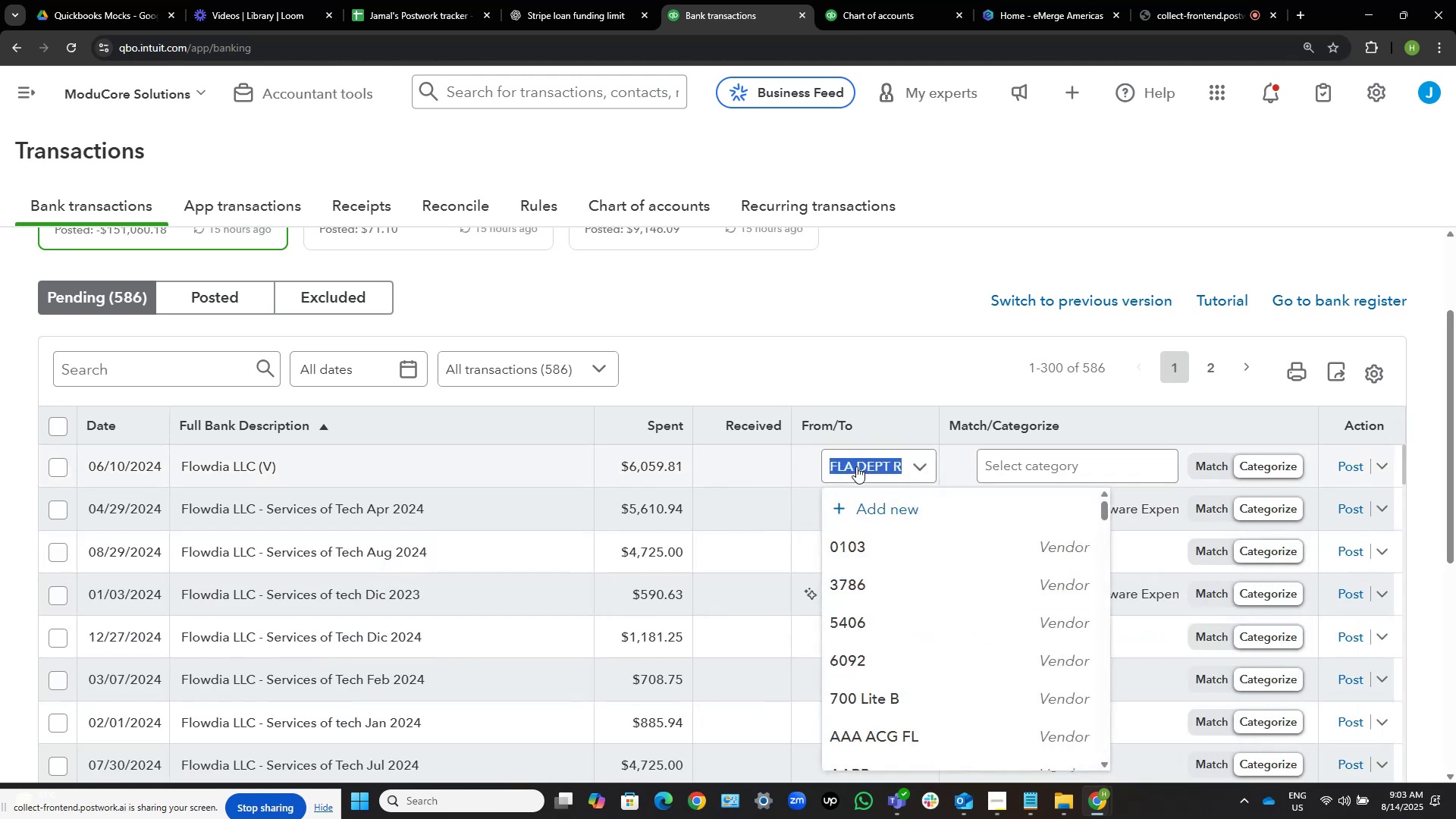 
key(Control+V)
 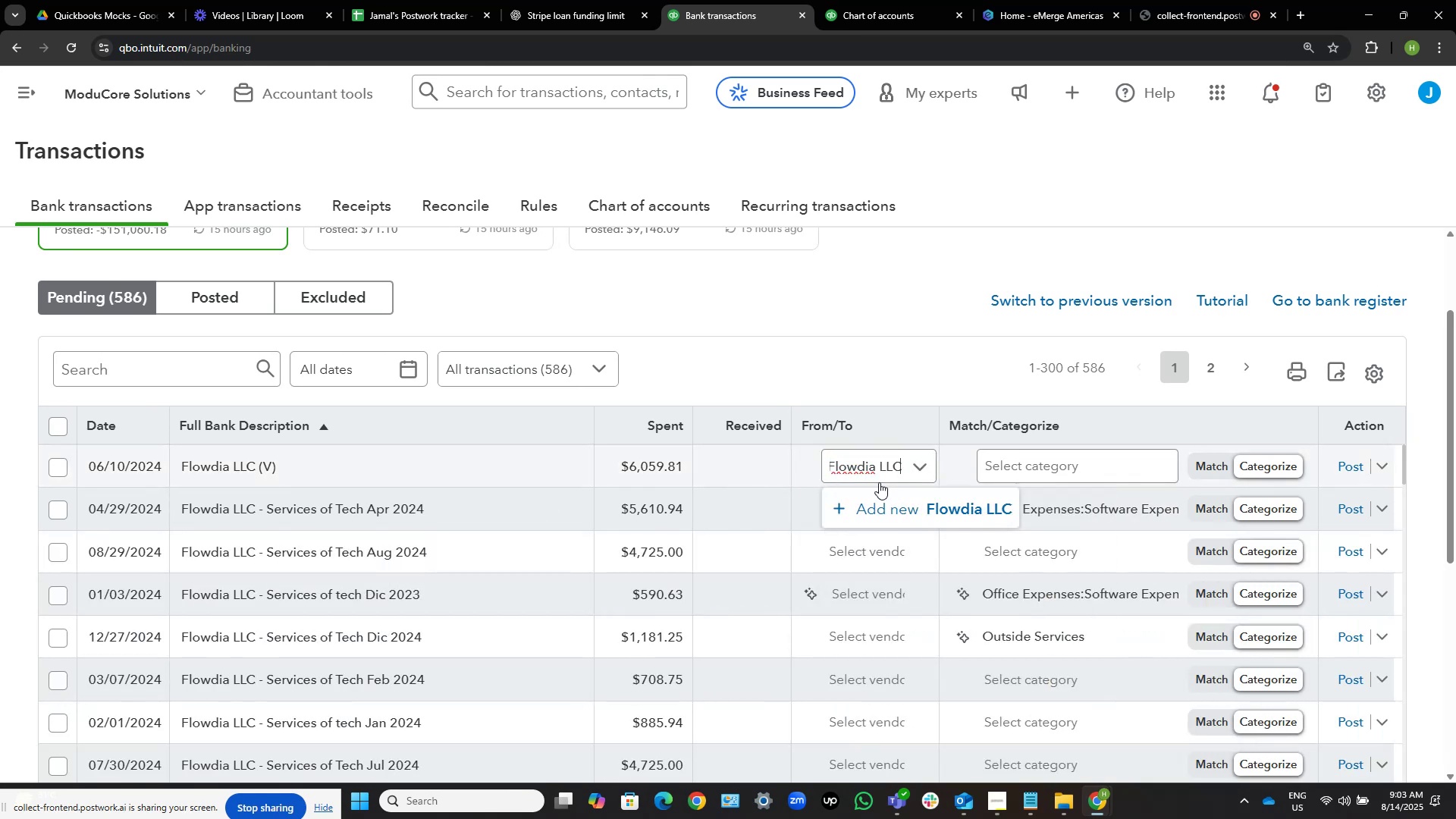 
left_click([913, 500])
 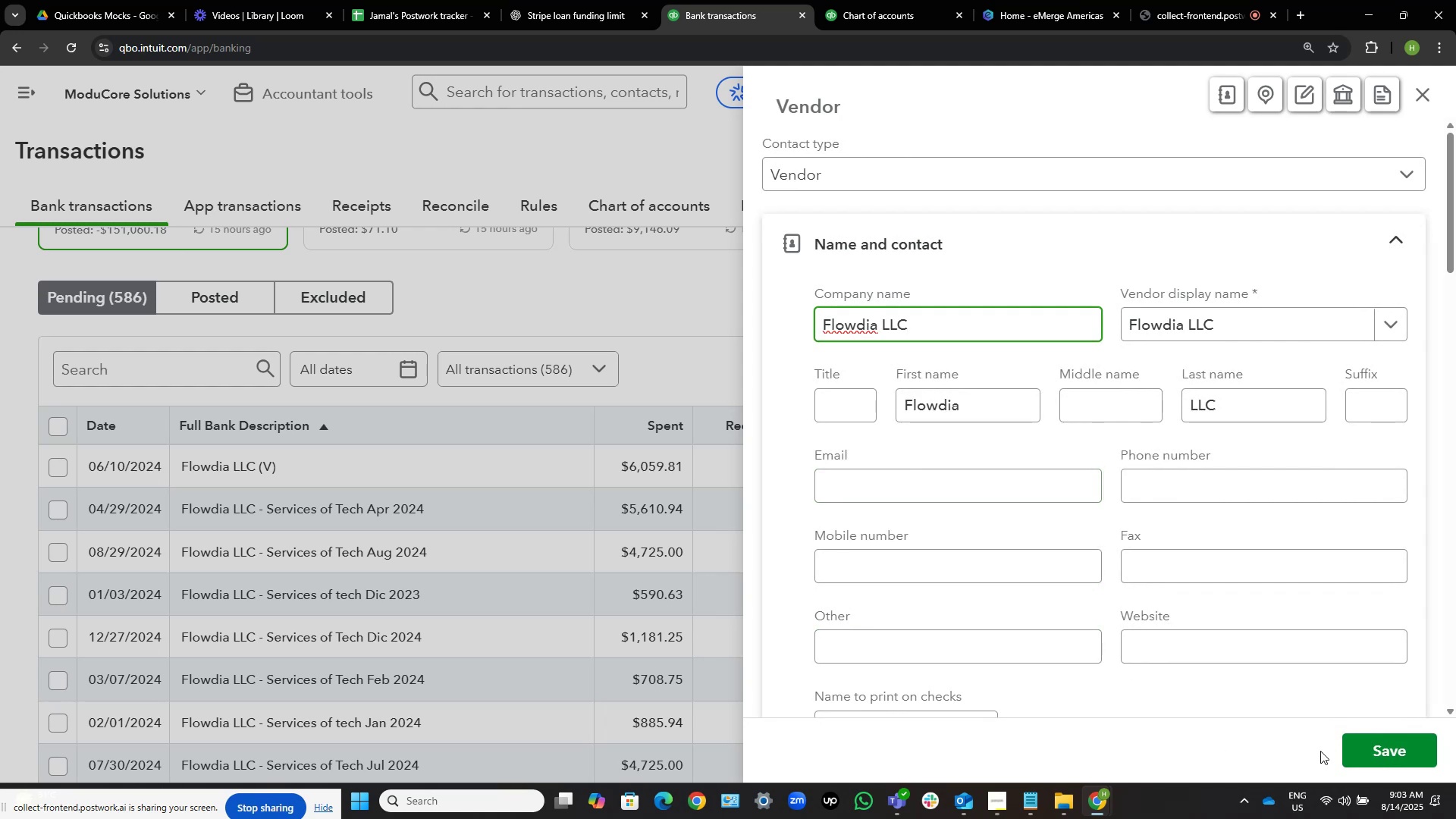 
left_click([1432, 745])
 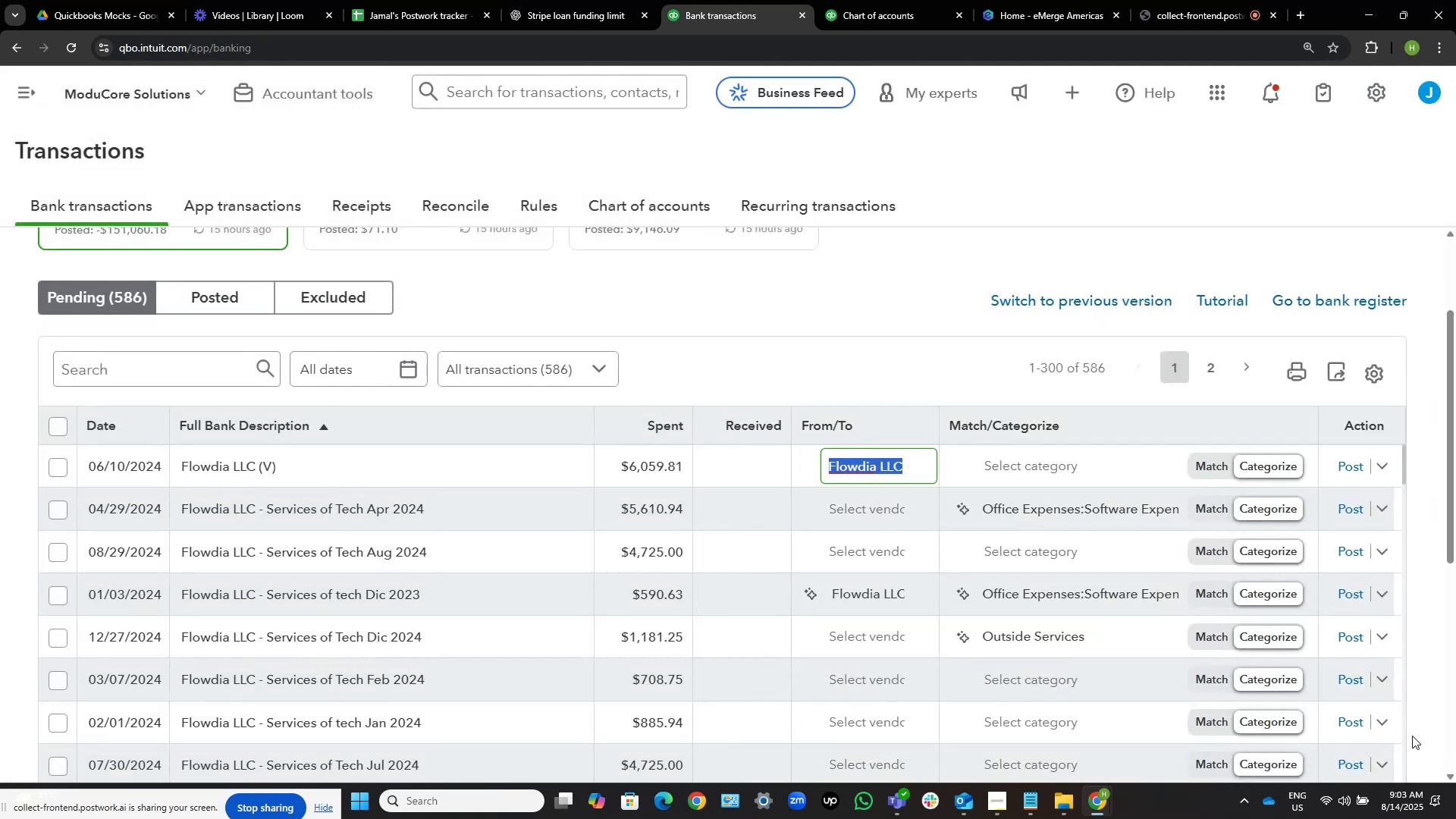 
wait(10.21)
 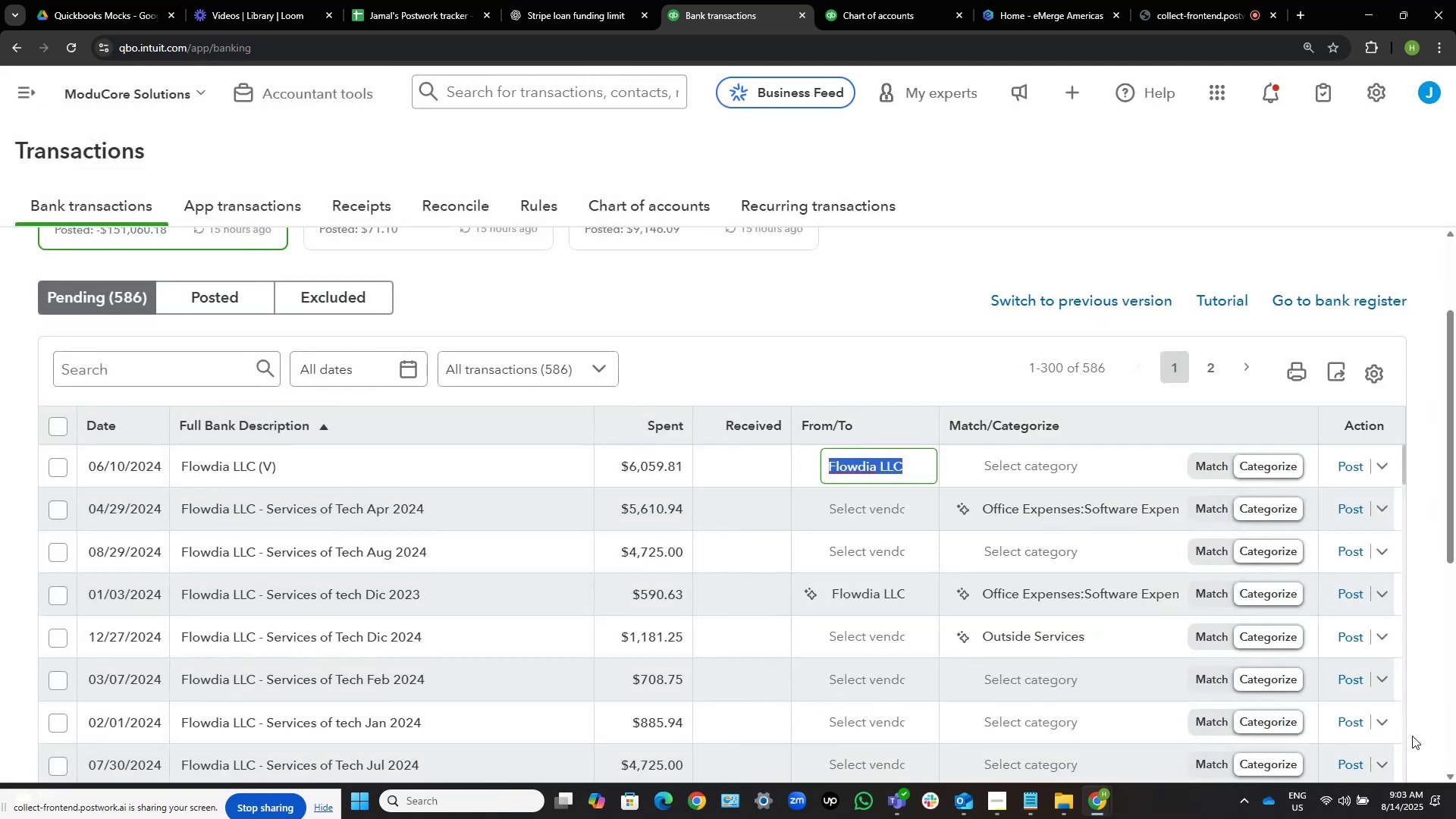 
left_click([872, 507])
 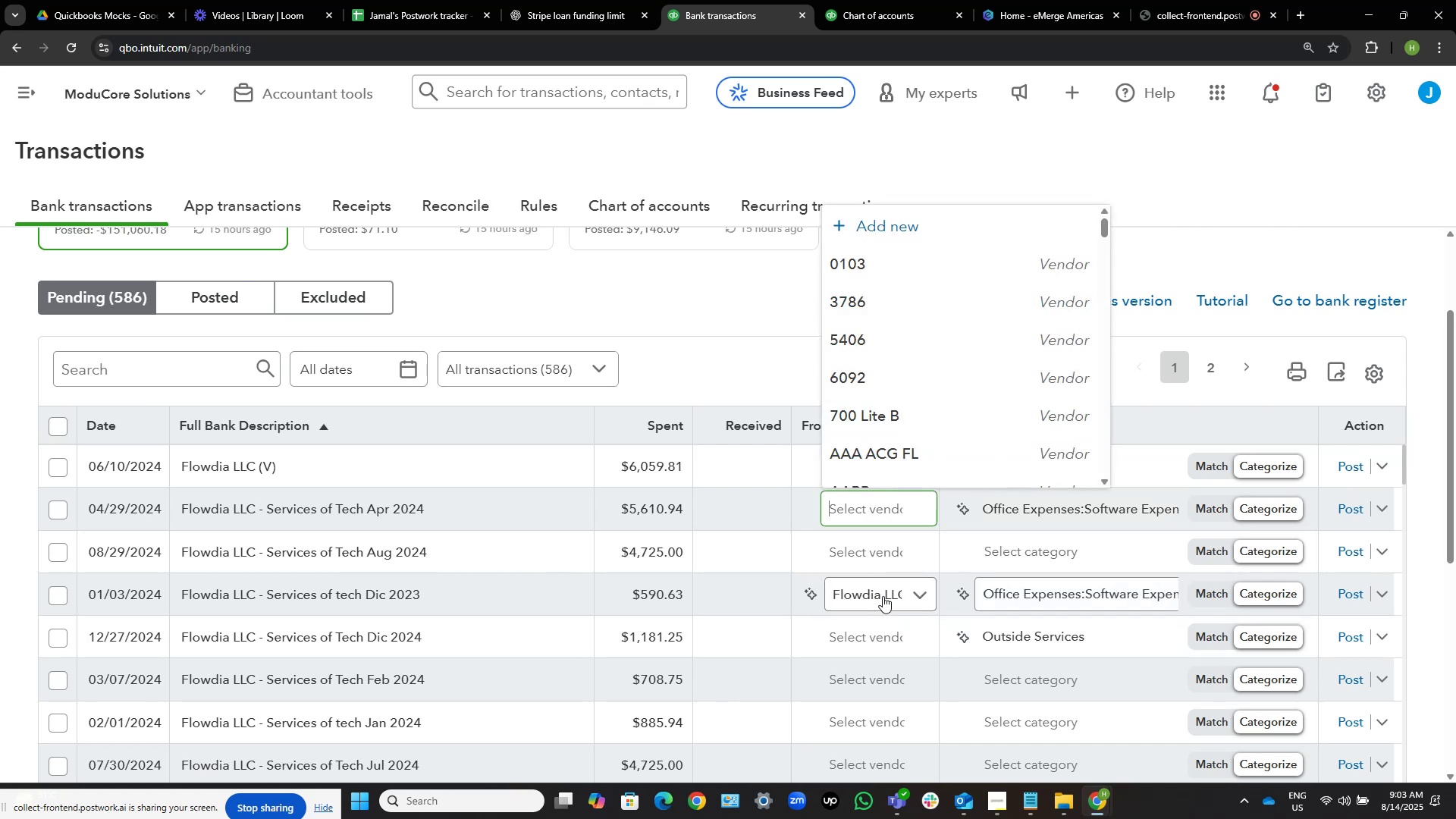 
key(Control+V)
 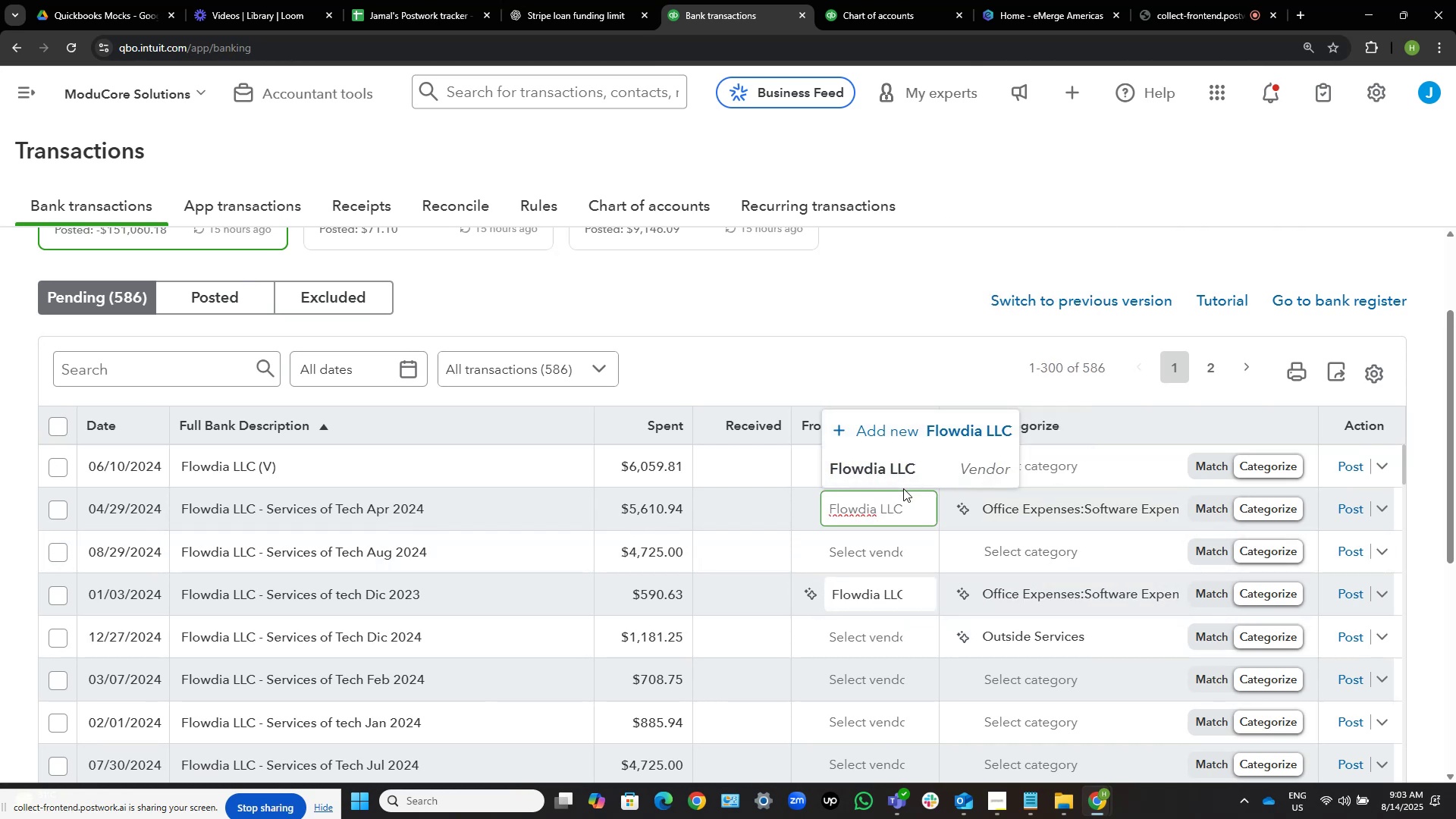 
left_click([912, 468])
 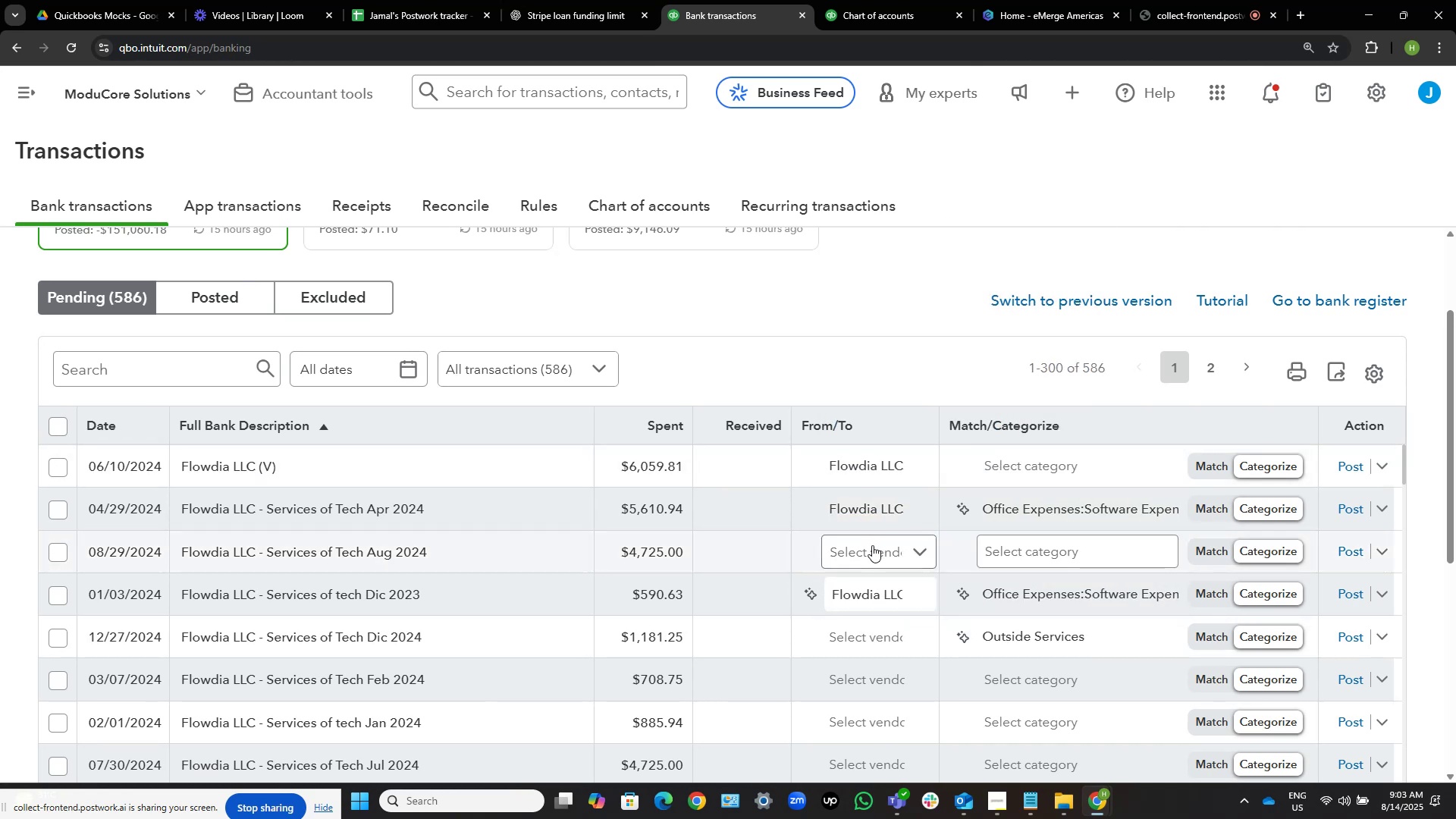 
left_click([872, 545])
 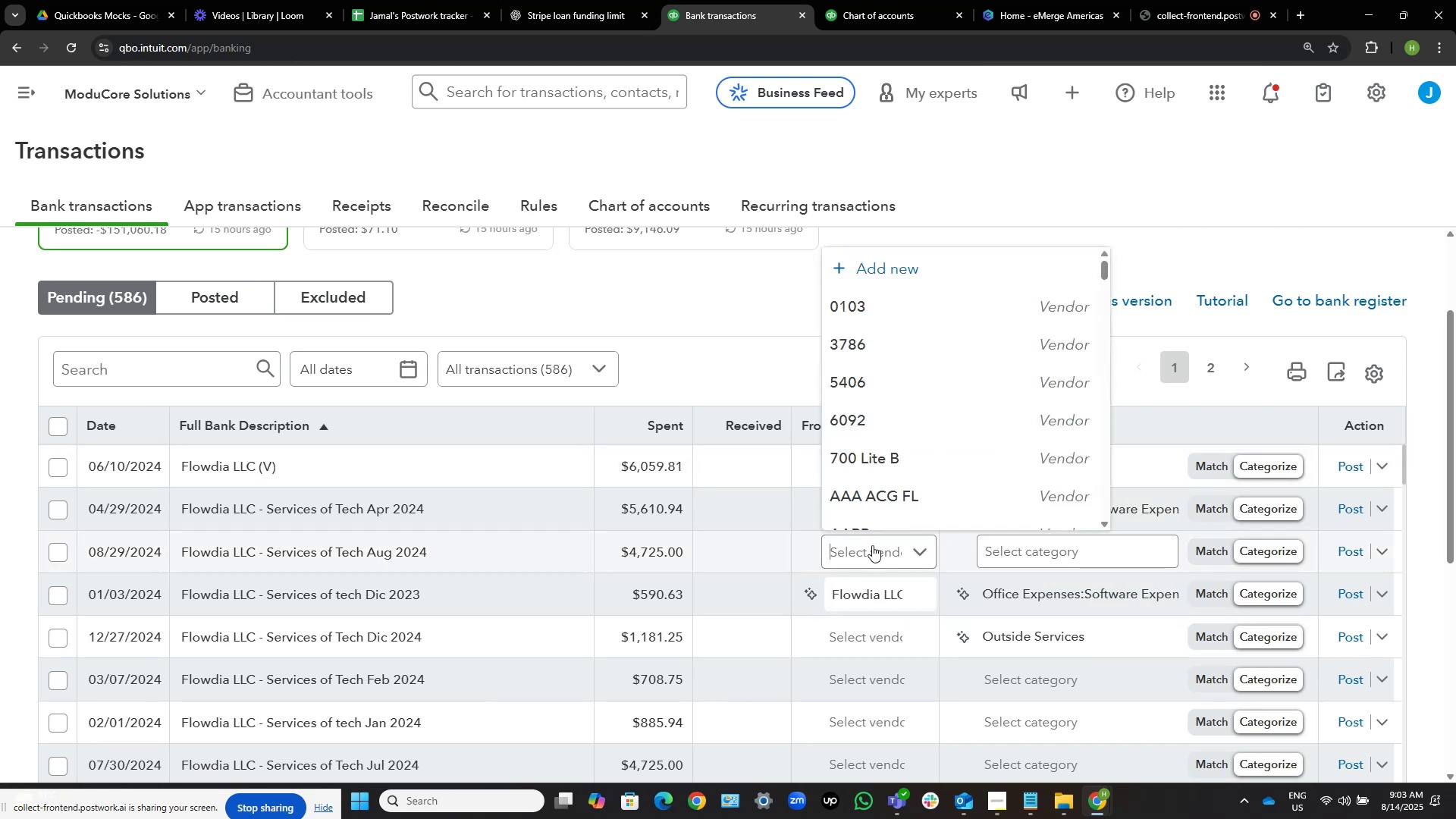 
key(Control+V)
 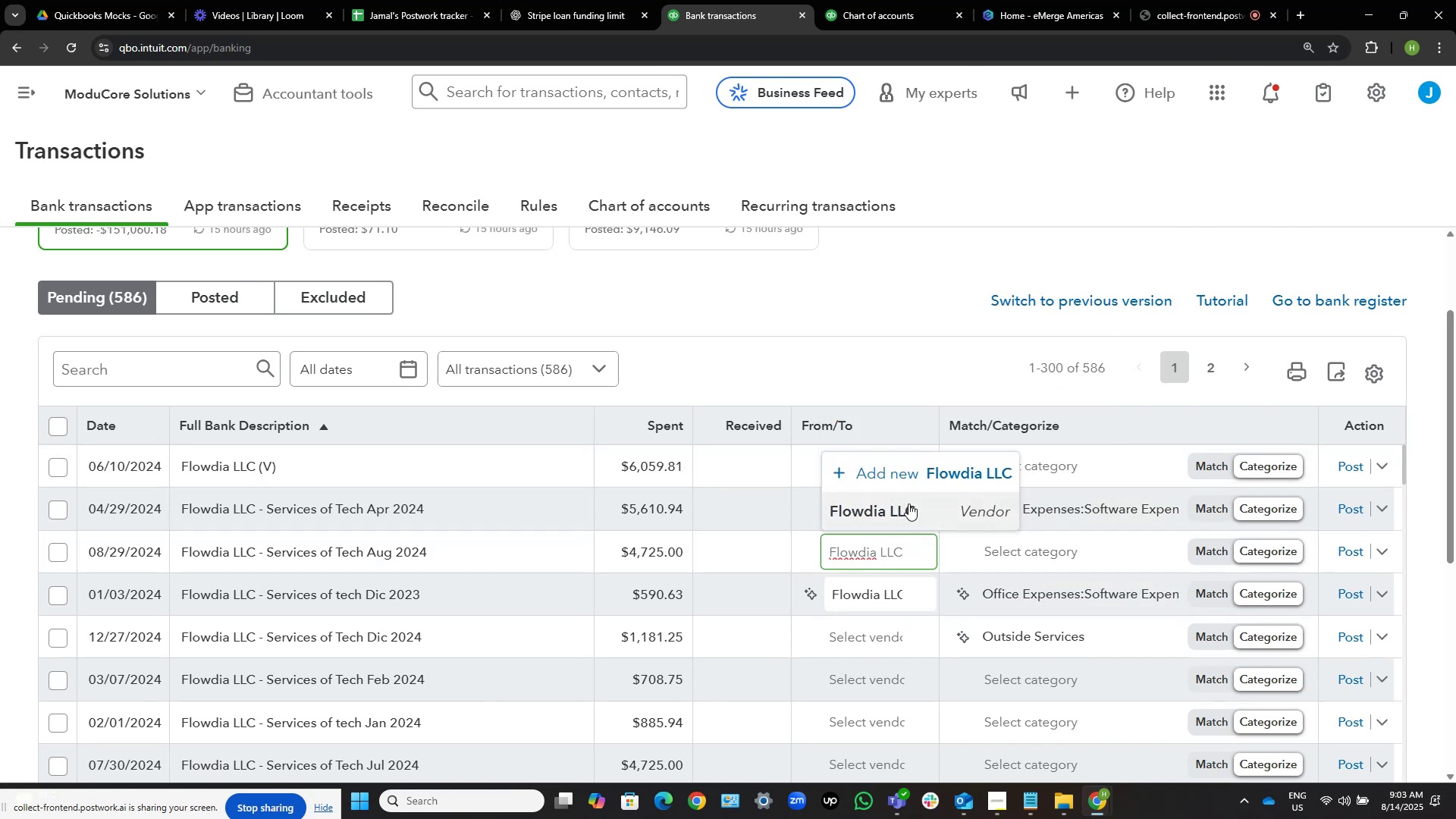 
left_click([905, 506])
 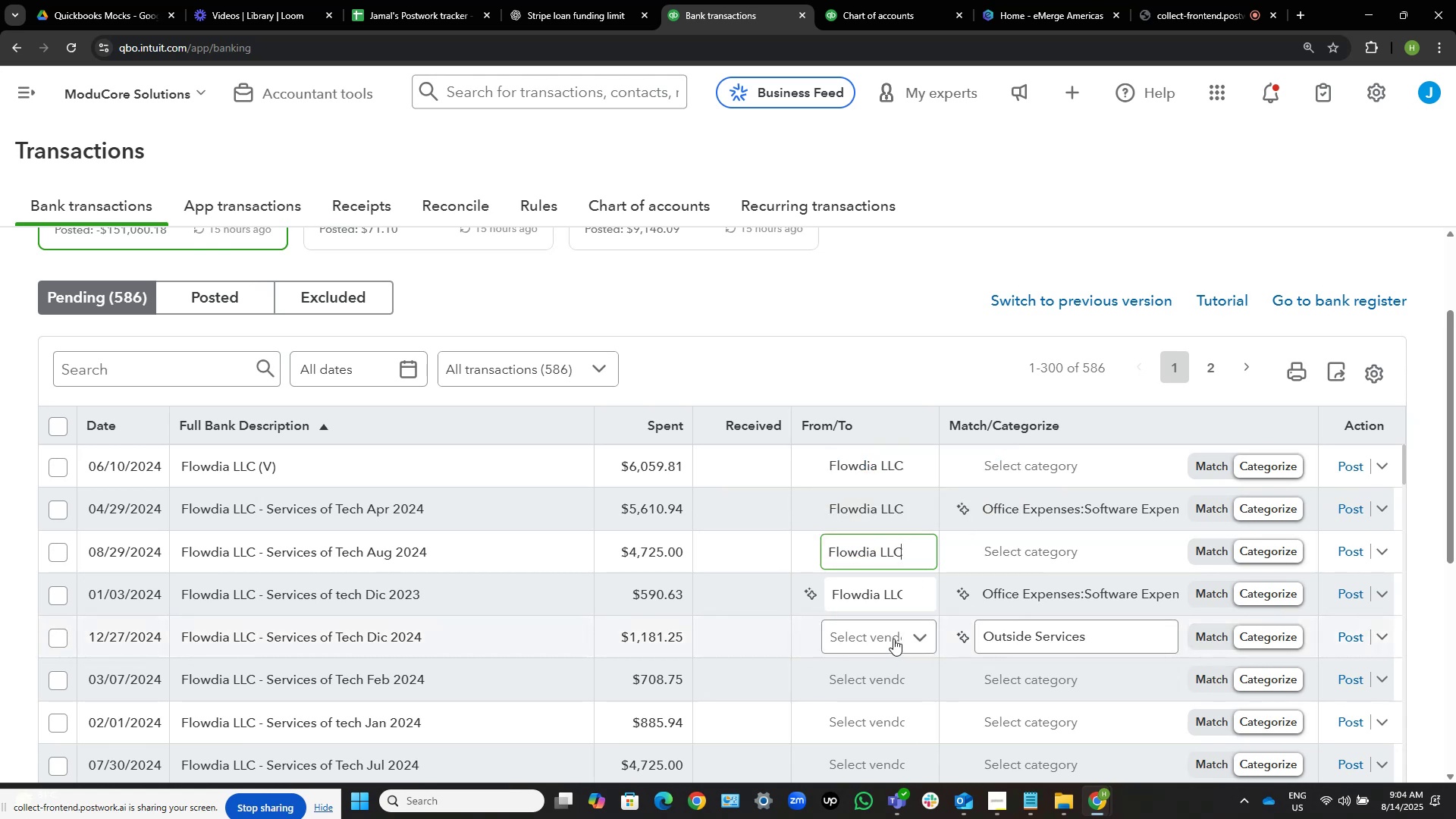 
scroll: coordinate [876, 615], scroll_direction: down, amount: 1.0
 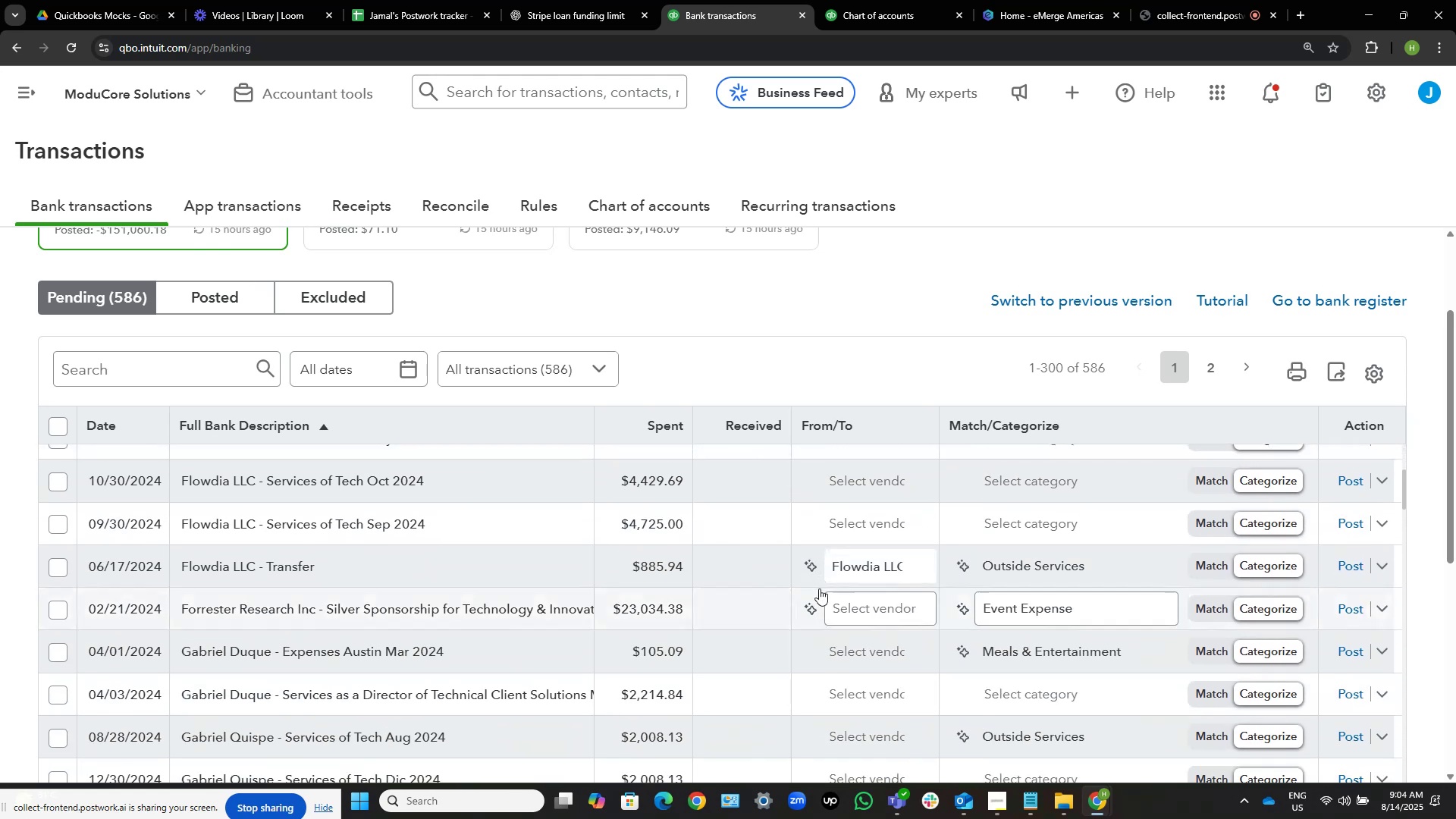 
scroll: coordinate [858, 576], scroll_direction: up, amount: 2.0
 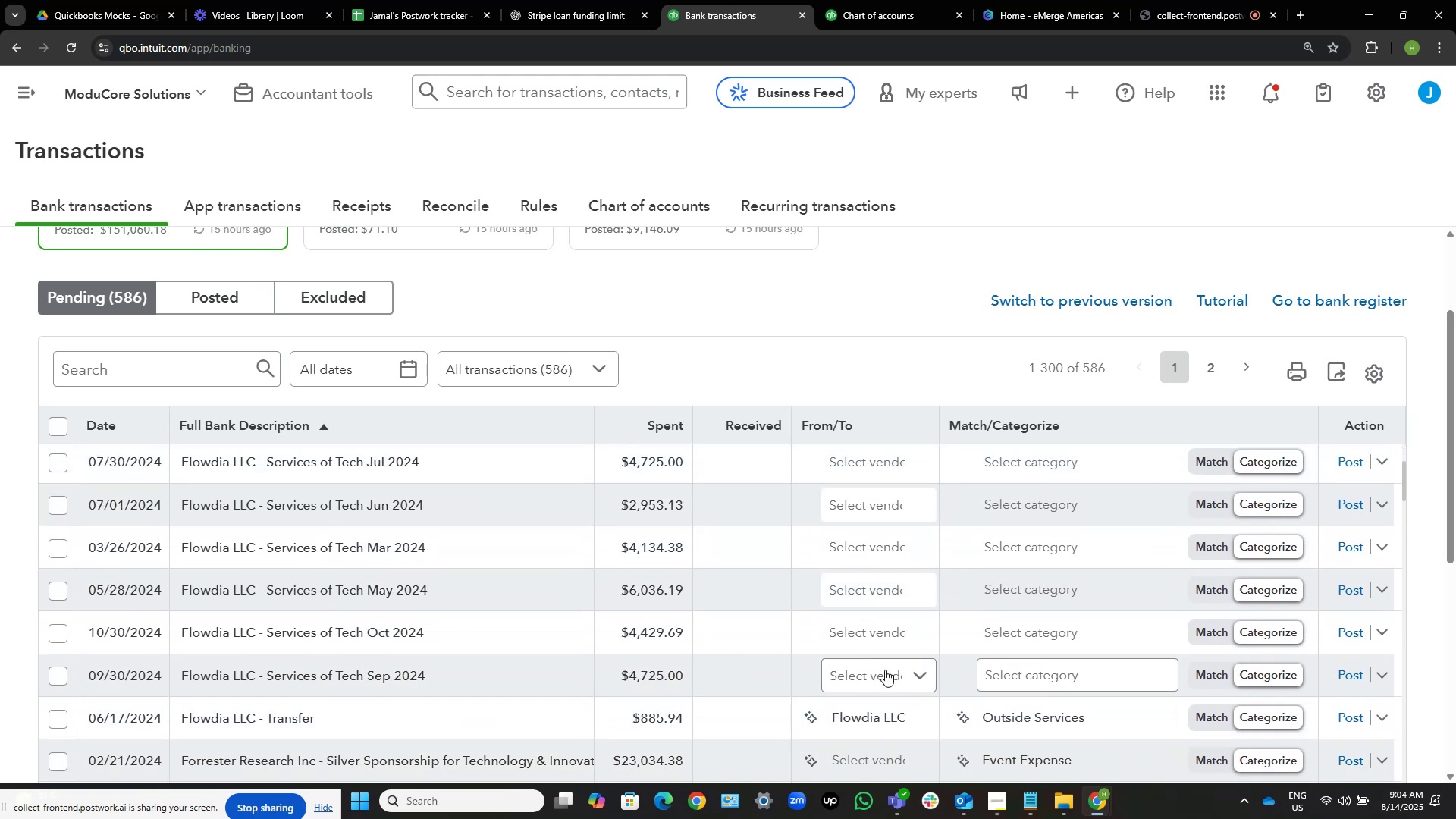 
key(Control+V)
 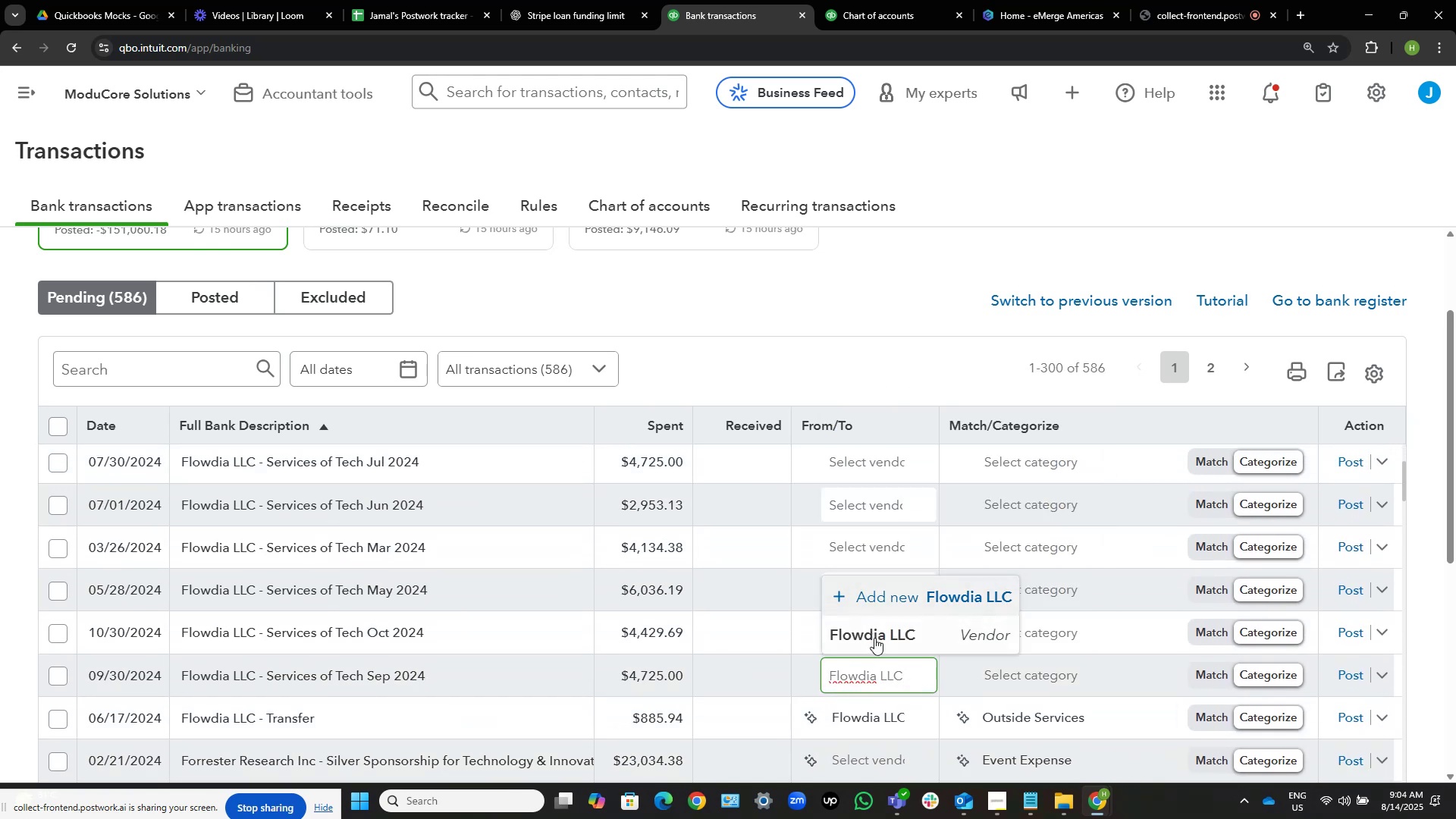 
left_click([875, 642])
 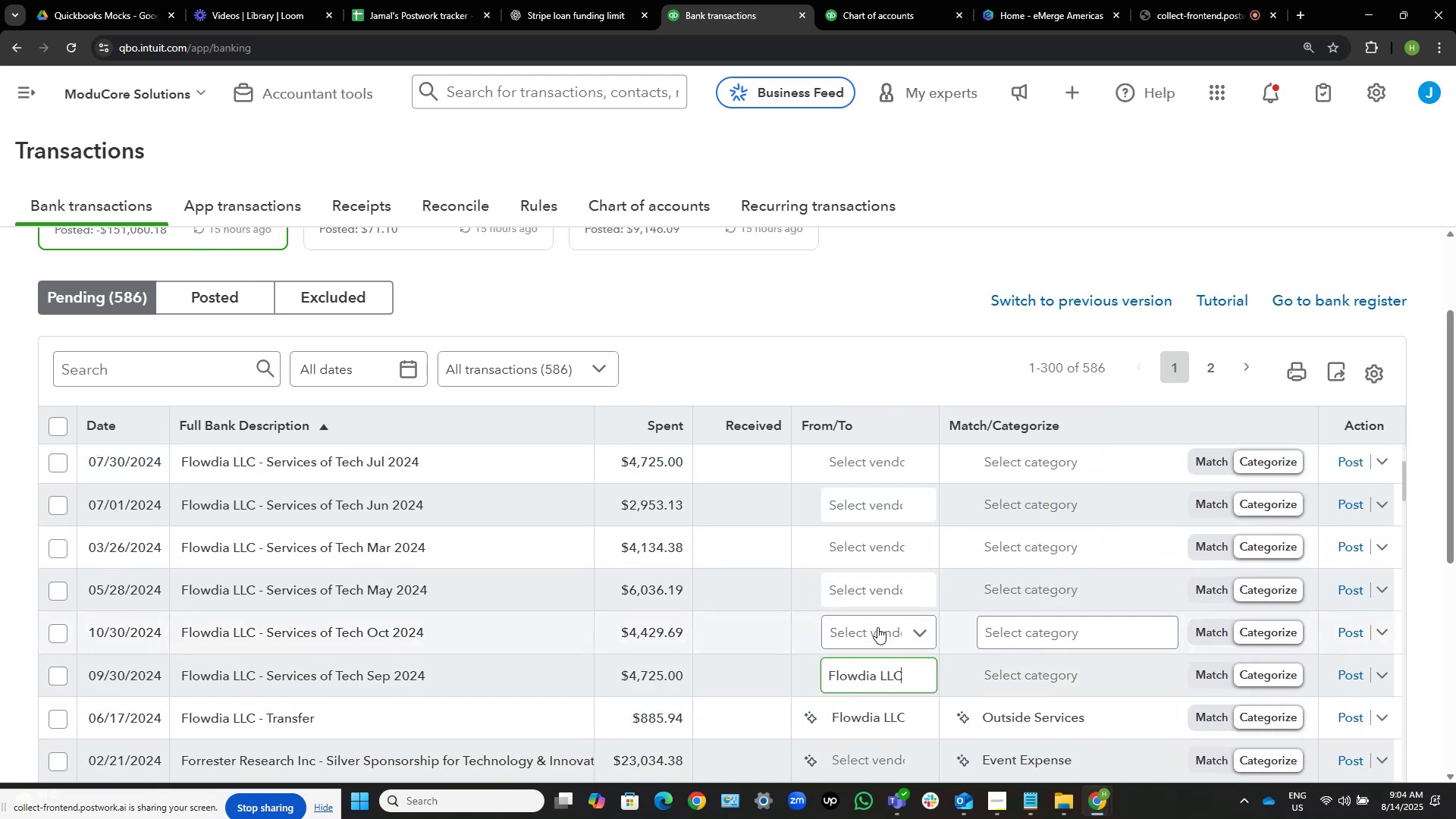 
left_click([877, 627])
 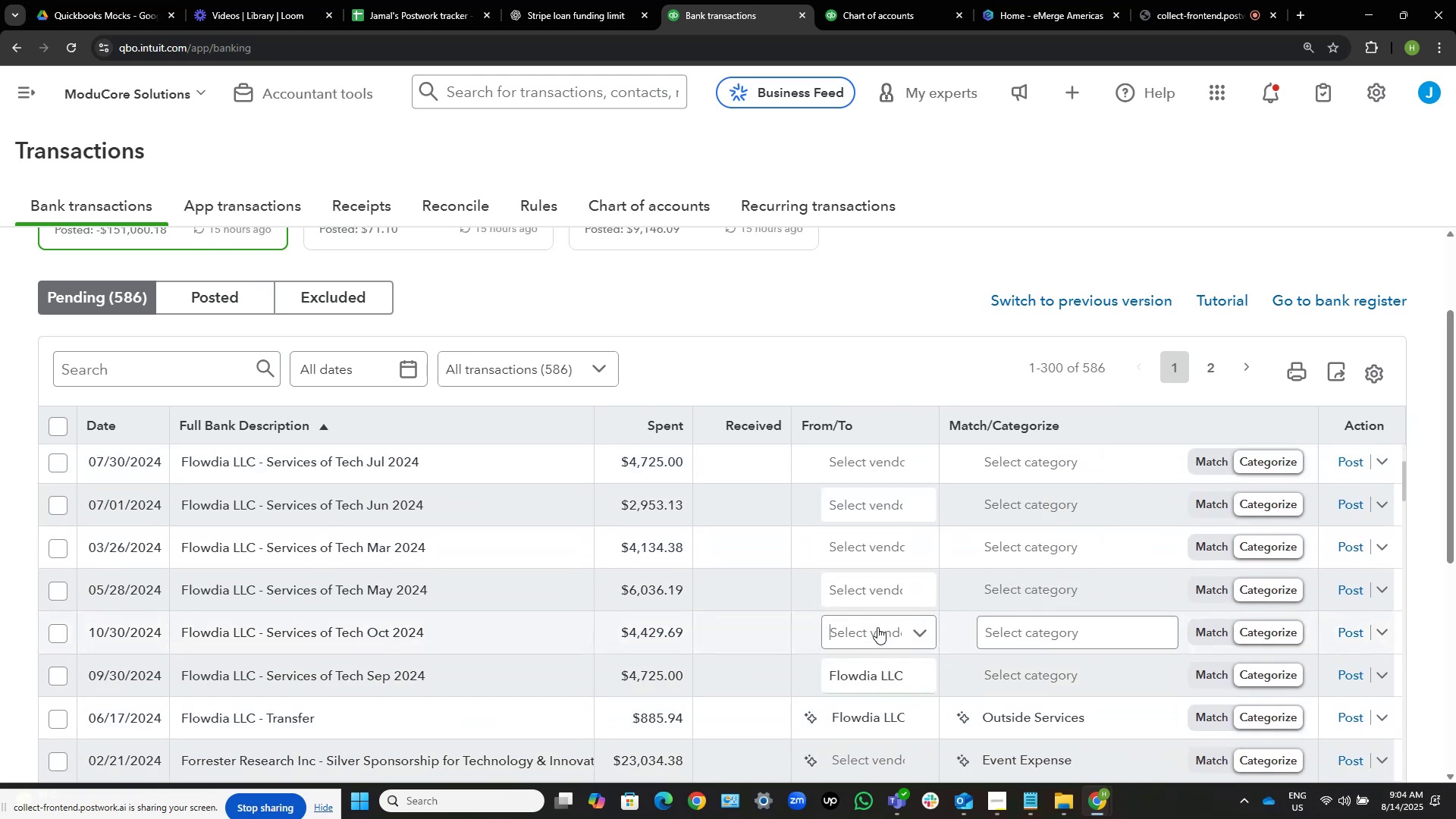 
key(Control+ControlLeft)
 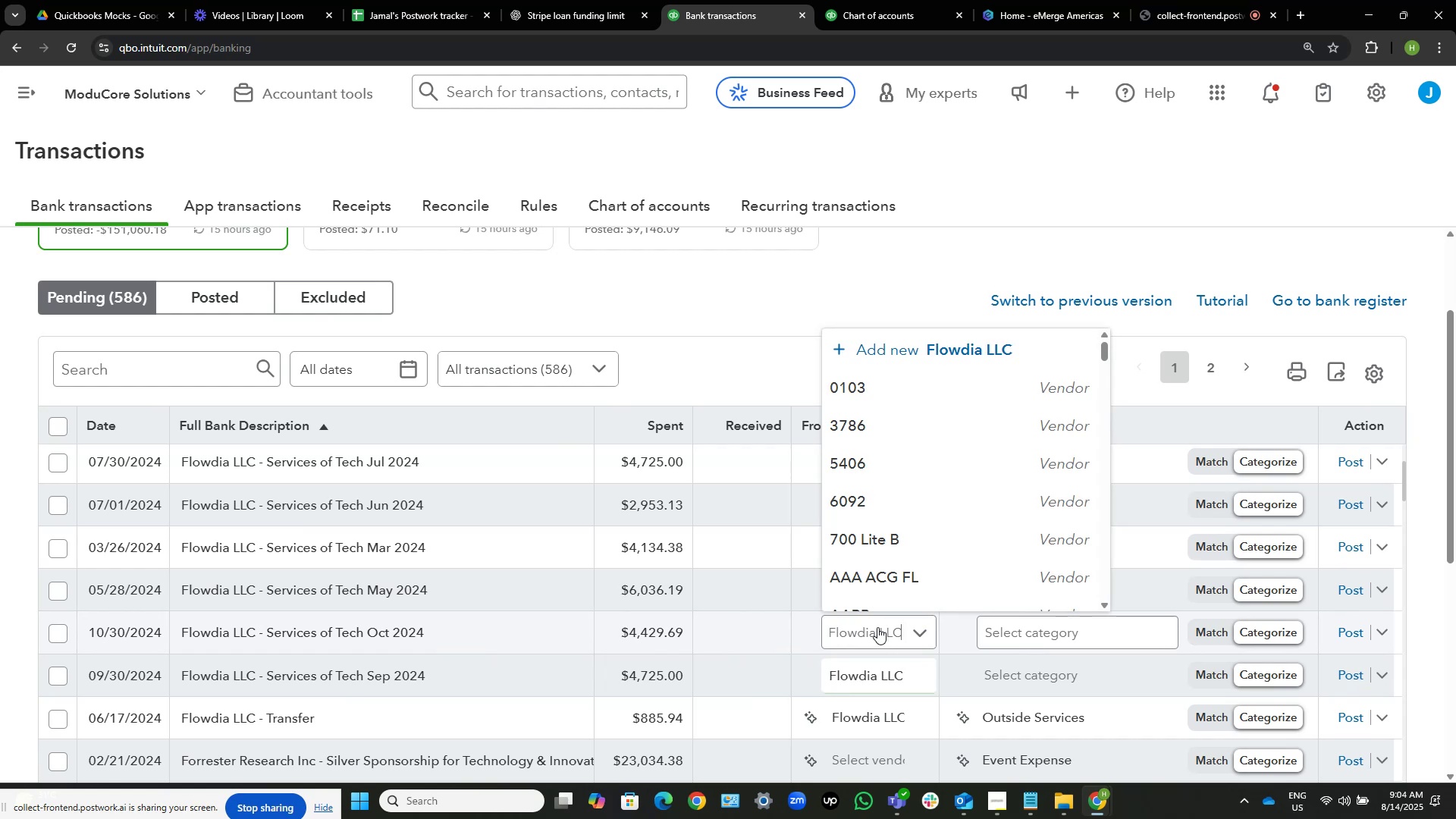 
key(Control+V)
 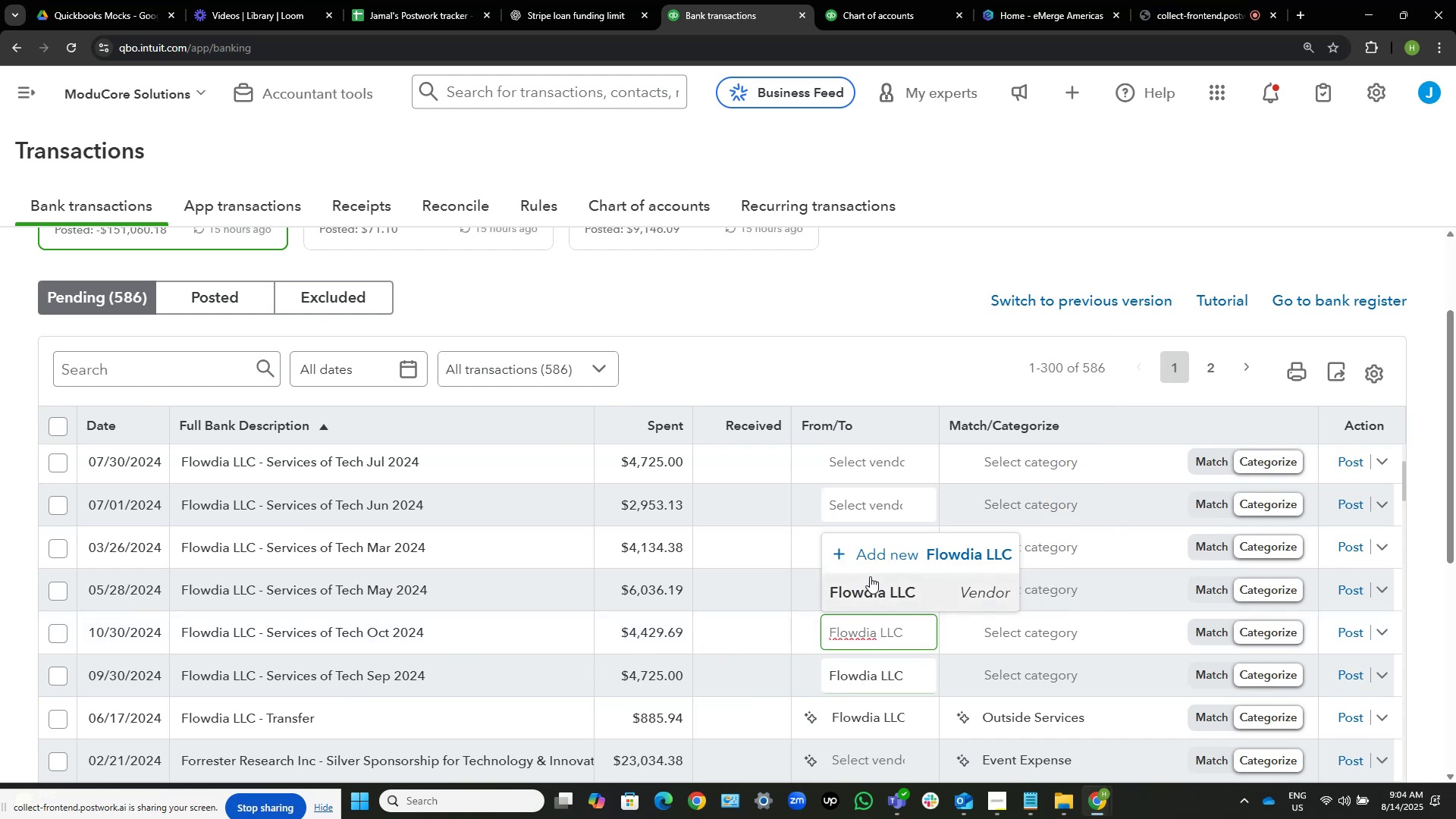 
left_click([871, 591])
 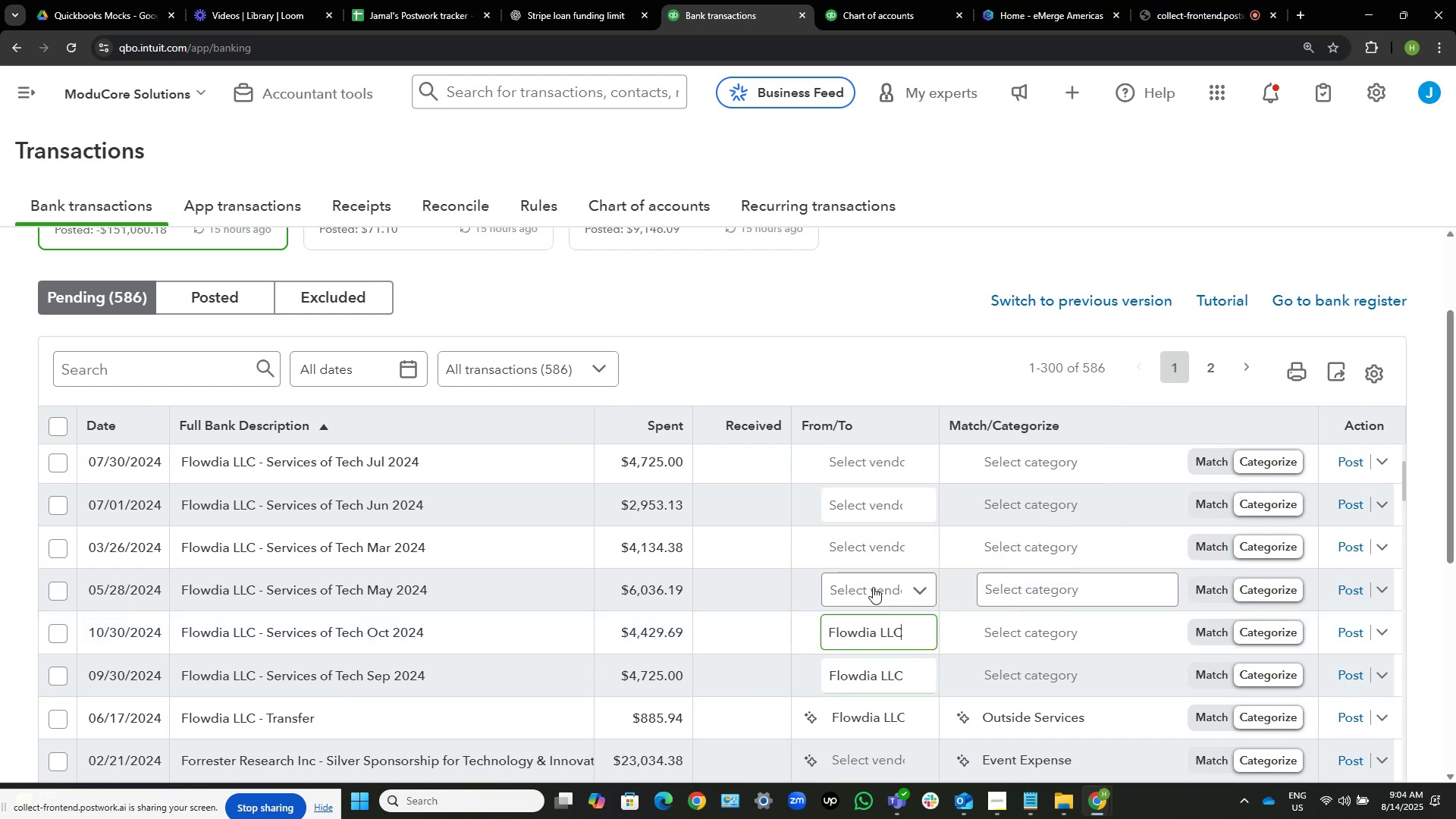 
left_click([873, 586])
 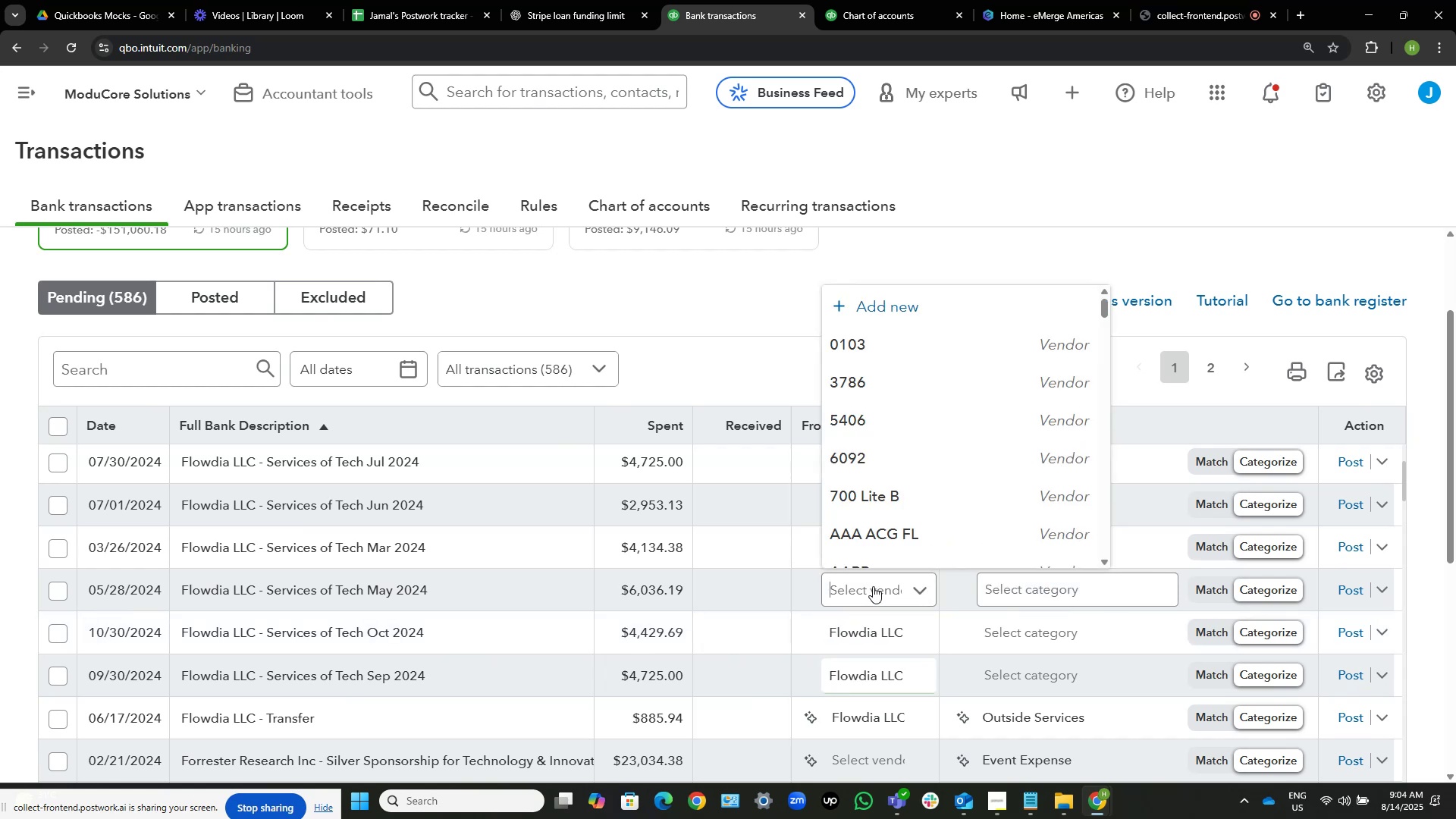 
key(Control+ControlLeft)
 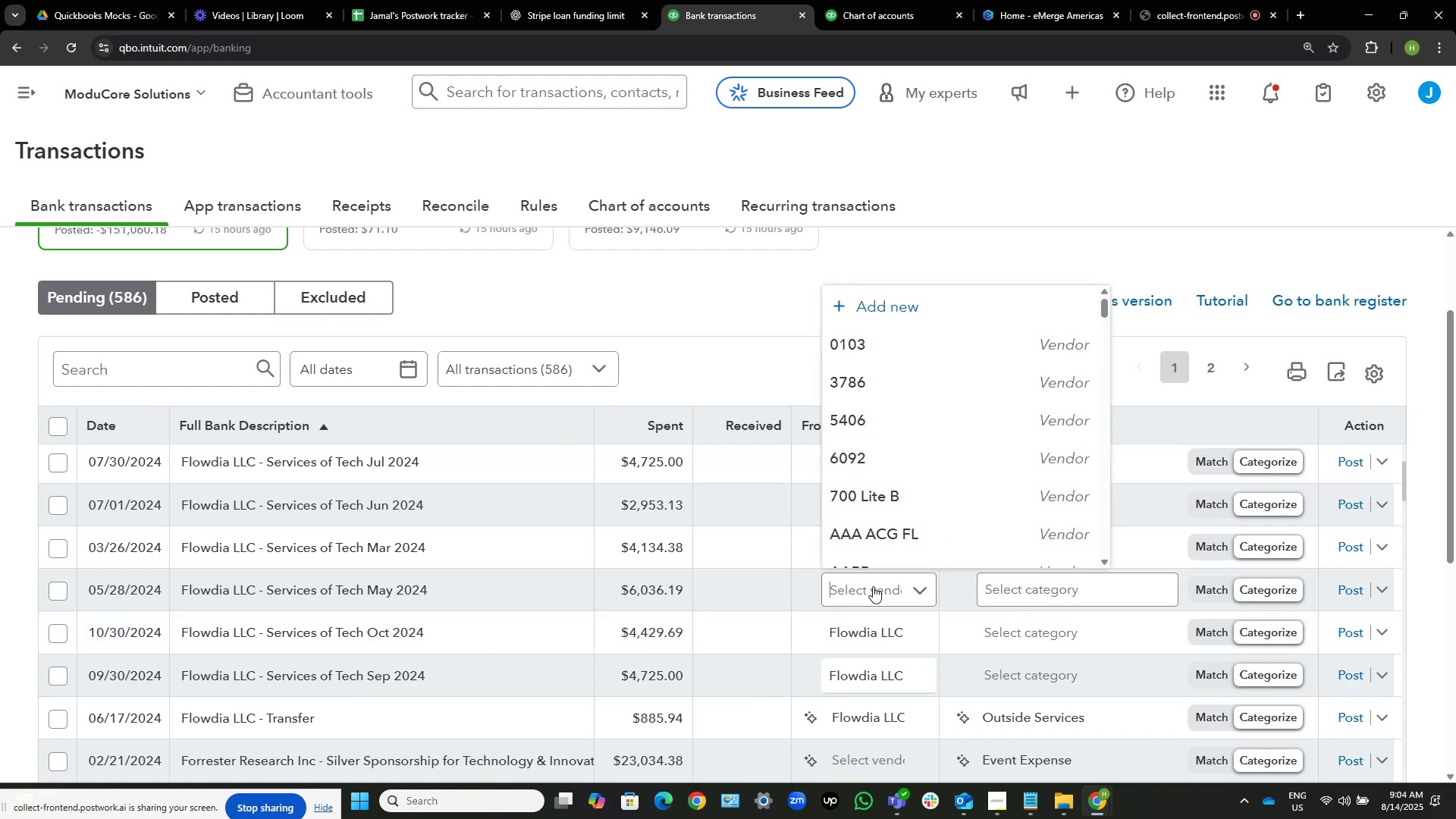 
key(Control+V)
 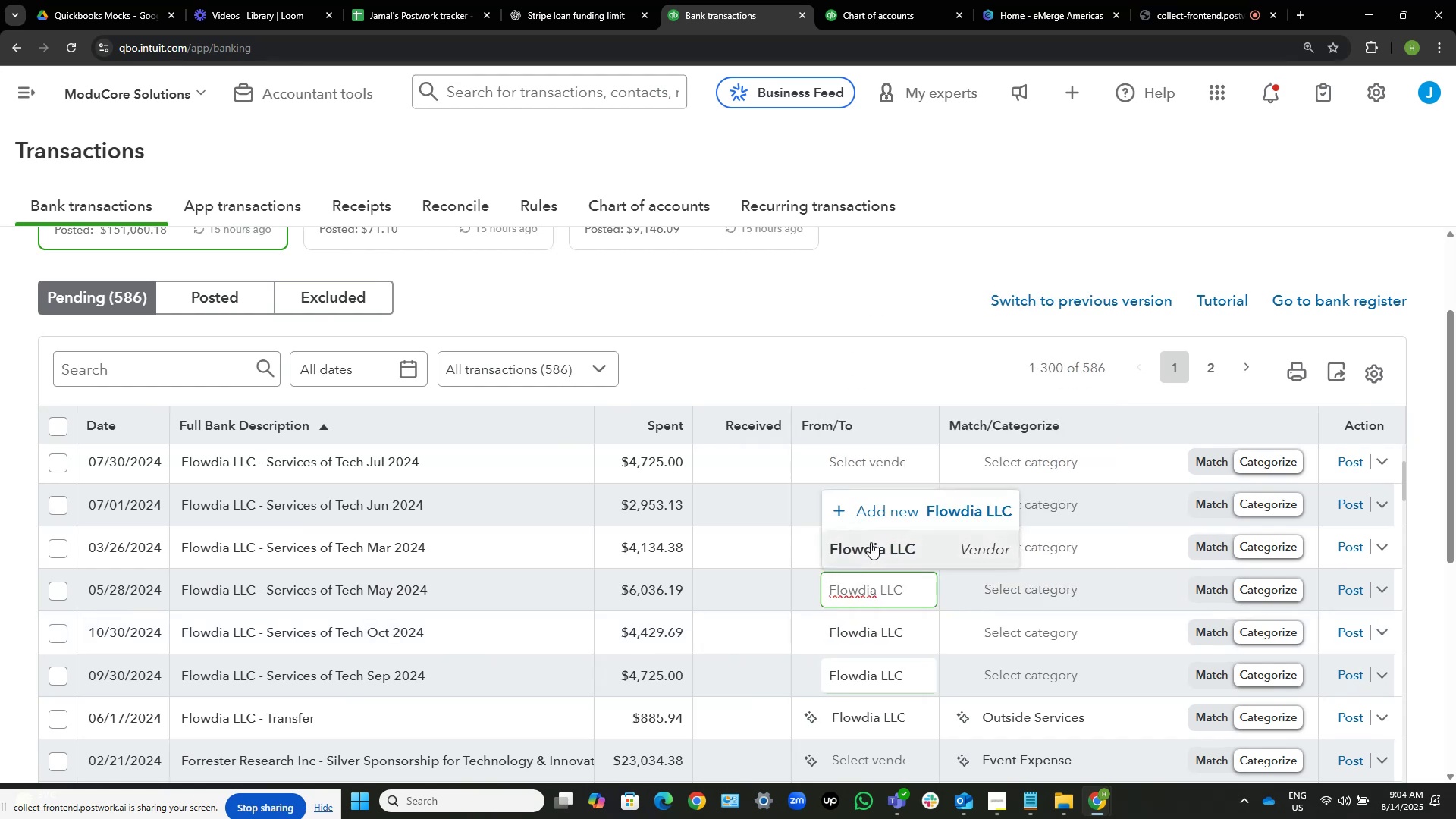 
left_click([871, 542])
 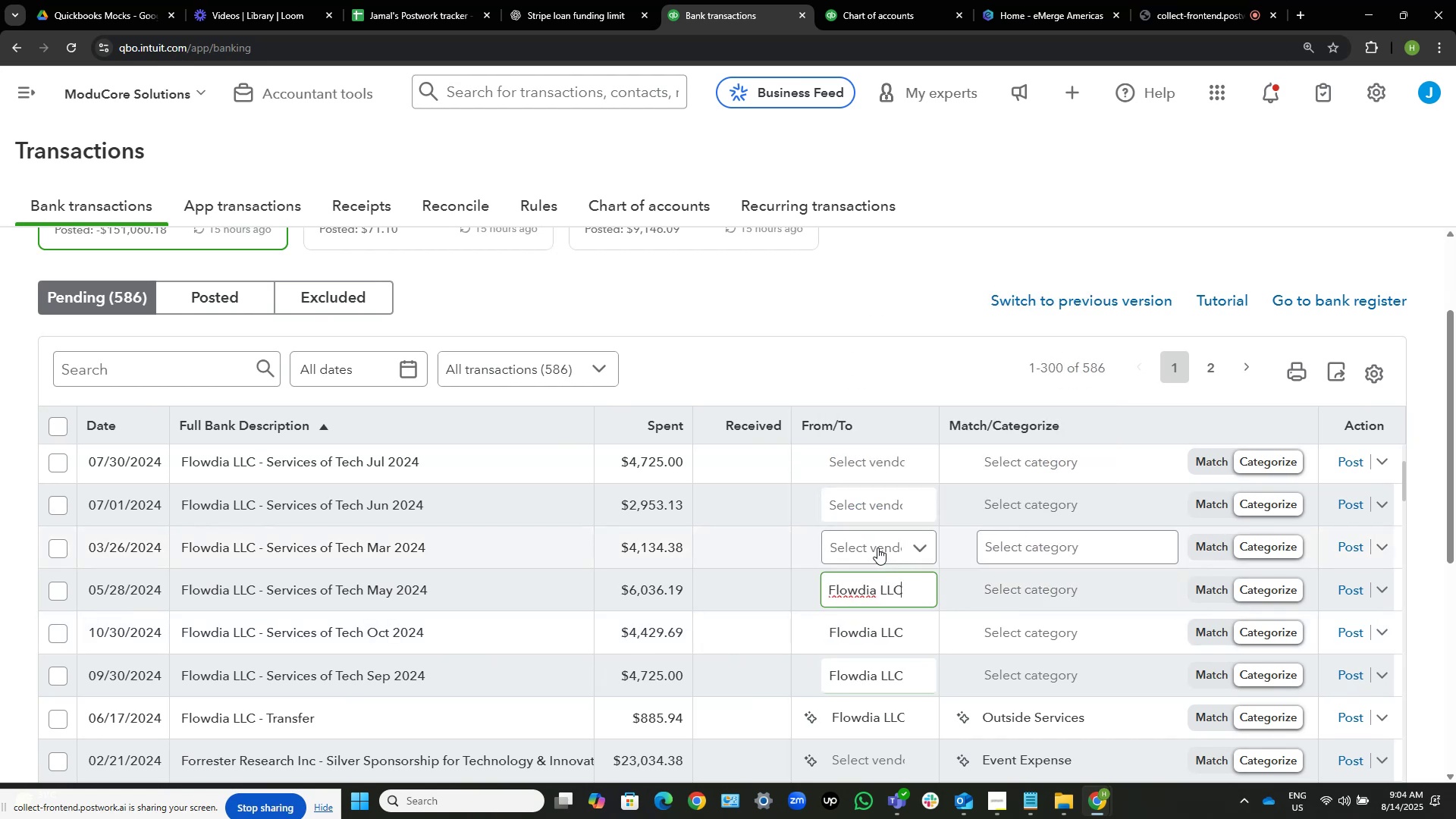 
key(Control+ControlLeft)
 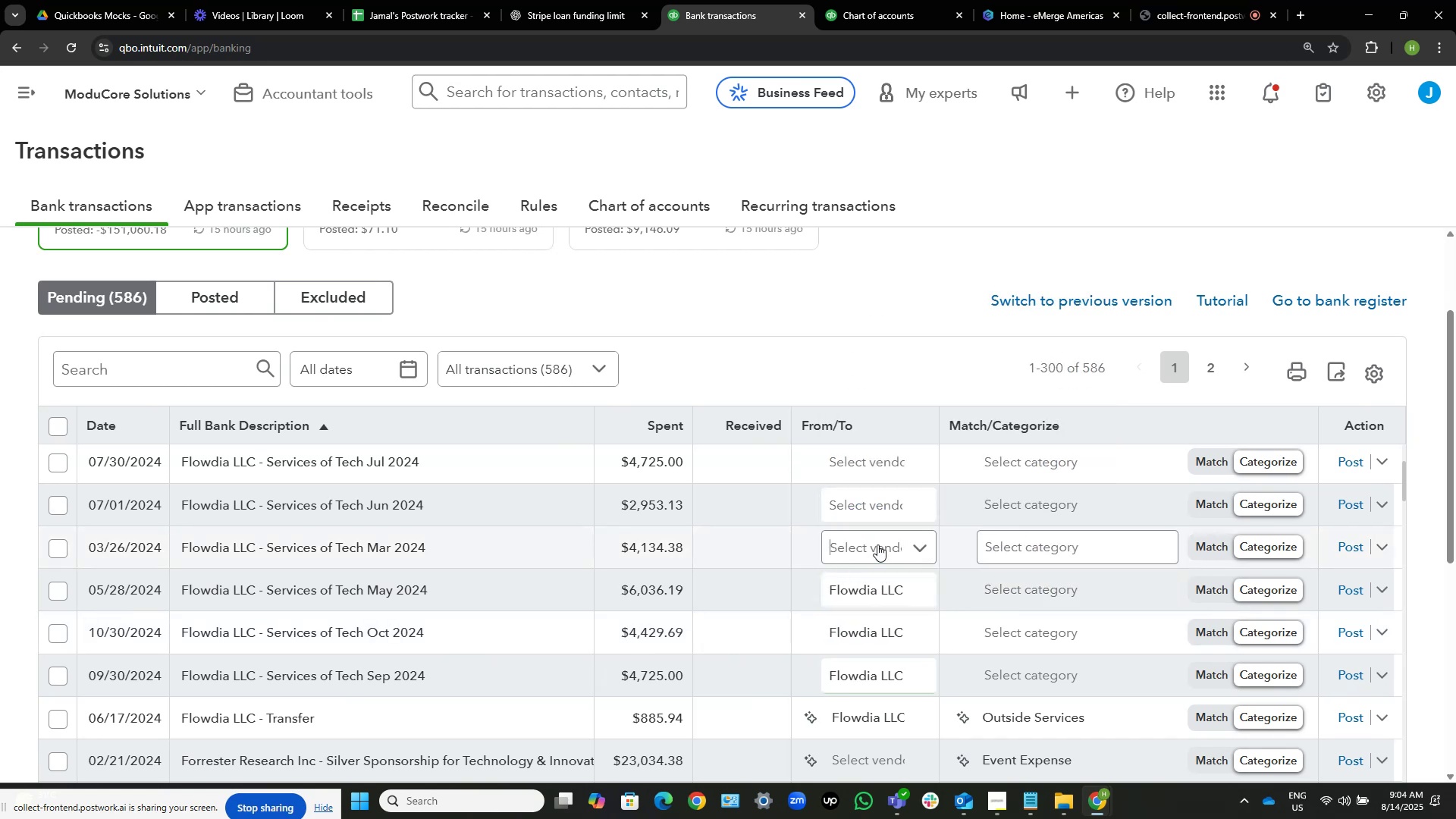 
left_click([877, 544])
 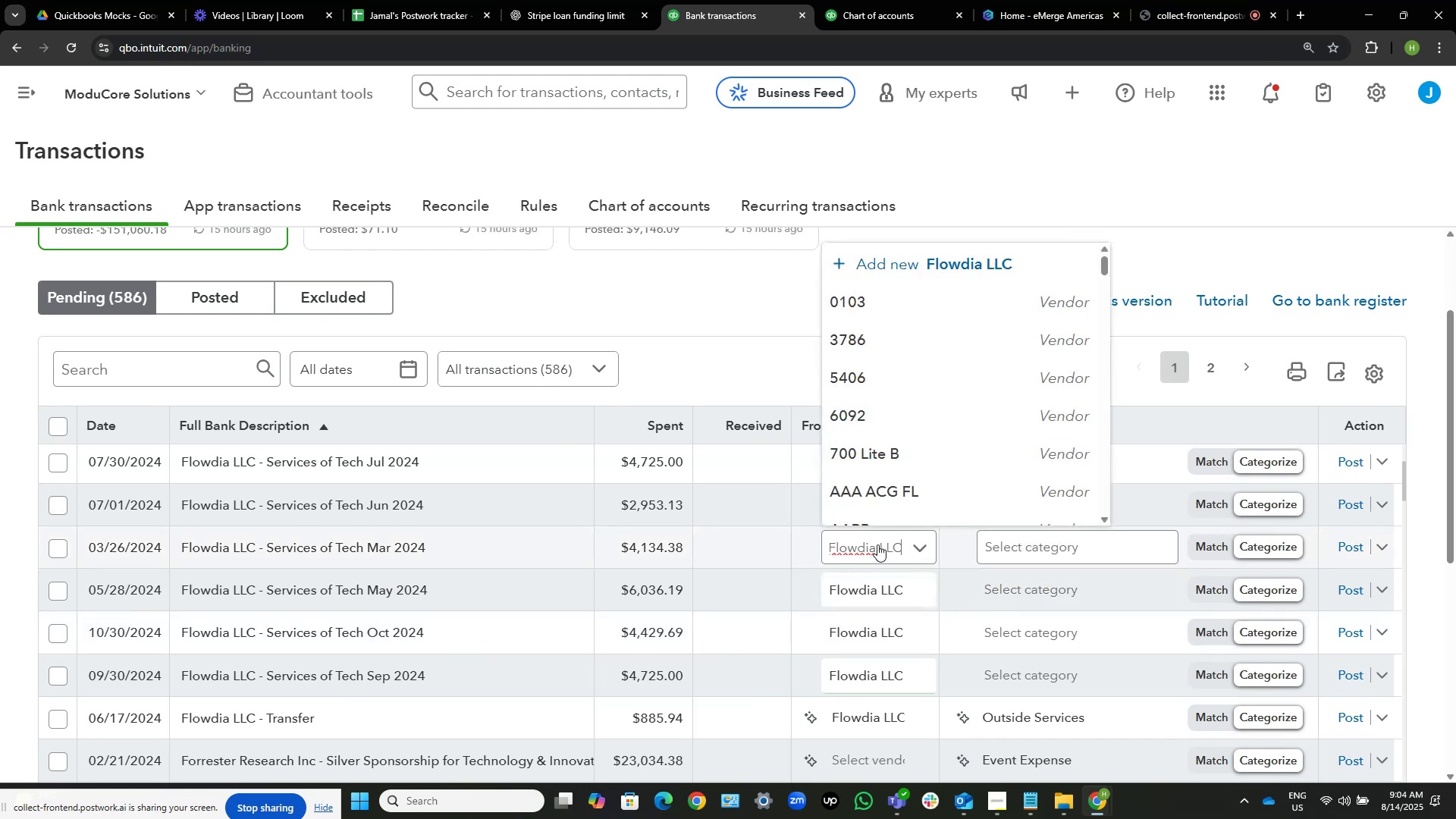 
key(Control+V)
 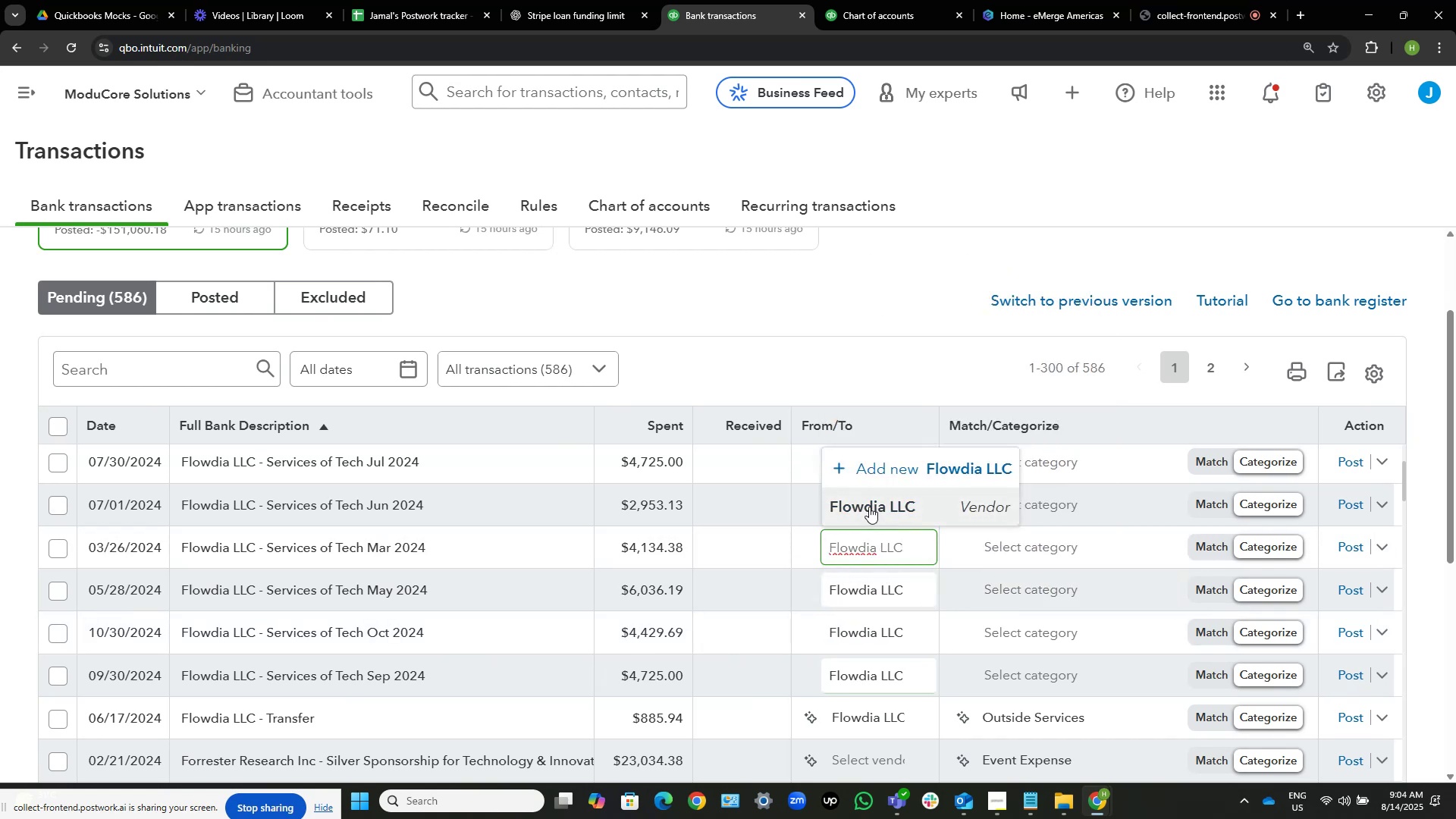 
left_click([869, 507])
 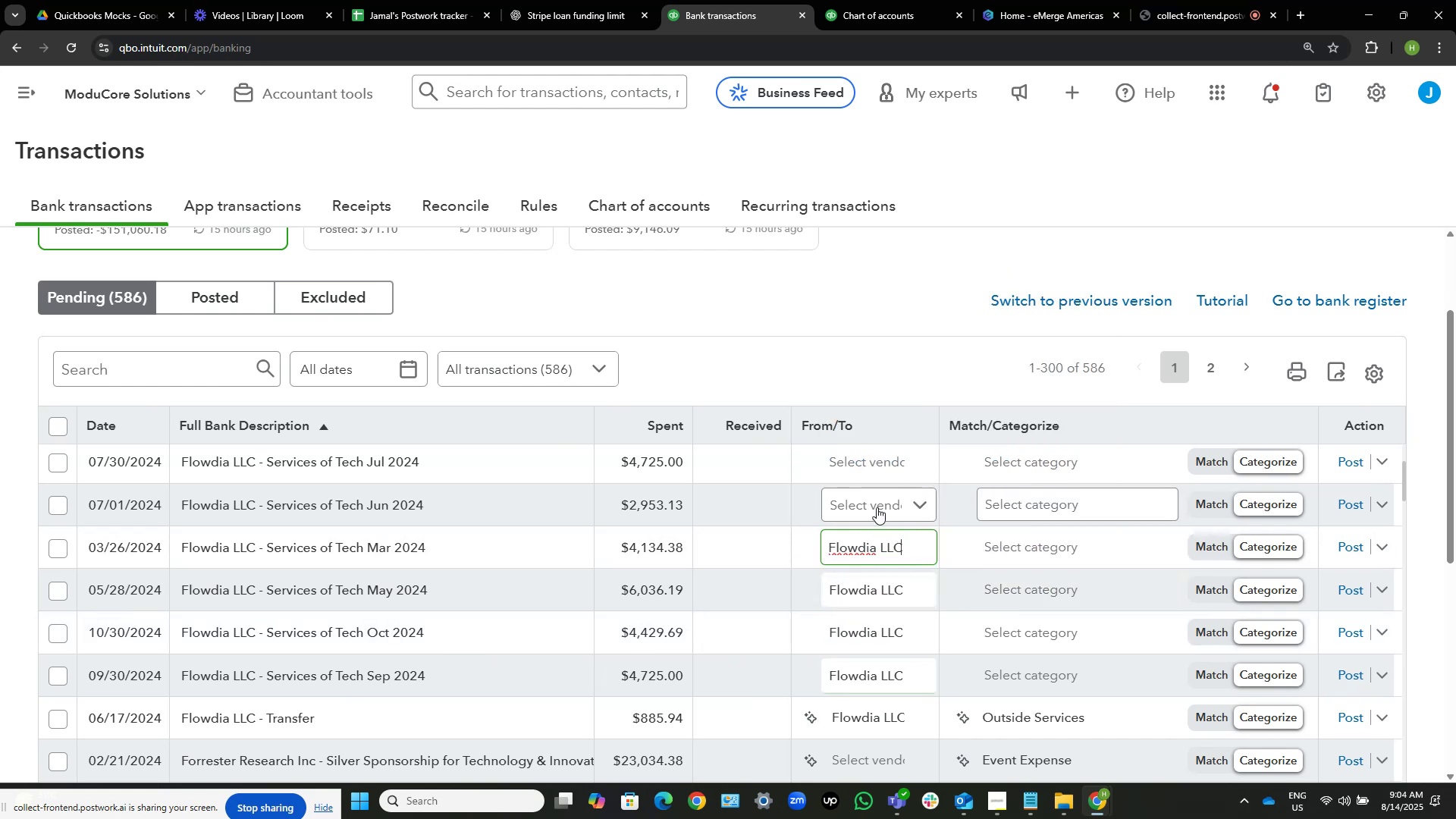 
left_click([877, 507])
 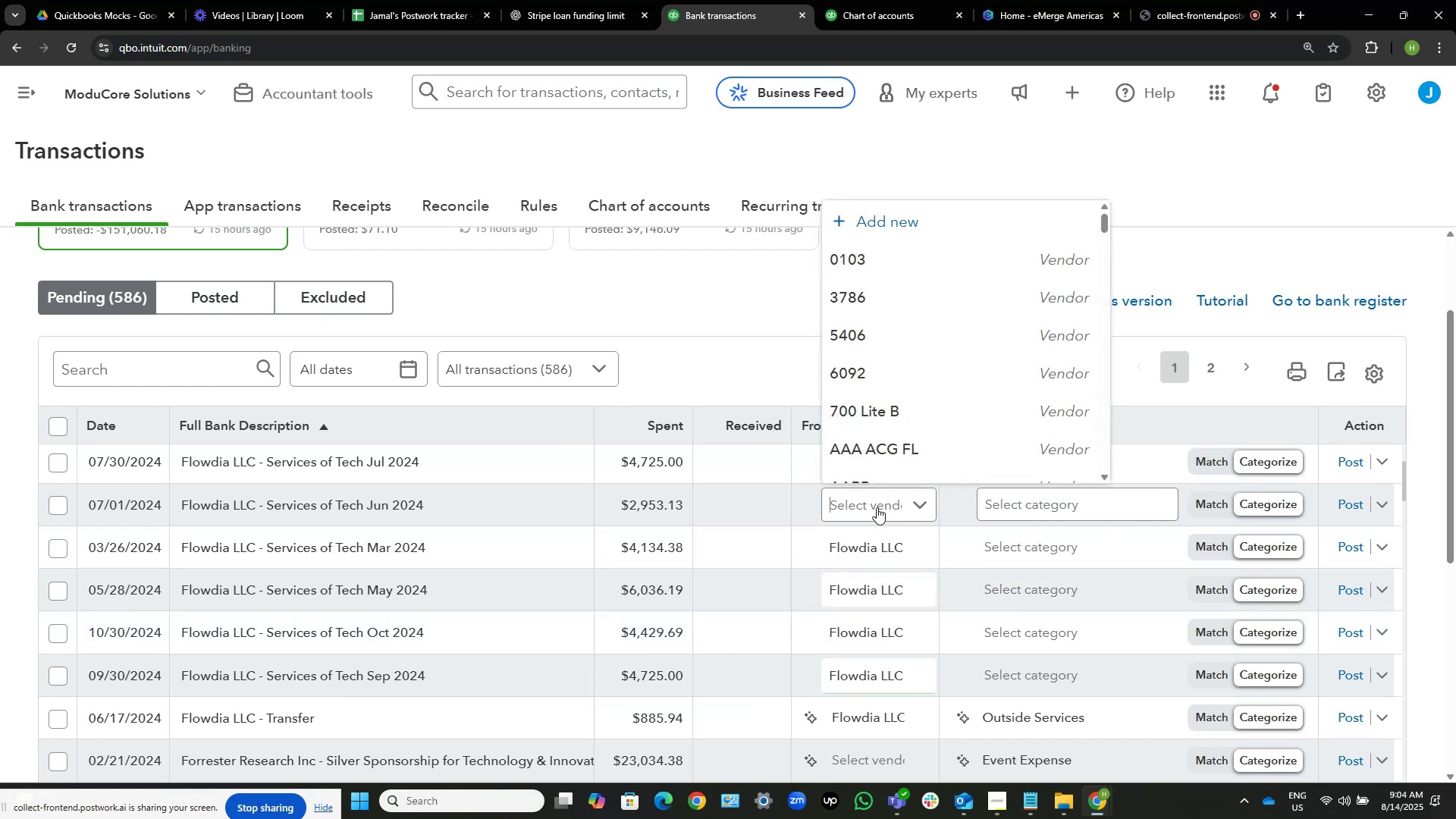 
key(Control+V)
 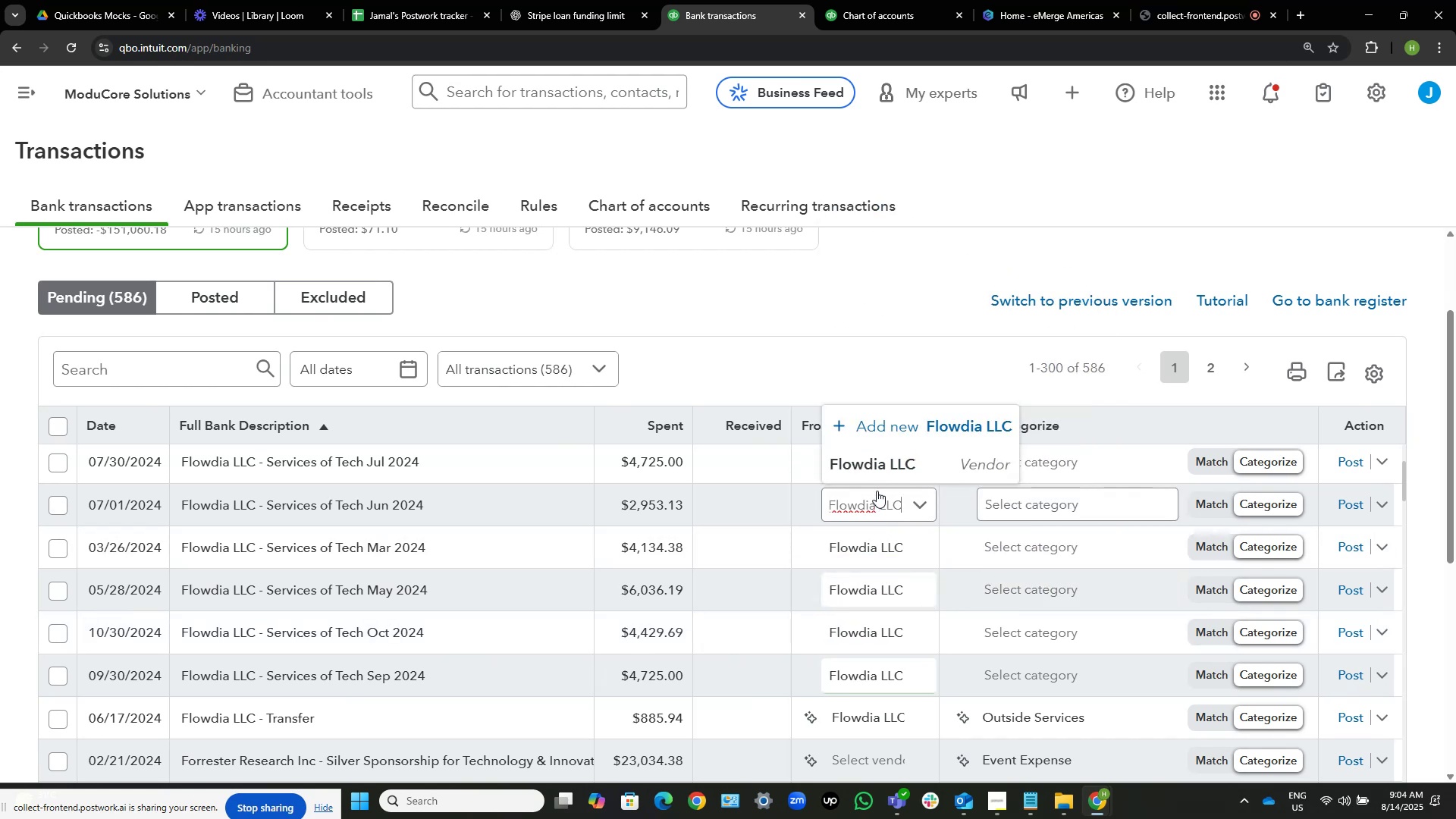 
left_click([887, 463])
 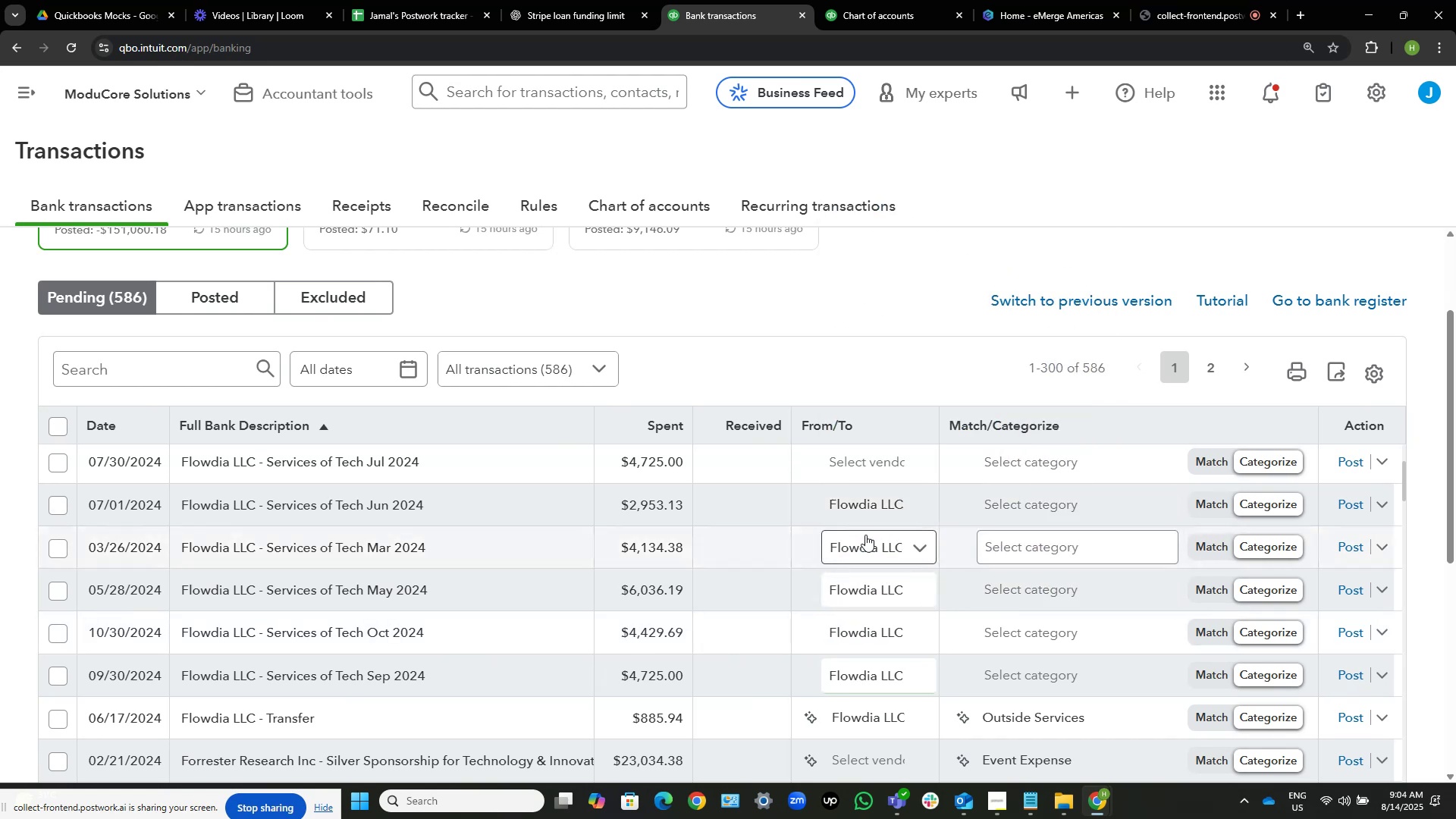 
scroll: coordinate [865, 535], scroll_direction: up, amount: 3.0
 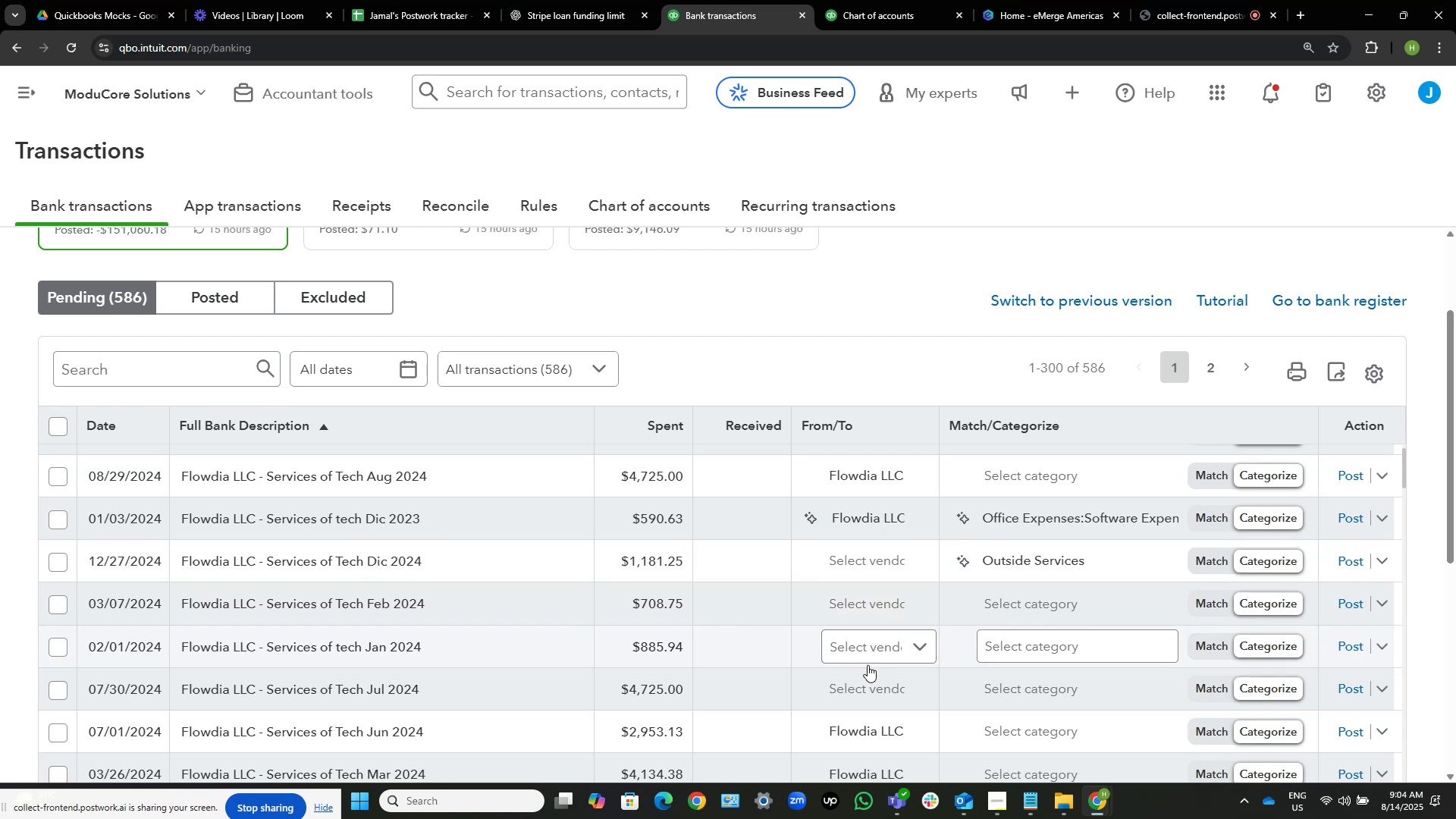 
left_click([862, 684])
 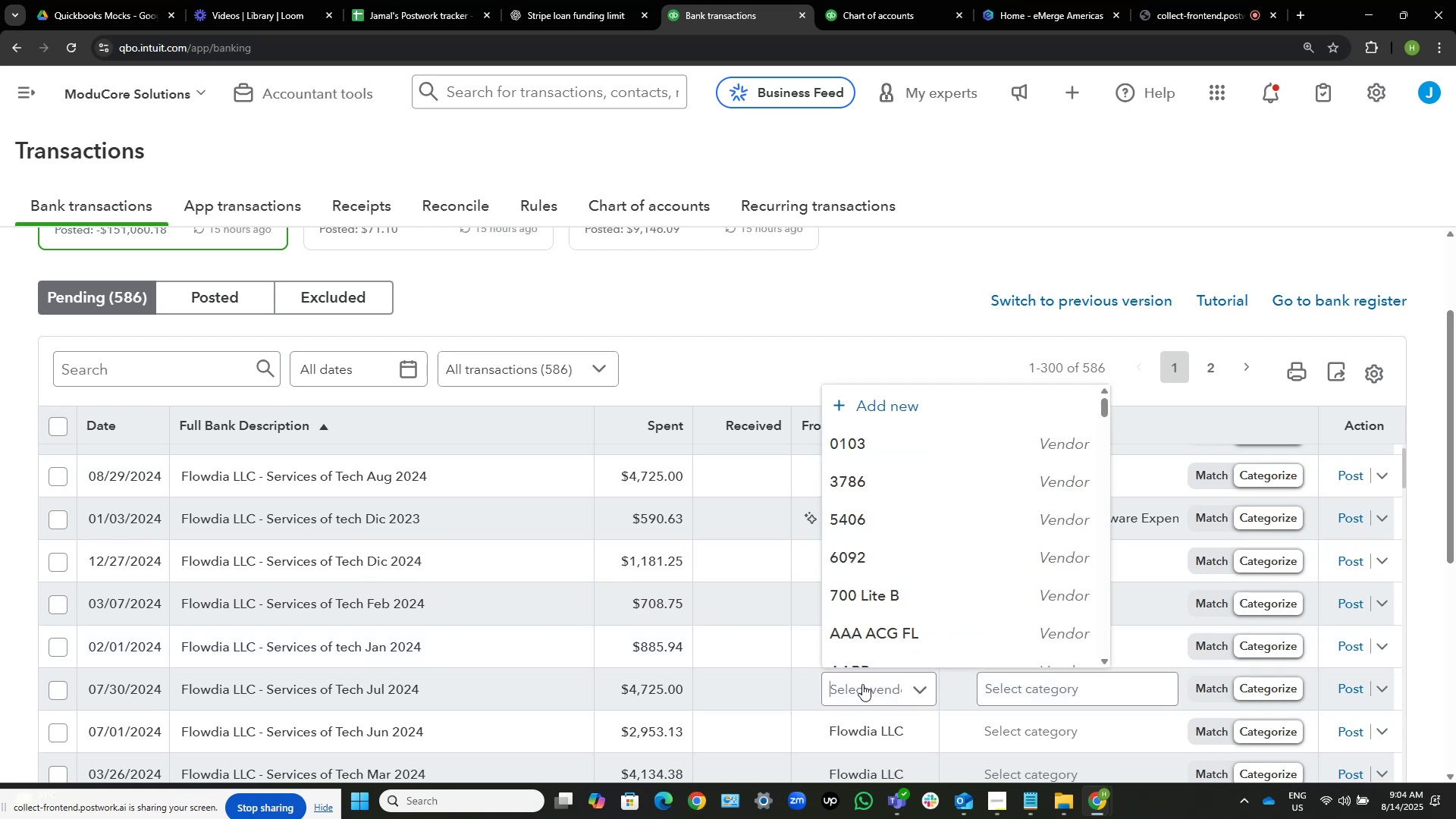 
key(Control+V)
 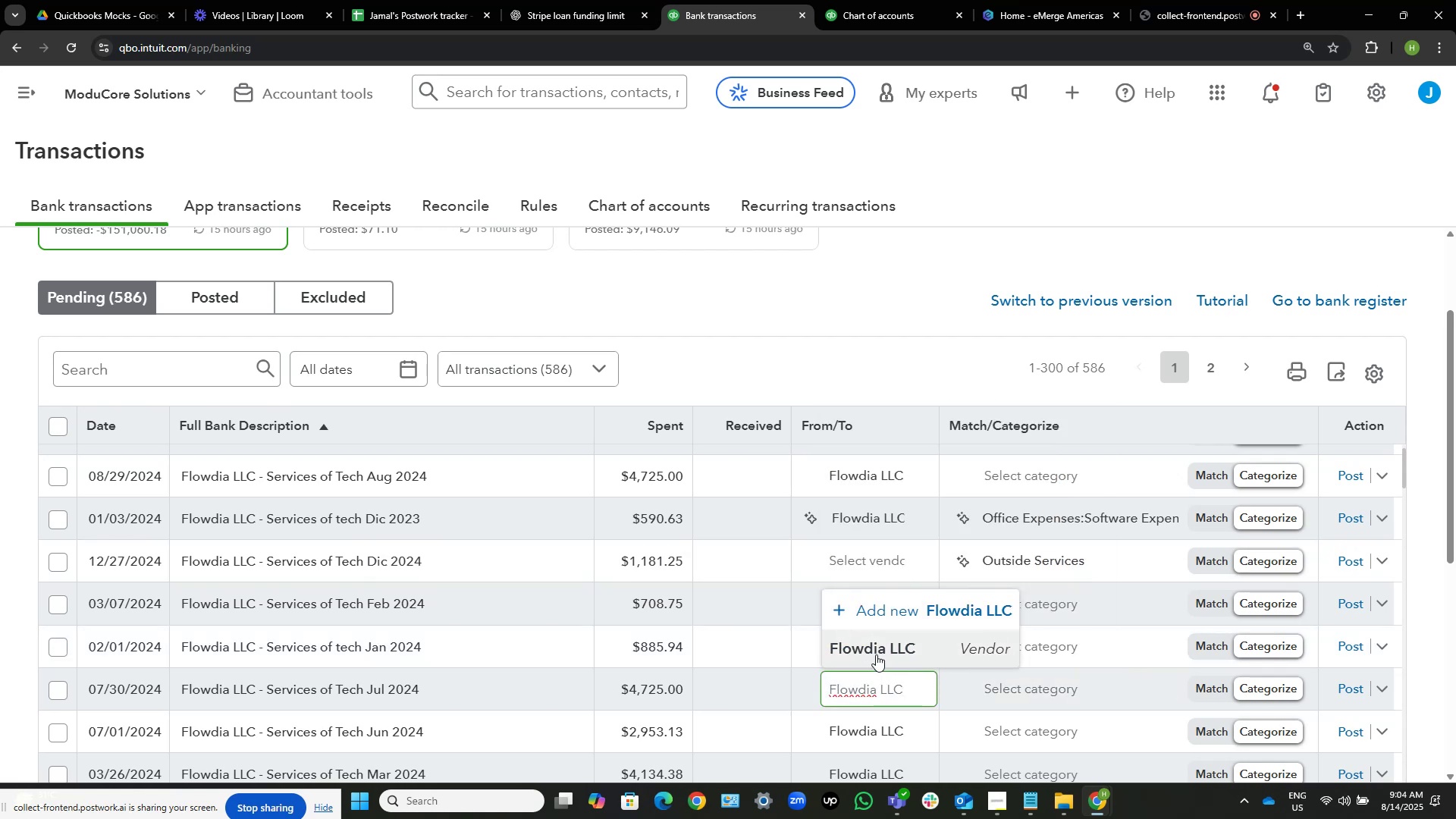 
left_click([876, 654])
 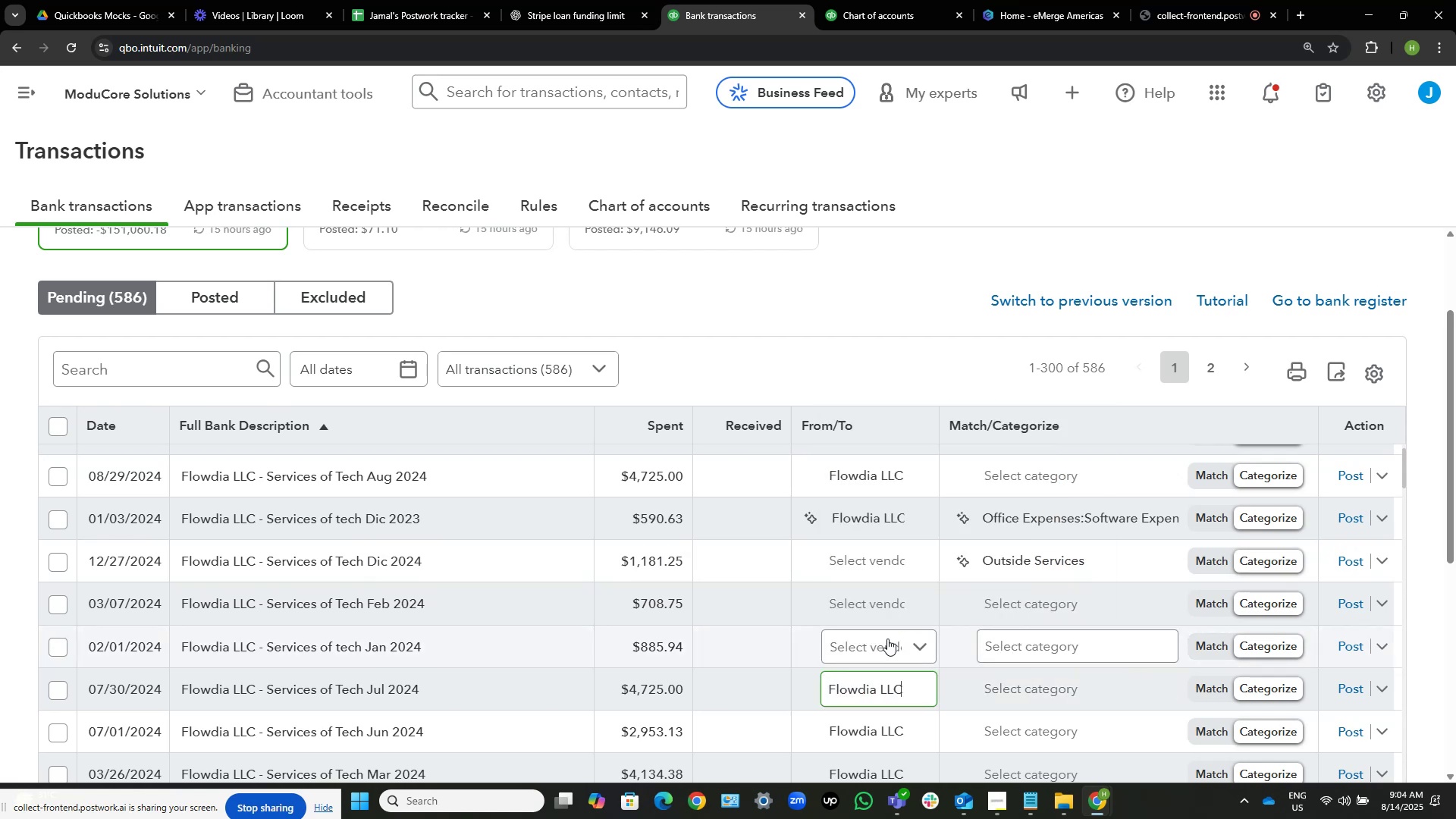 
left_click([887, 639])
 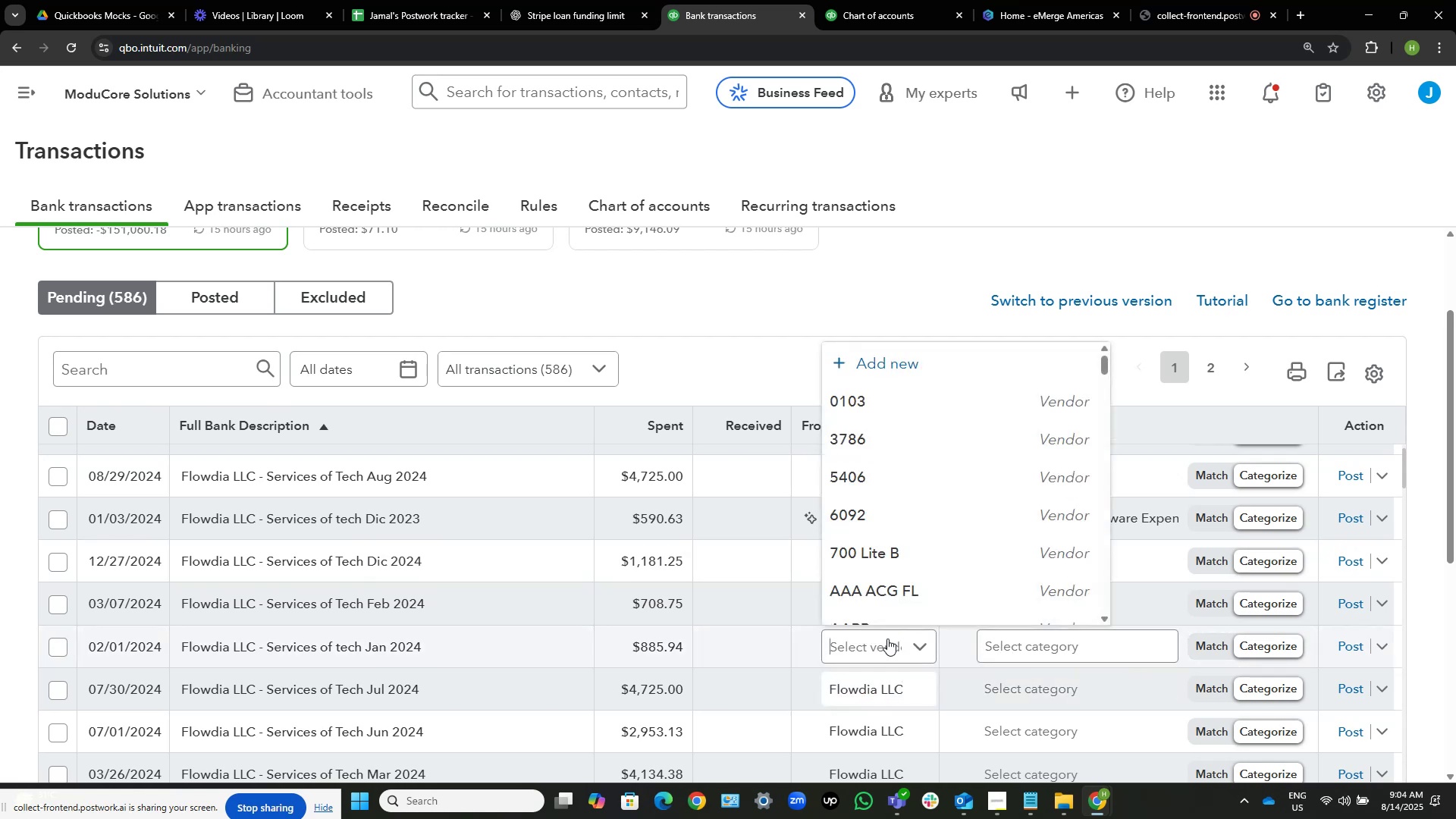 
key(Control+ControlLeft)
 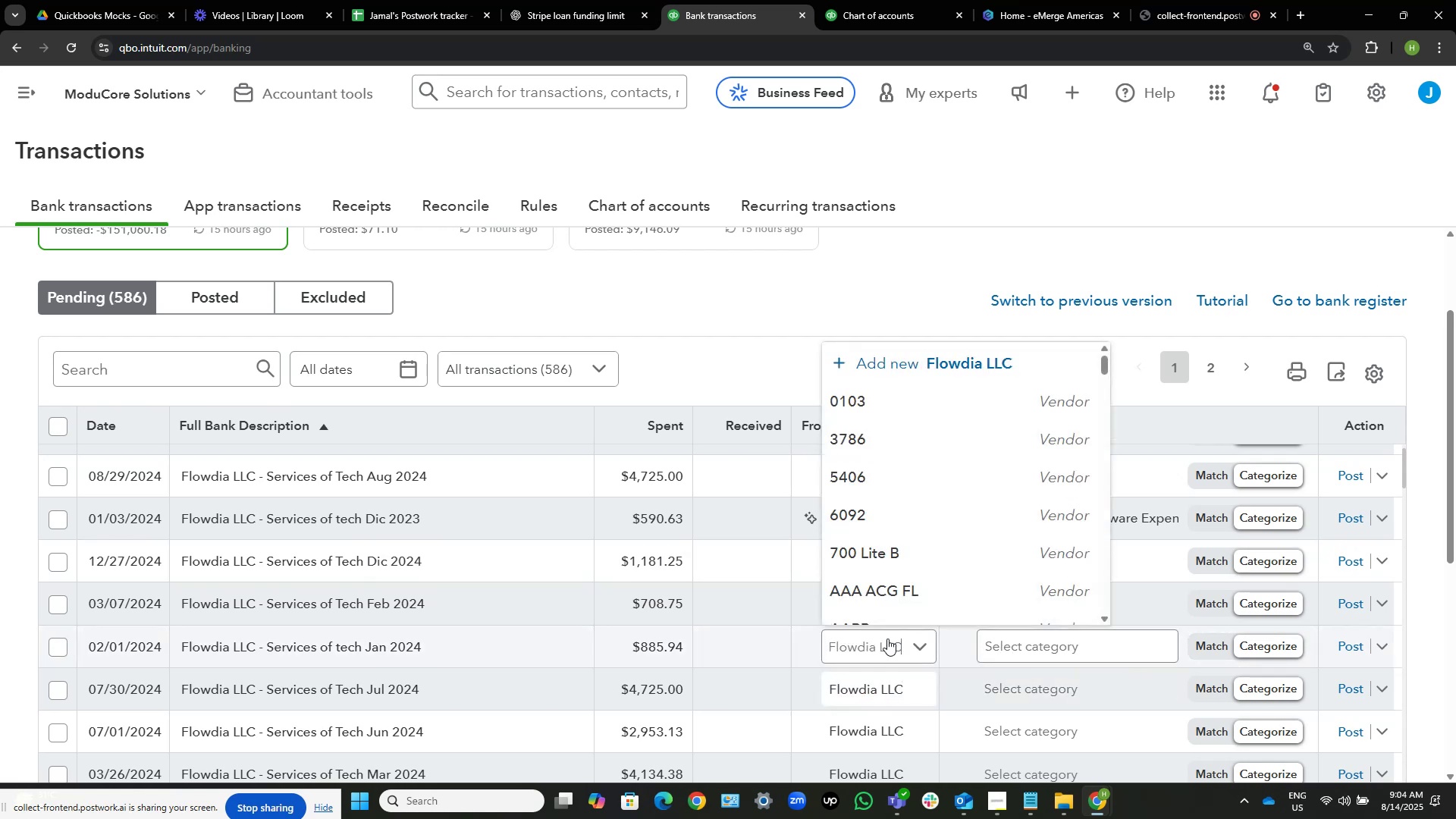 
key(Control+V)
 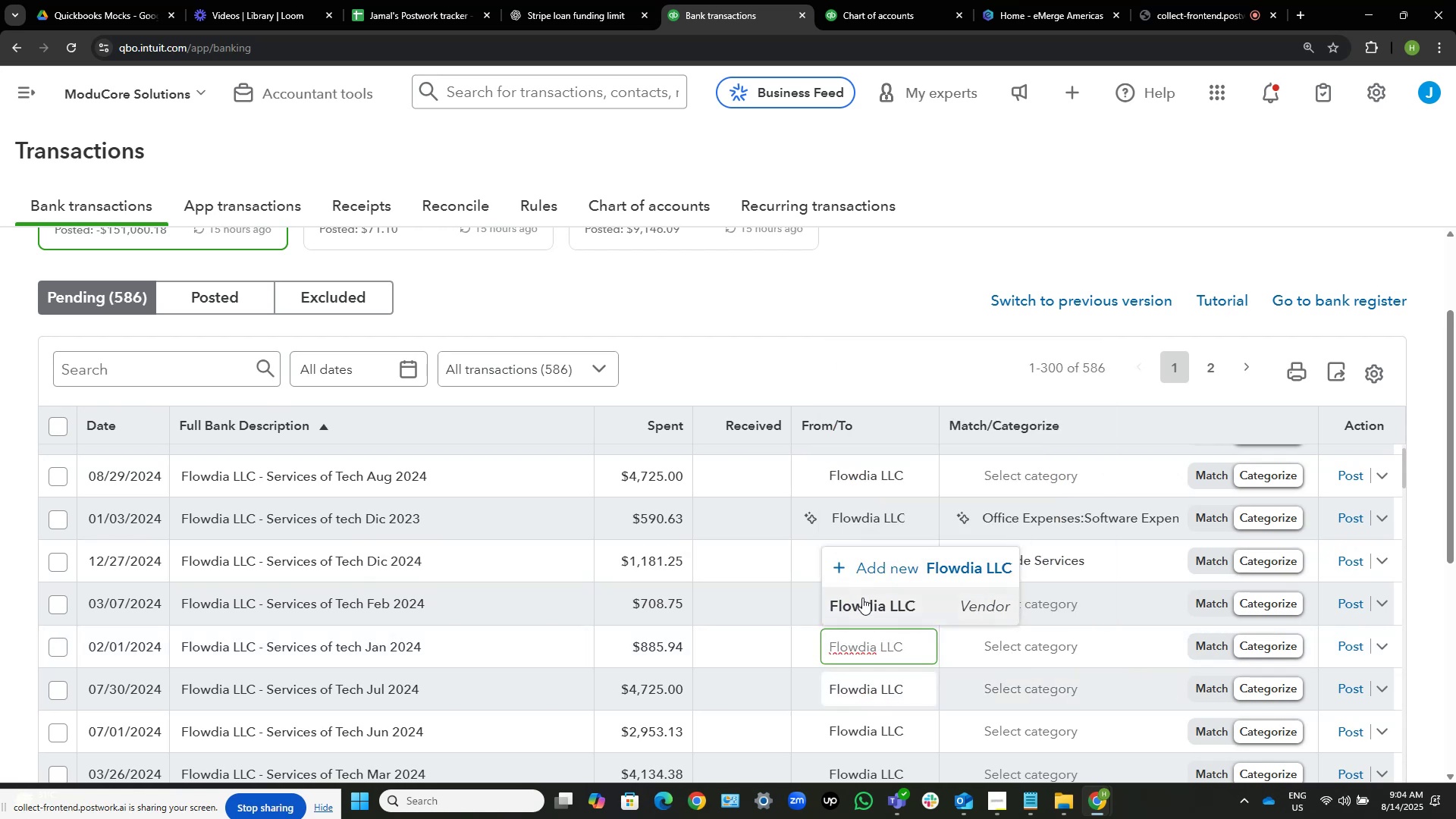 
left_click([862, 598])
 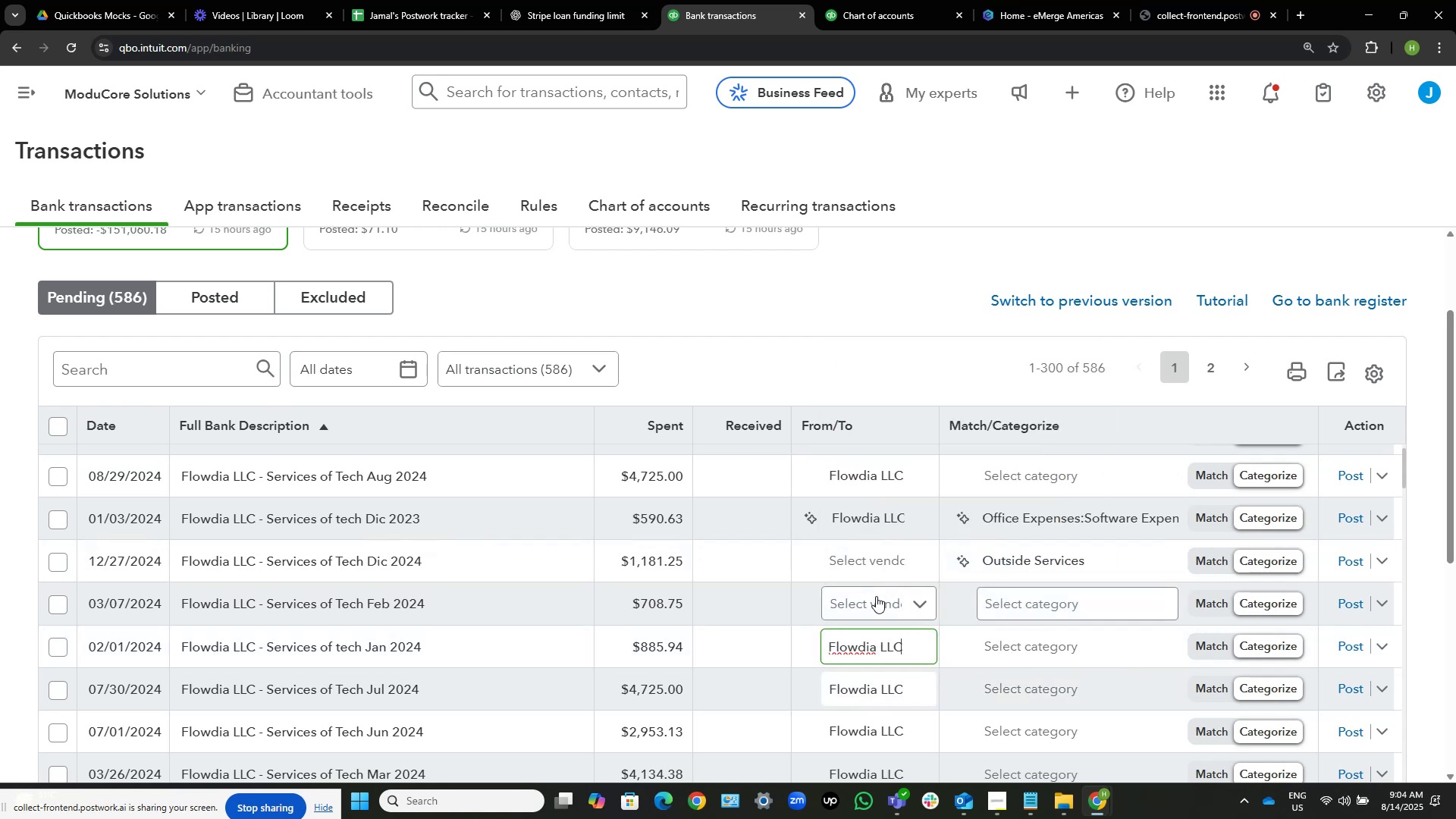 
left_click([876, 601])
 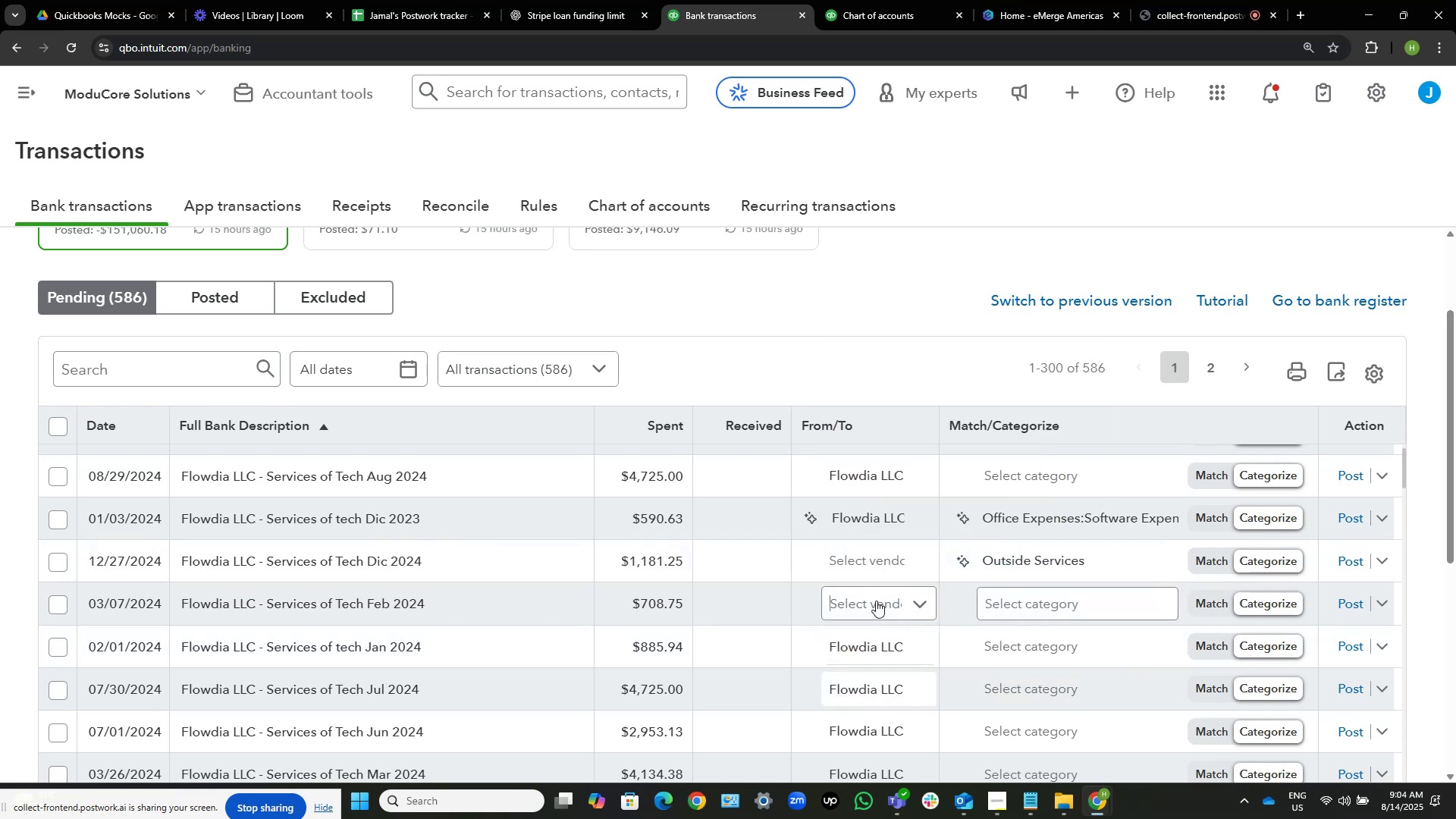 
key(Control+ControlLeft)
 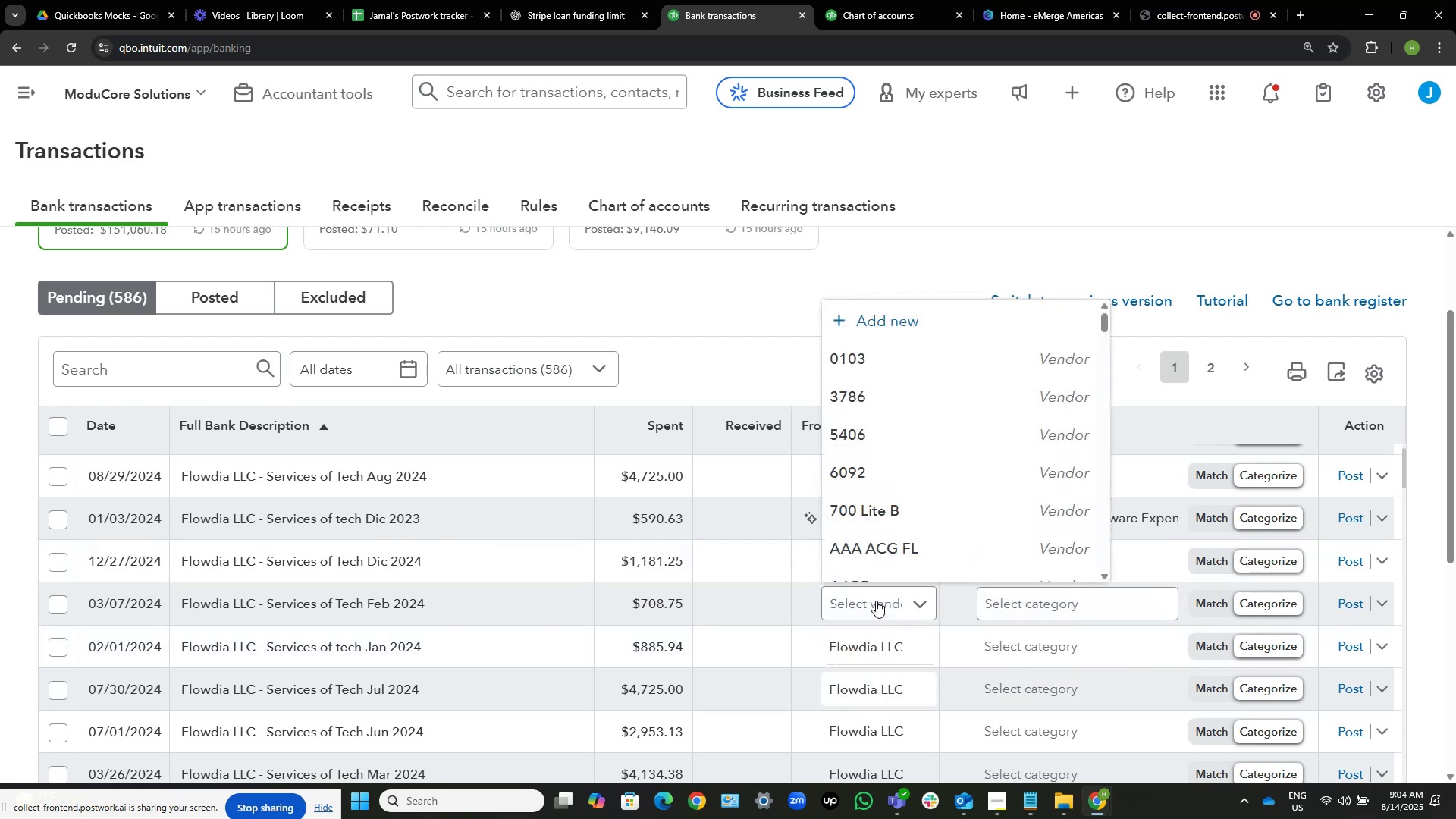 
key(Control+V)
 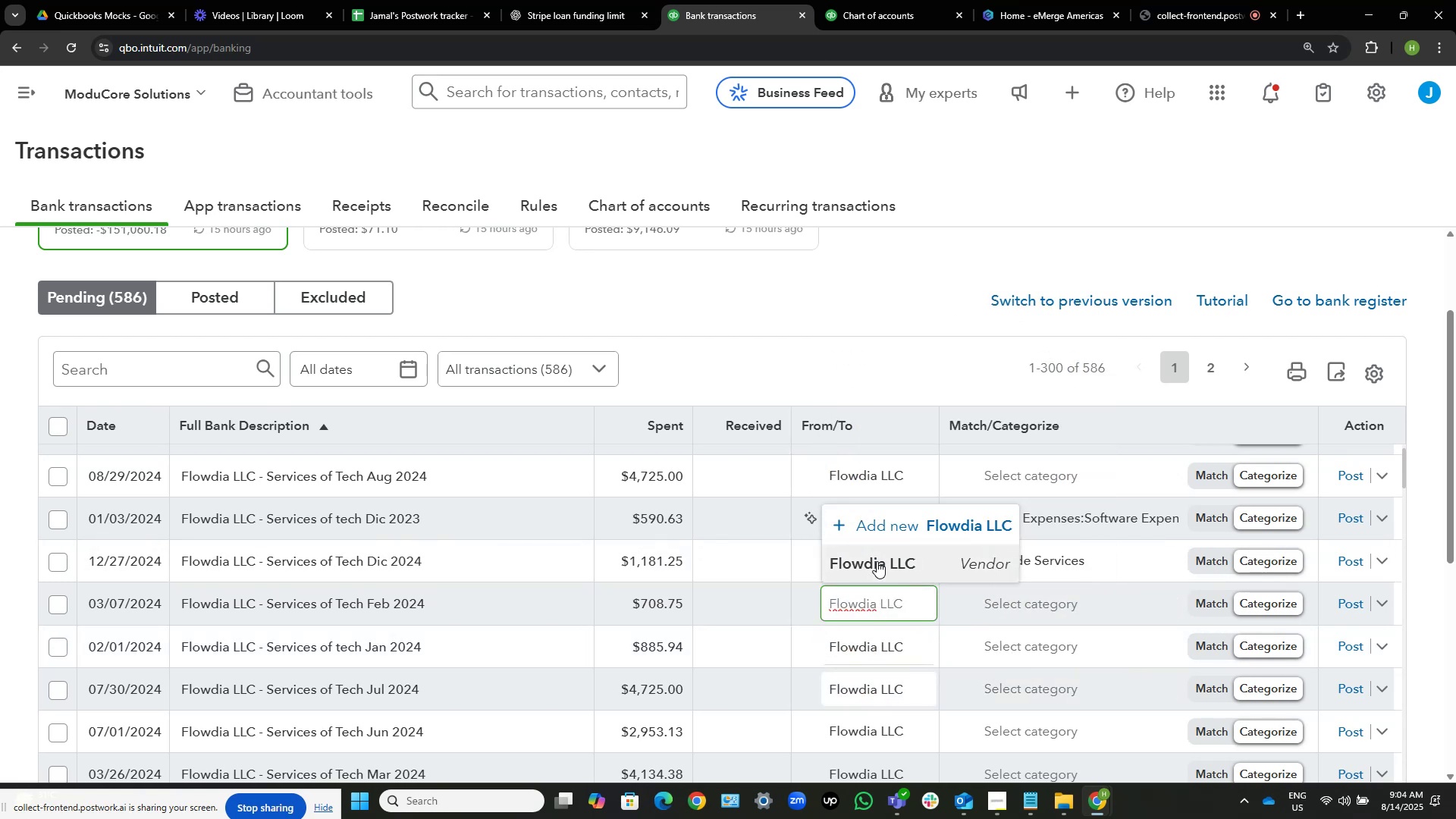 
left_click([877, 561])
 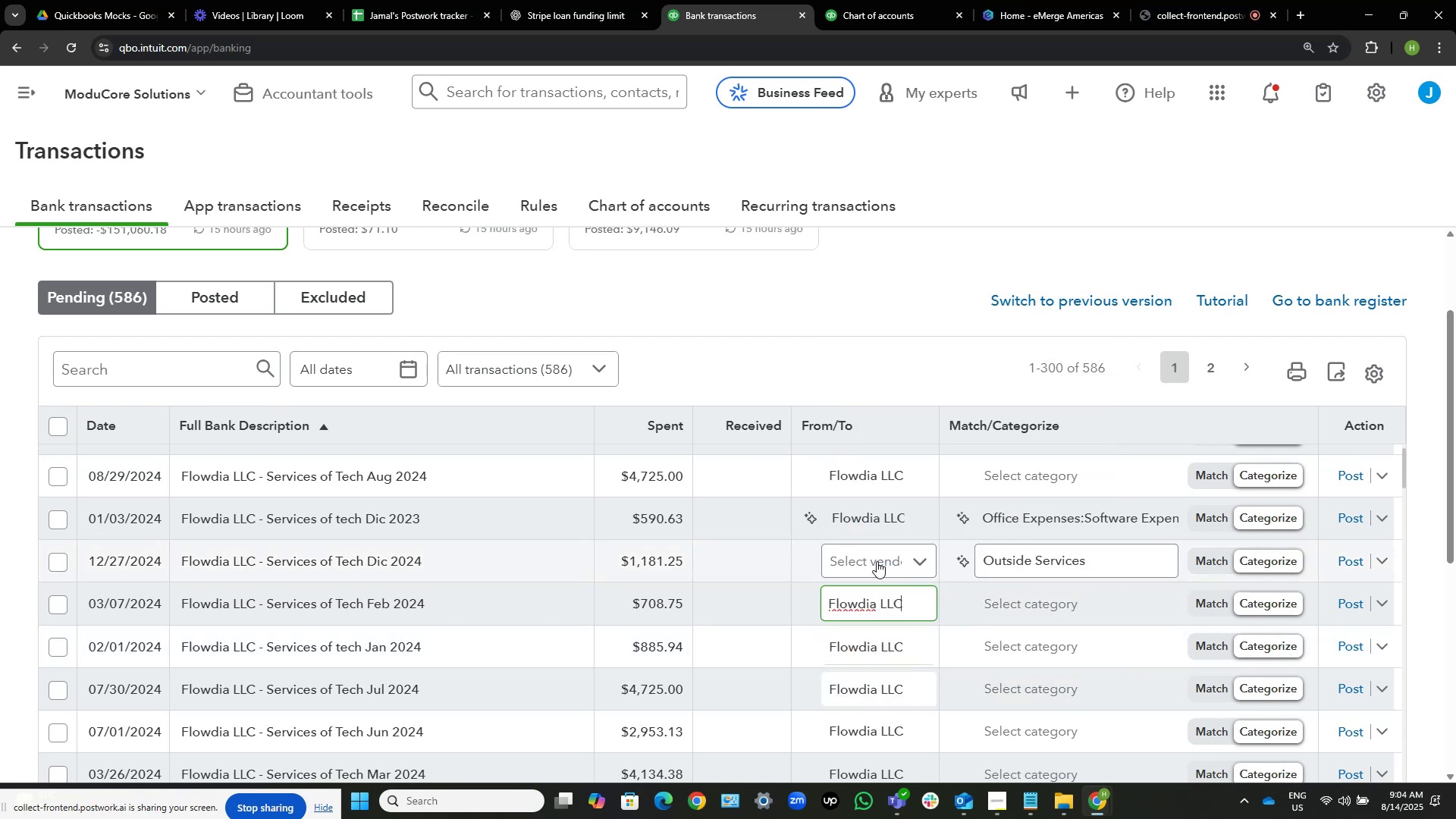 
left_click([877, 561])
 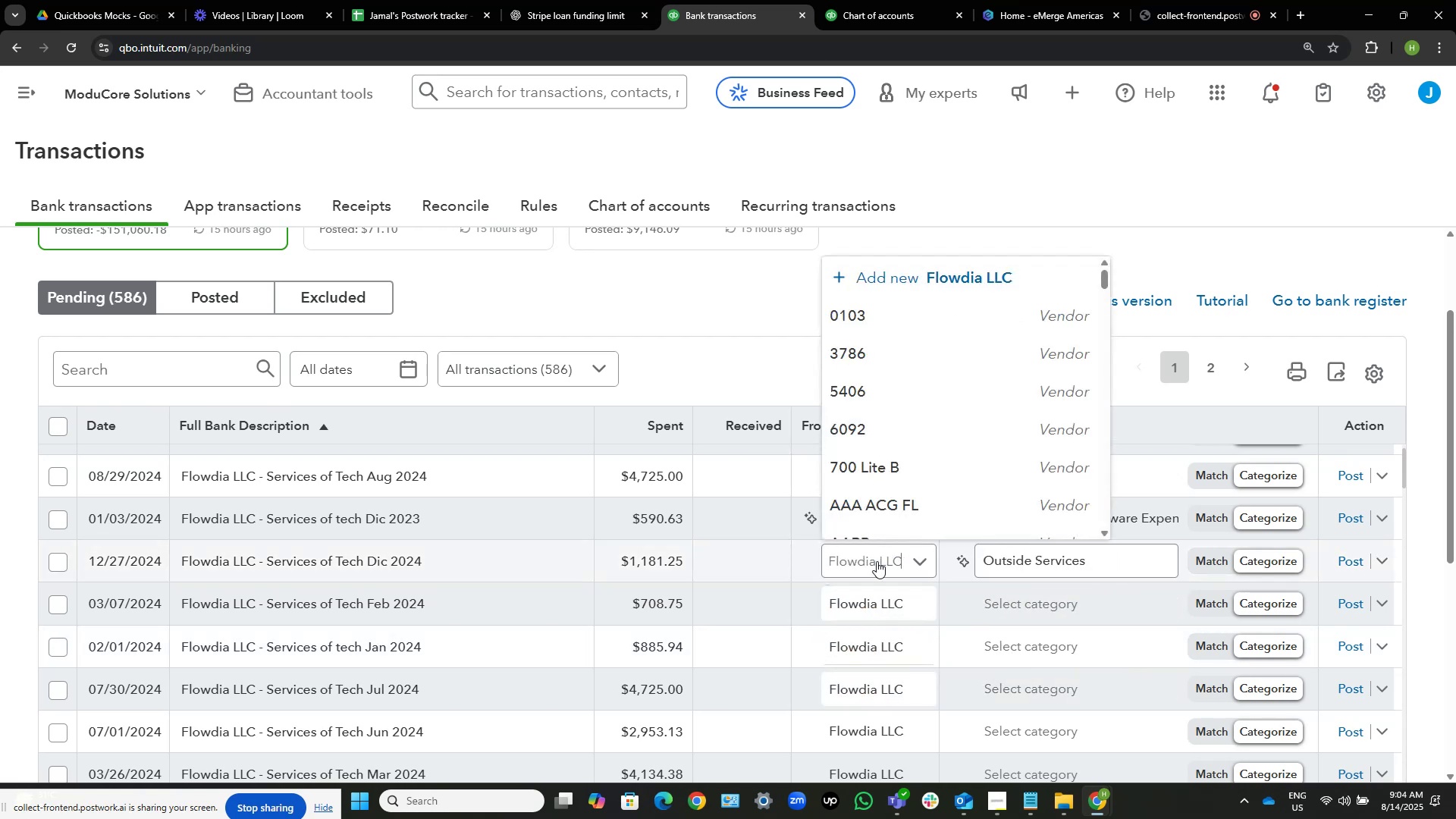 
key(Control+ControlLeft)
 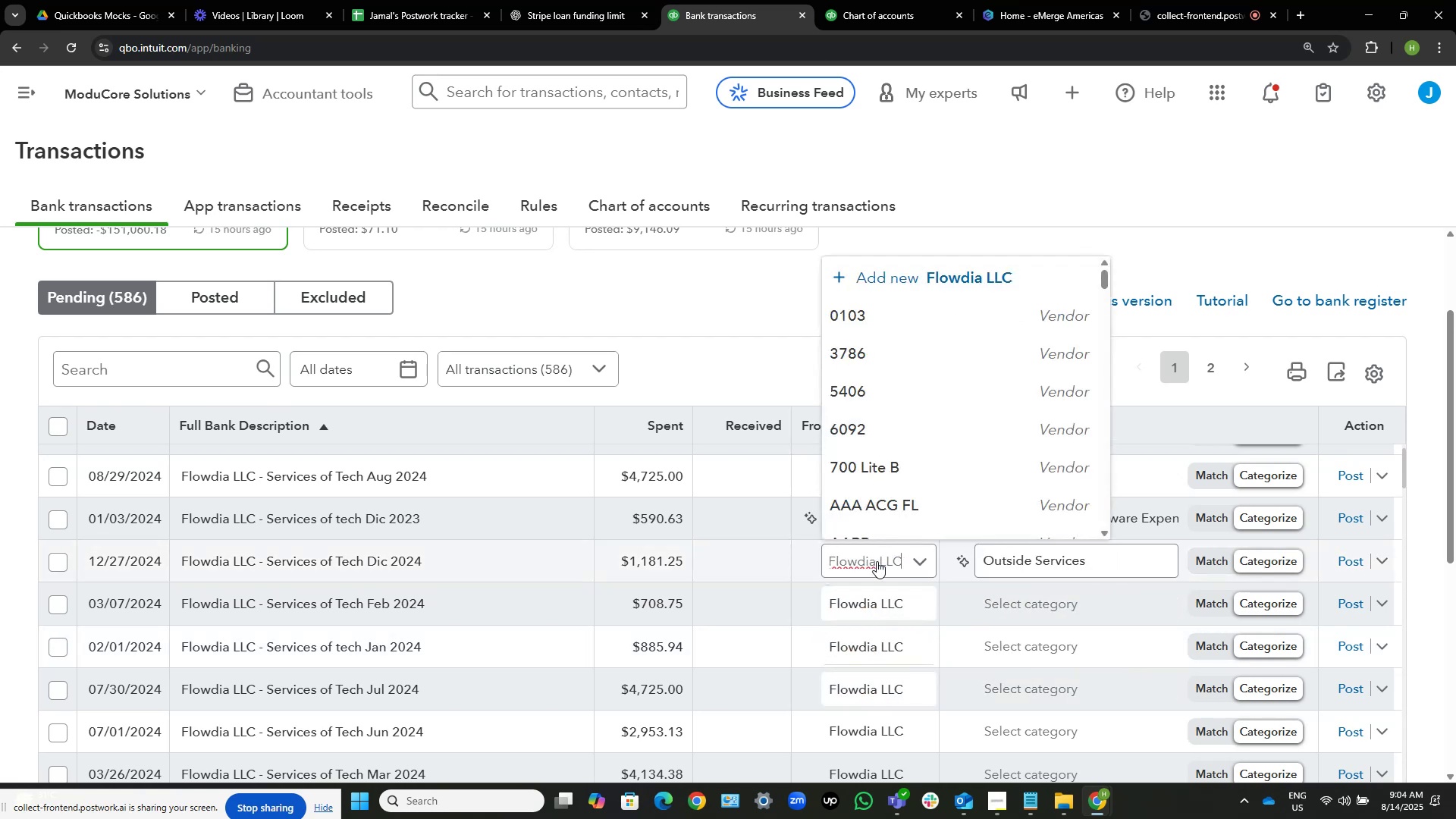 
key(Control+V)
 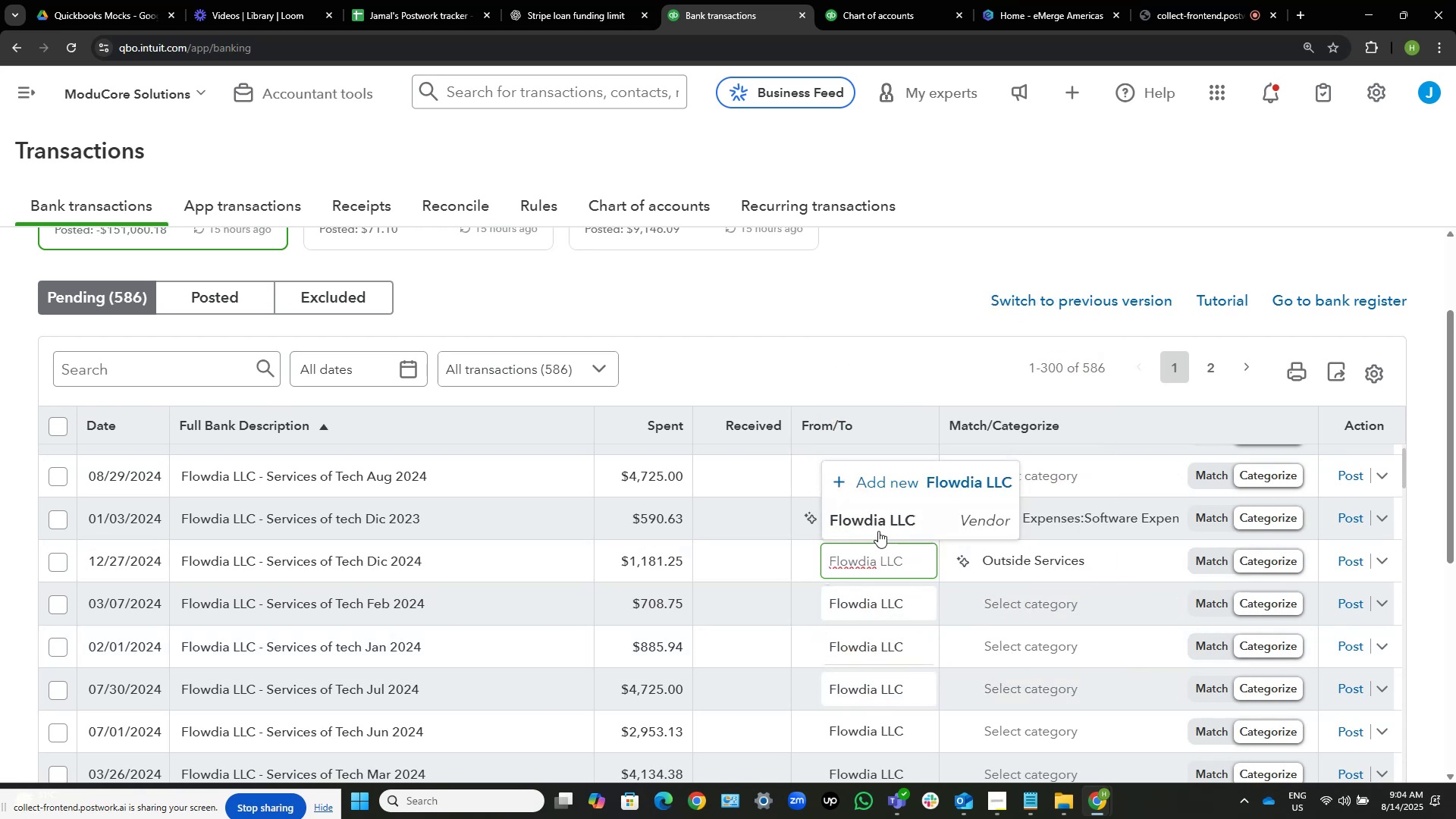 
left_click([882, 519])
 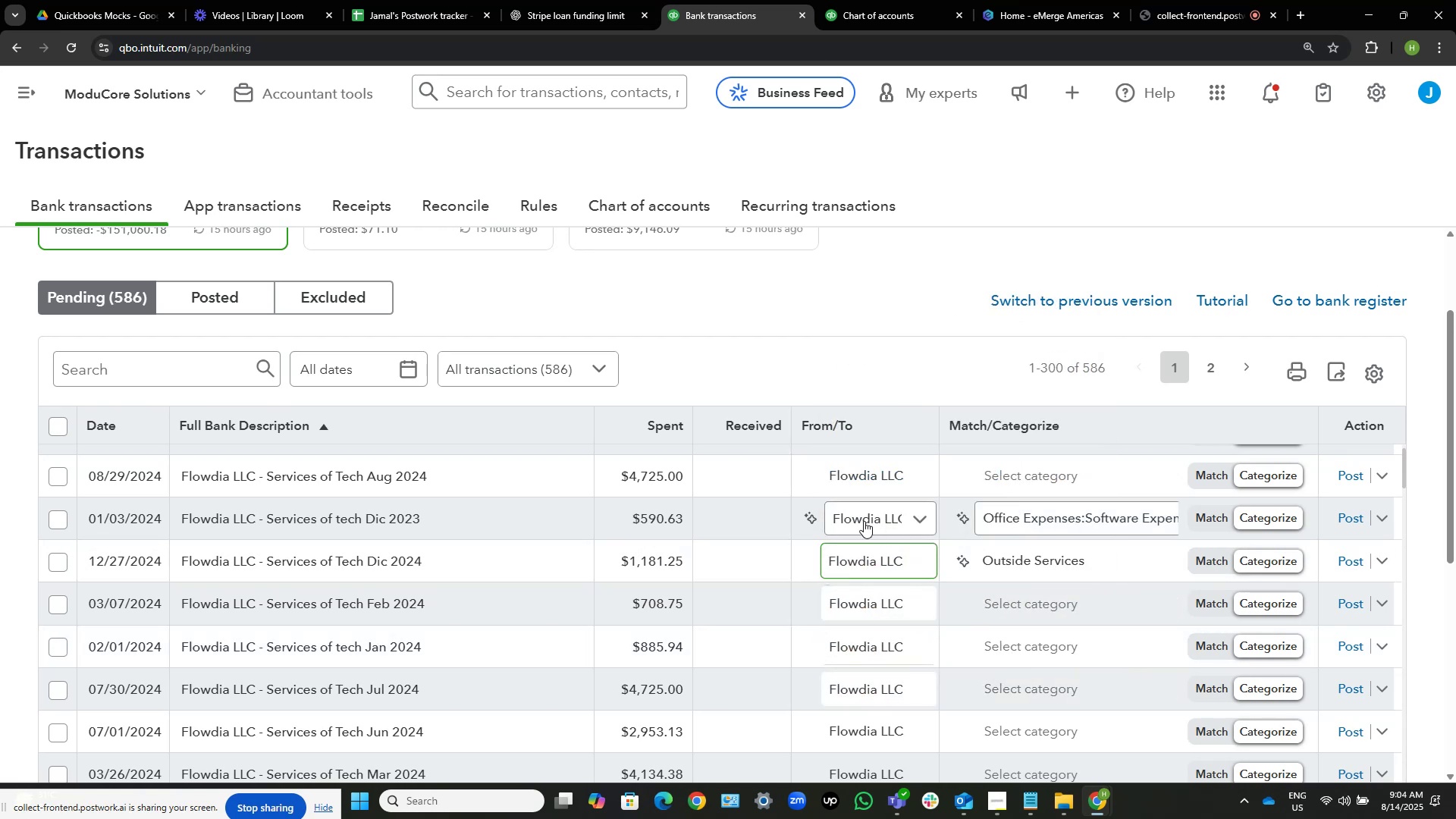 
scroll: coordinate [903, 529], scroll_direction: up, amount: 4.0
 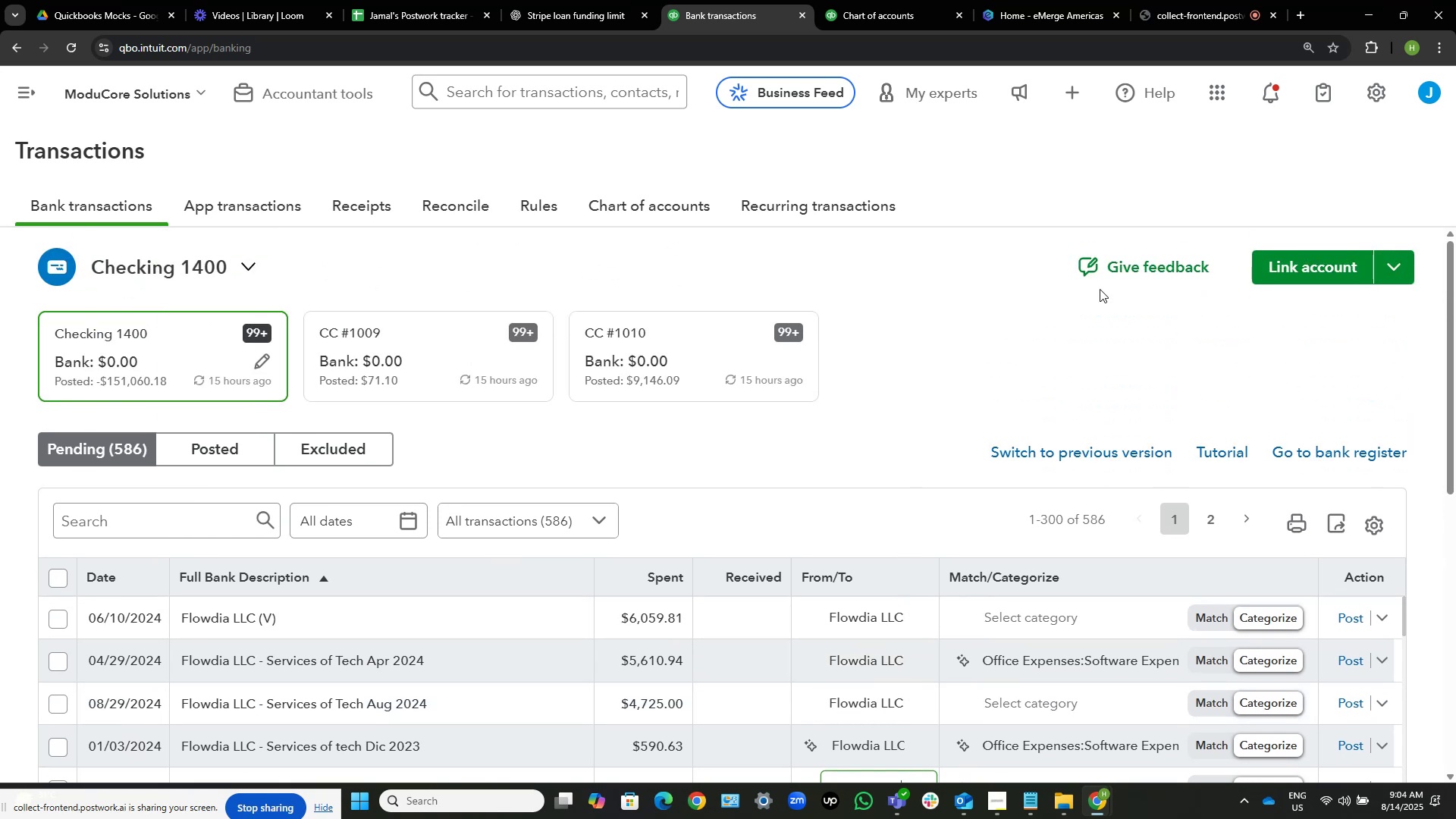 
scroll: coordinate [1092, 308], scroll_direction: down, amount: 1.0
 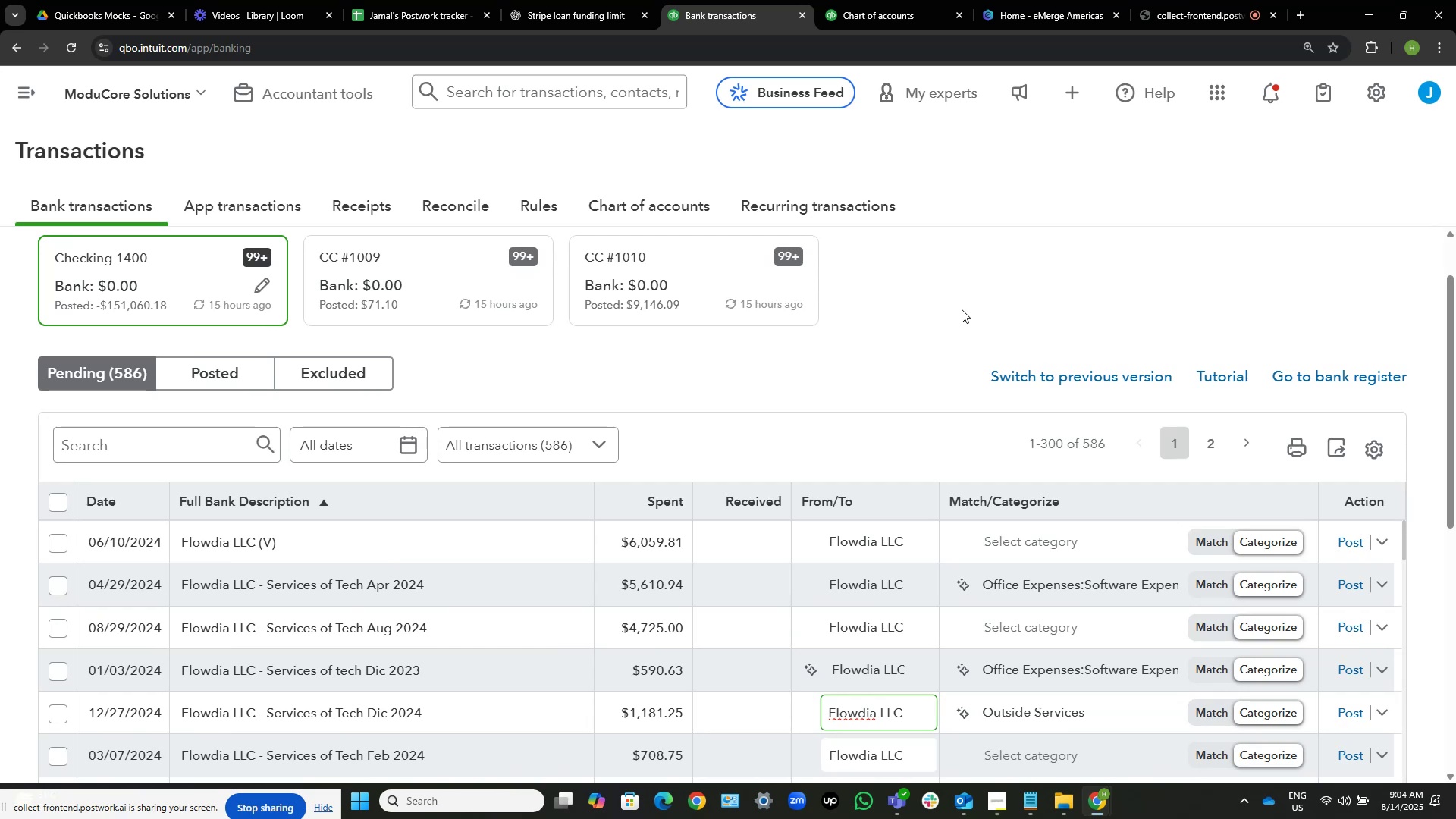 
wait(18.12)
 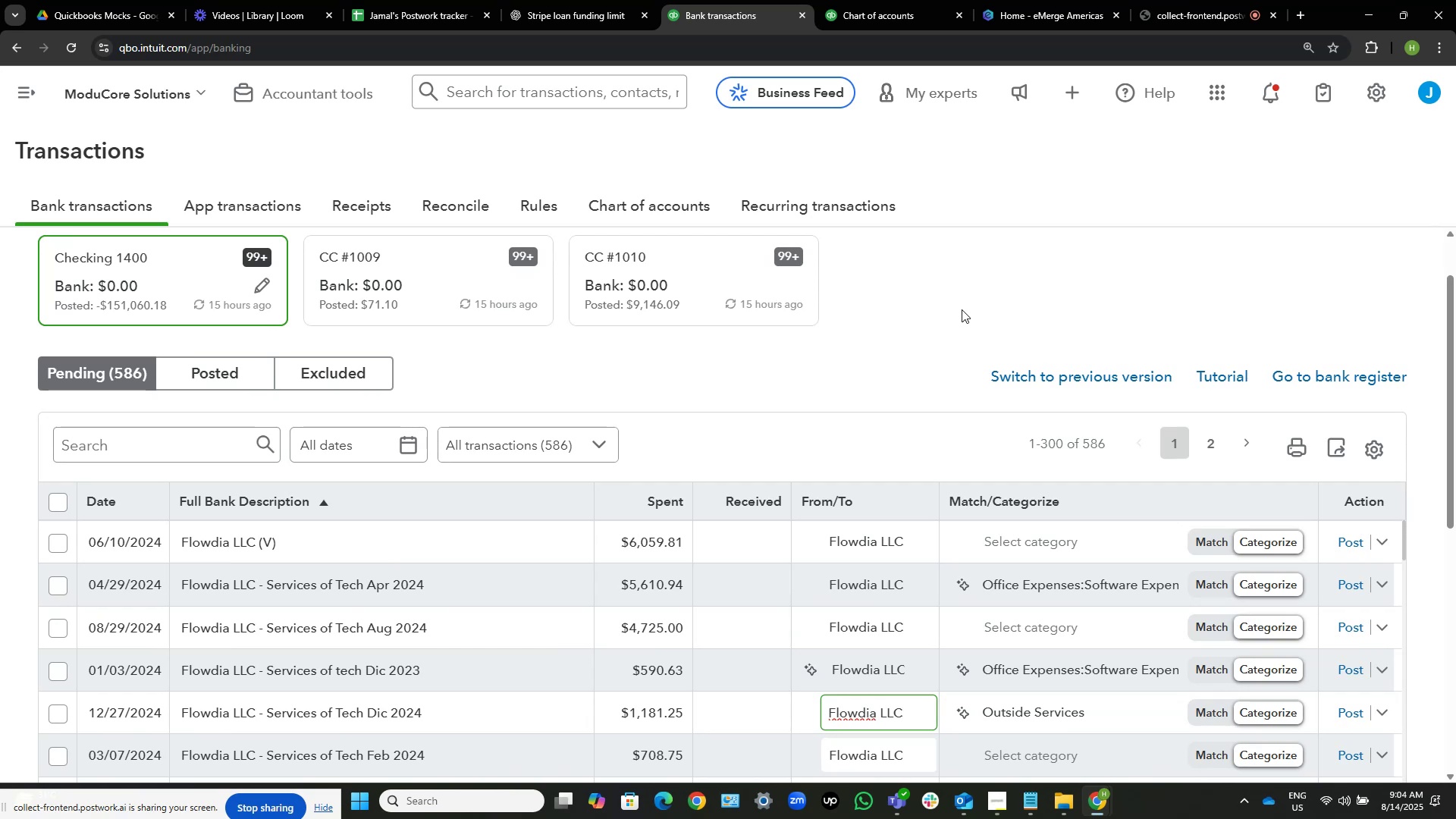 
scroll: coordinate [661, 579], scroll_direction: up, amount: 1.0
 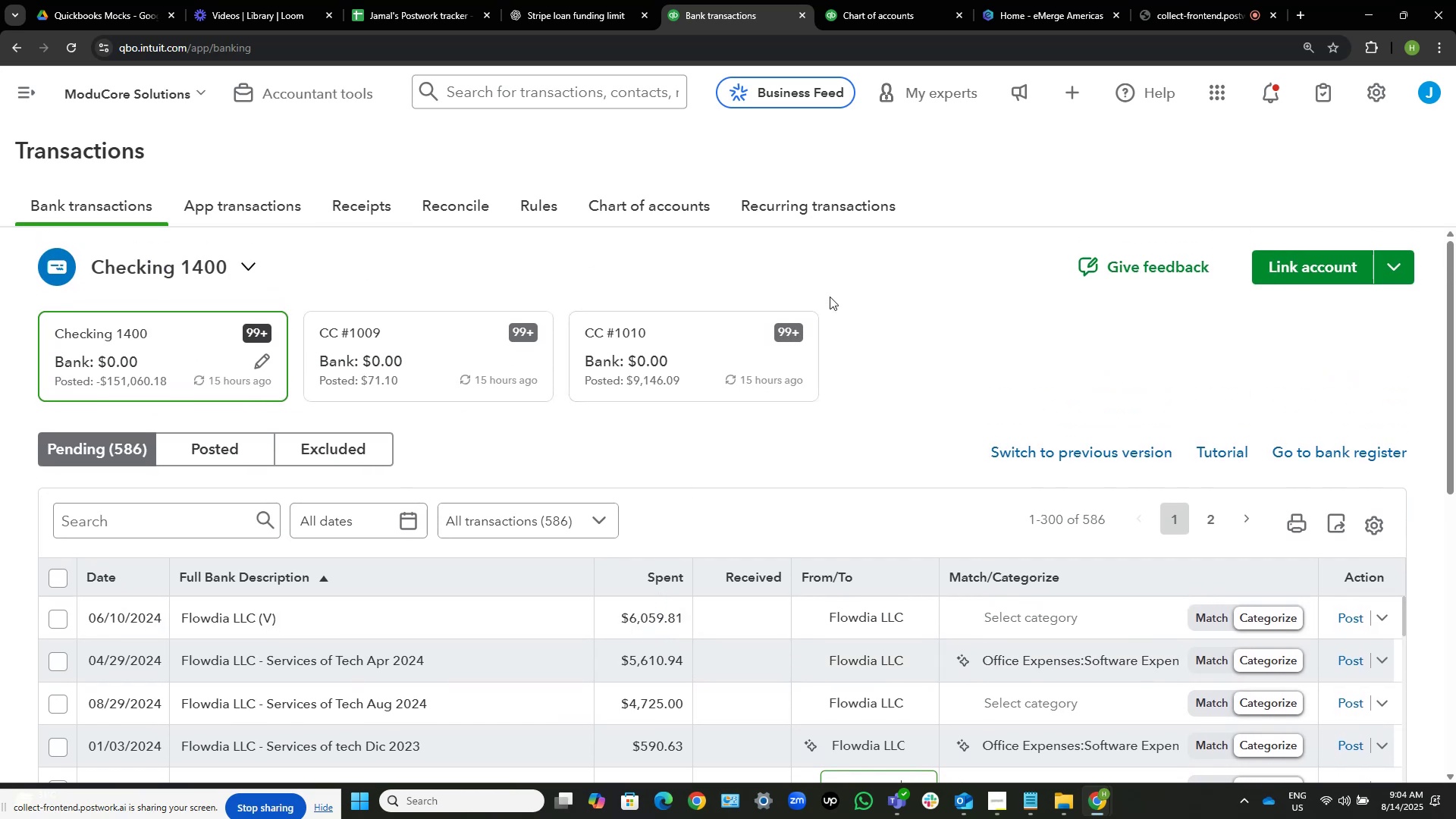 
scroll: coordinate [866, 278], scroll_direction: down, amount: 3.0
 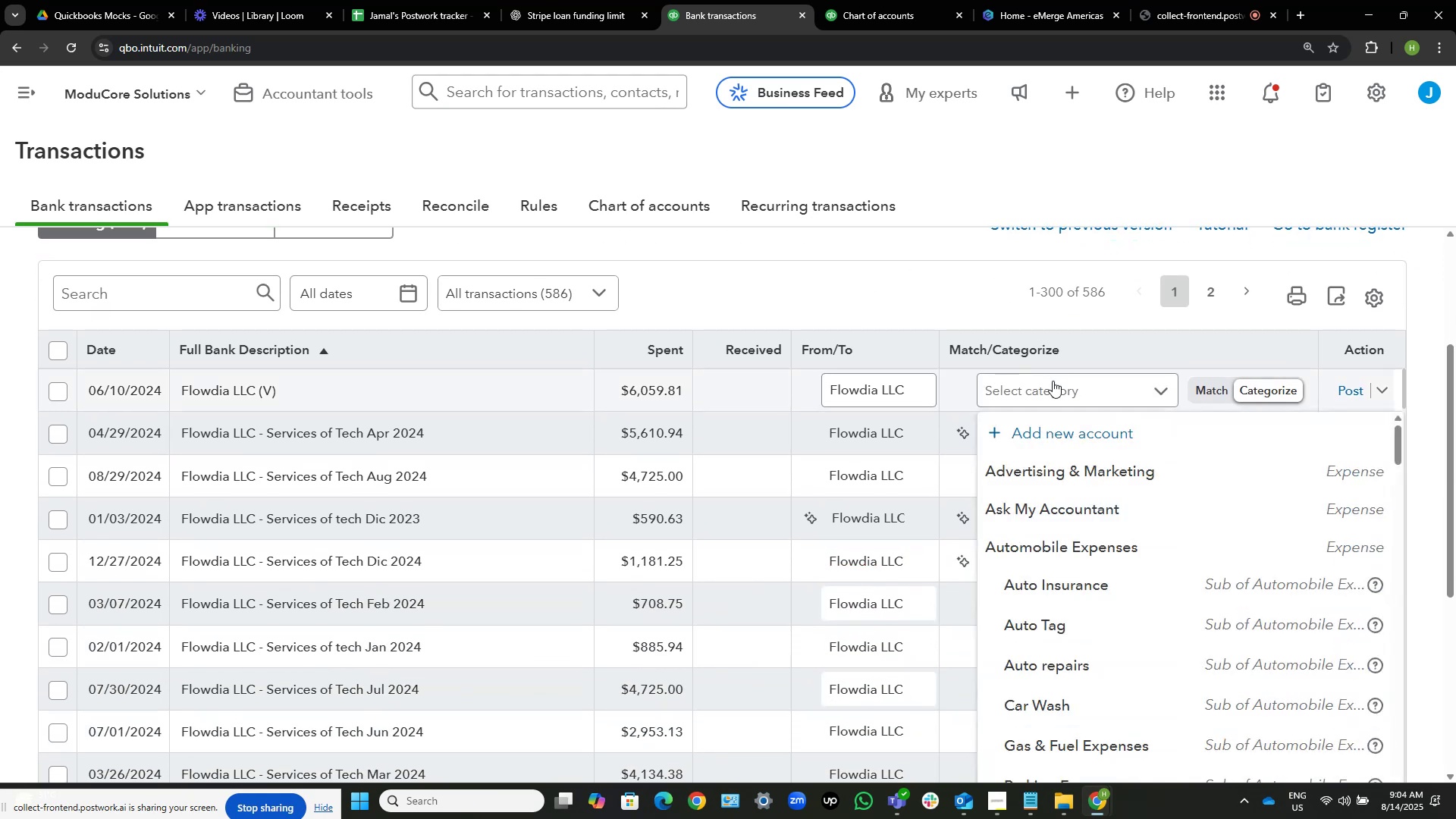 
type(contract)
 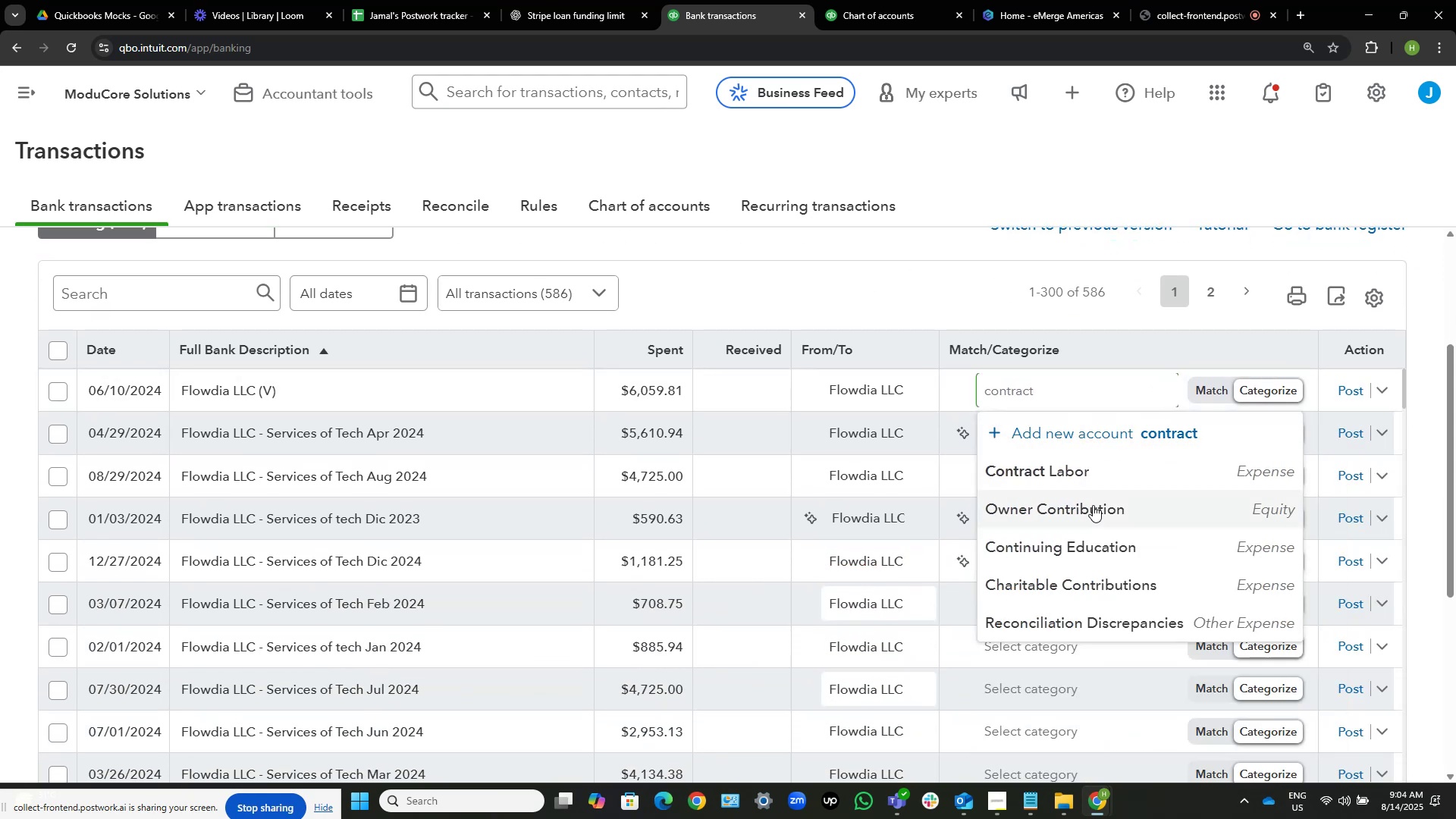 
left_click([1098, 483])
 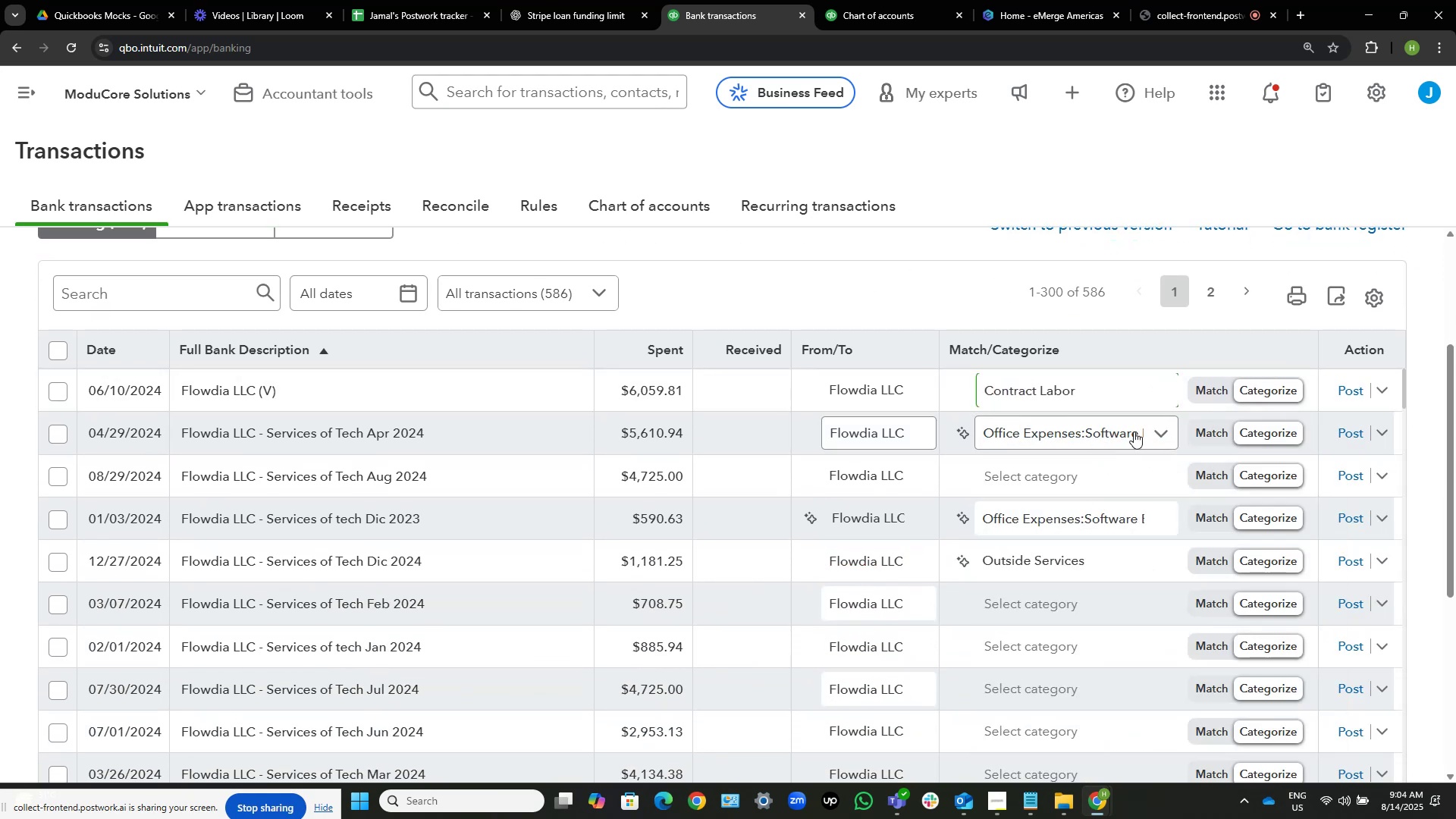 
left_click([1122, 433])
 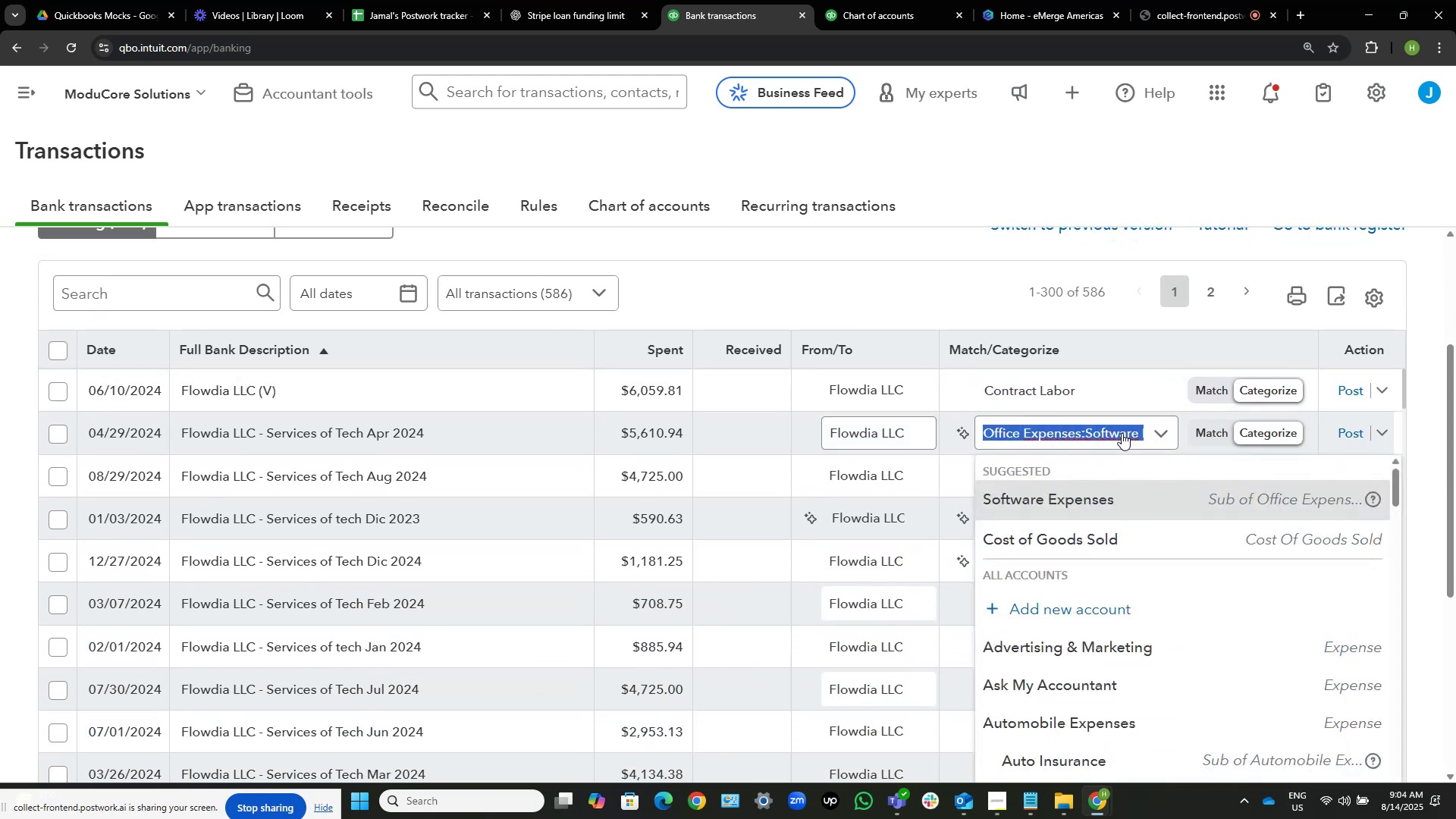 
type(contrct)
 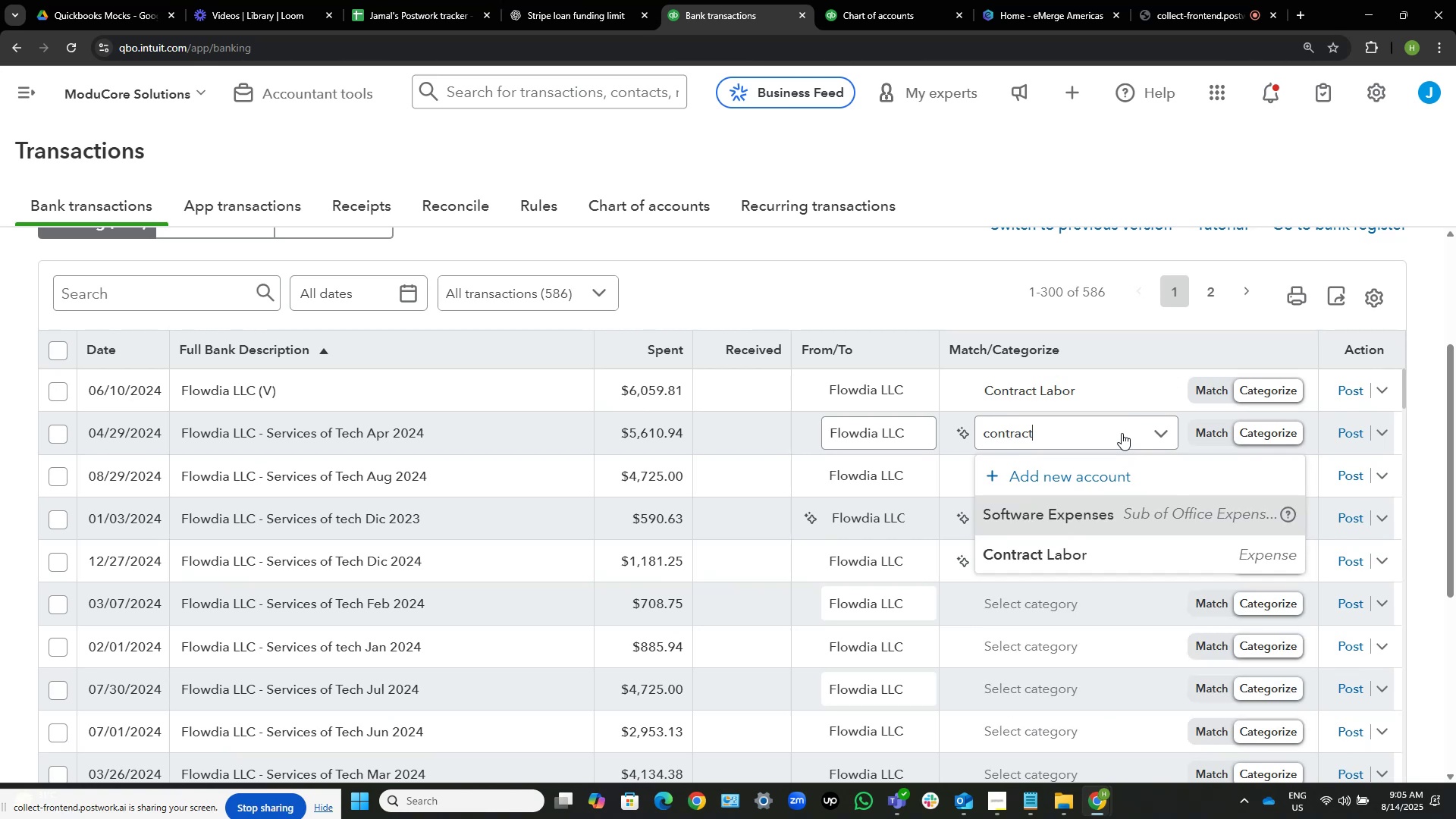 
hold_key(key=A, duration=0.3)
 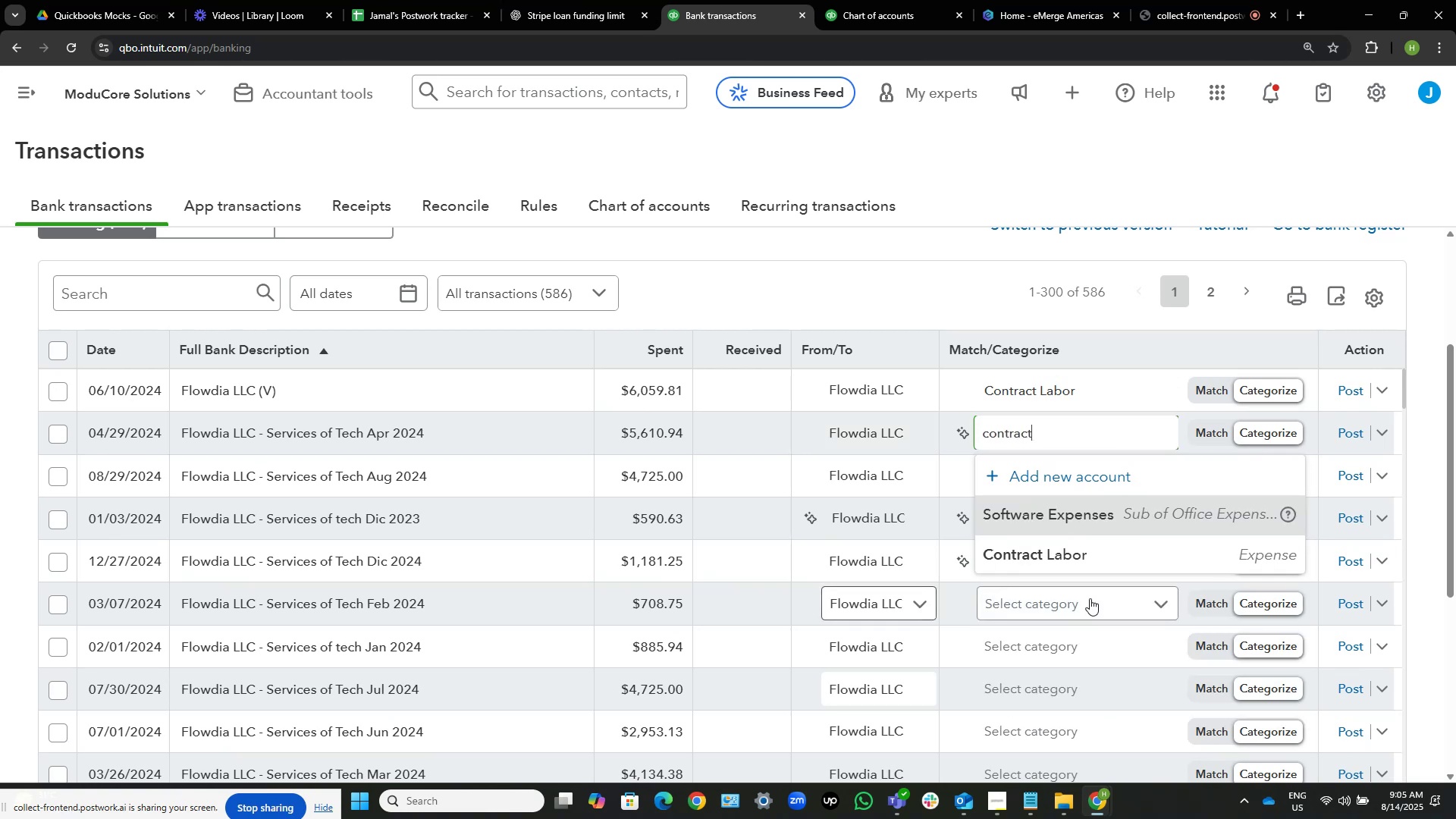 
left_click([1078, 556])
 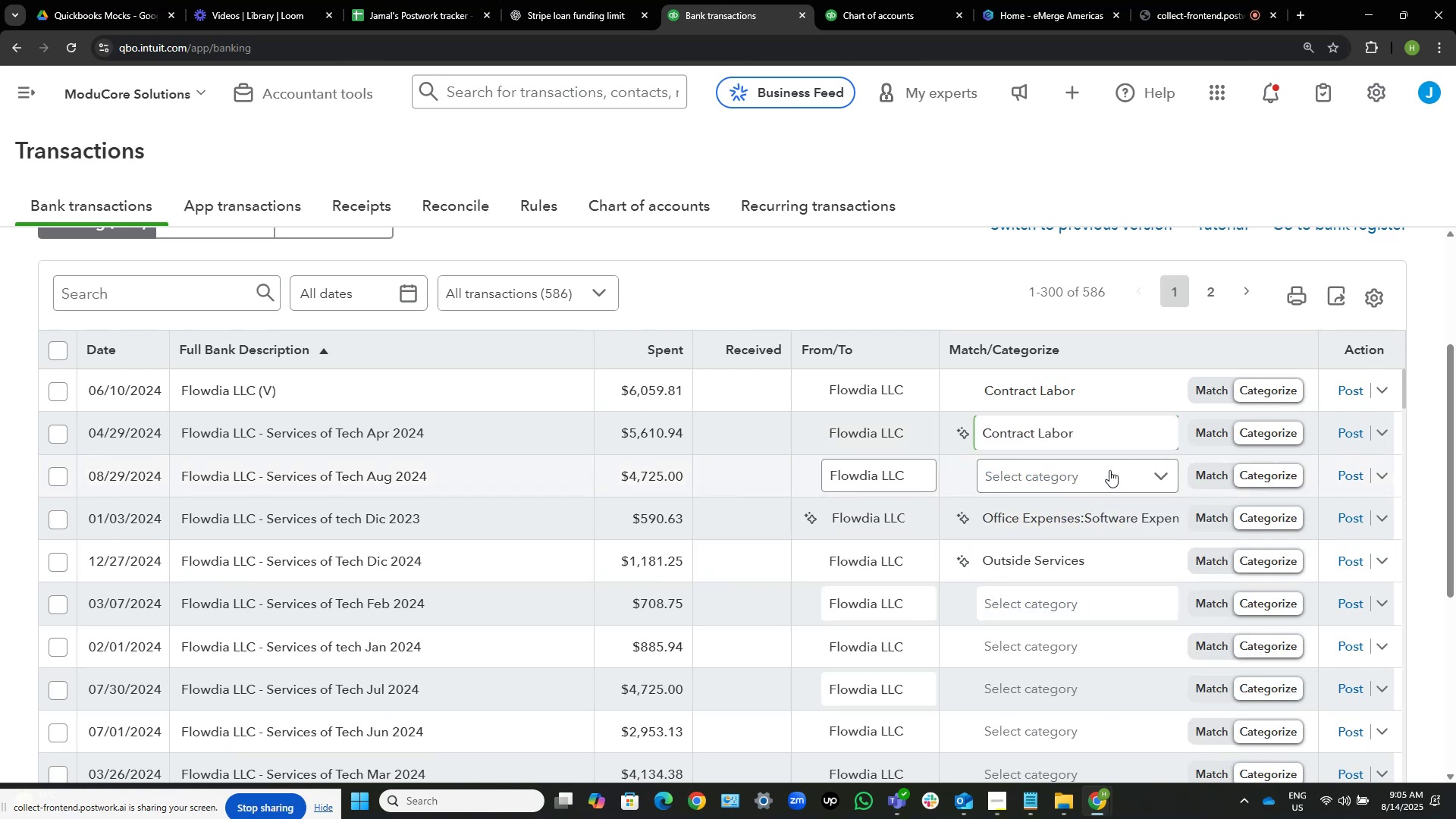 
left_click([1110, 469])
 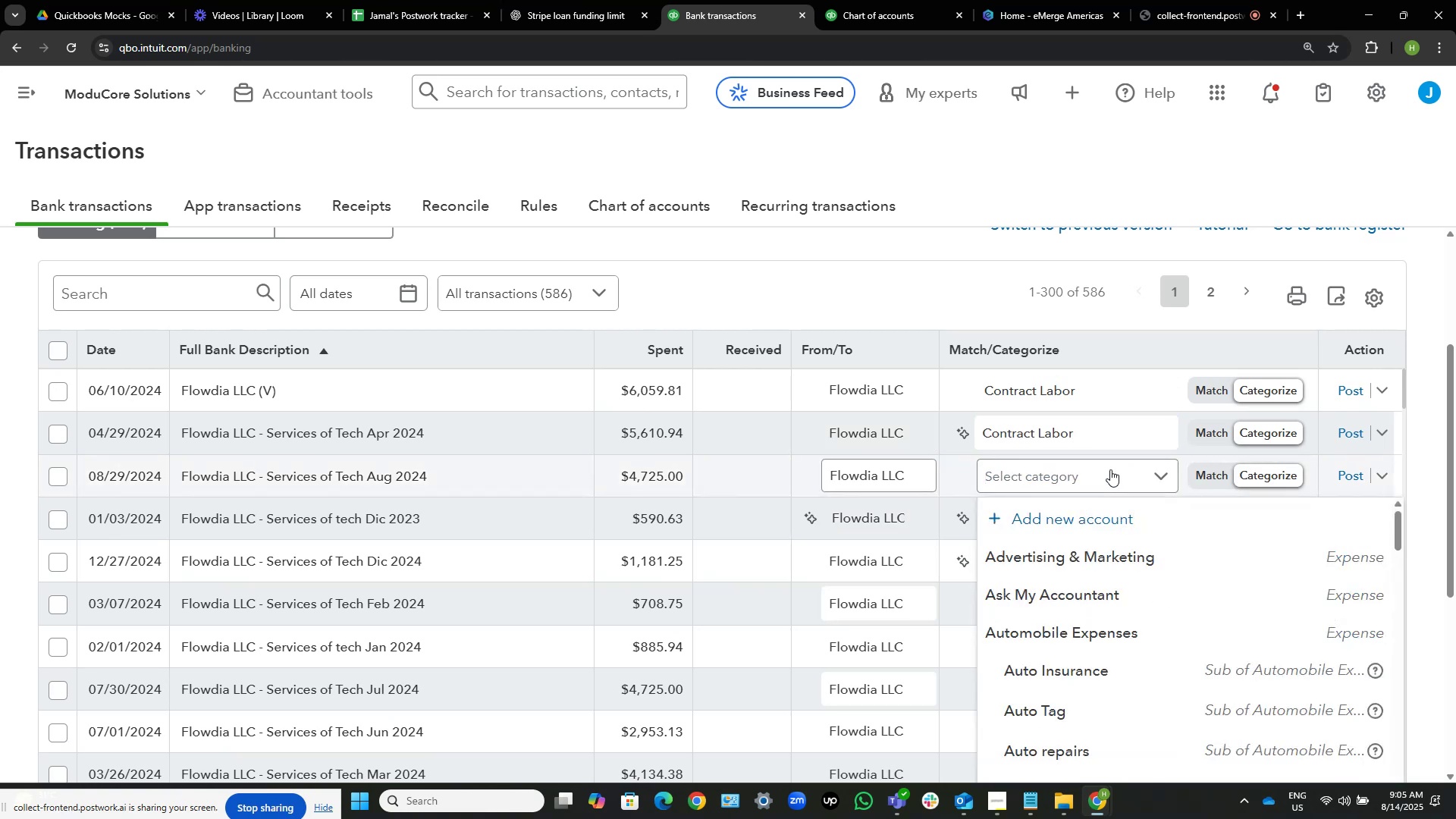 
type(contract)
 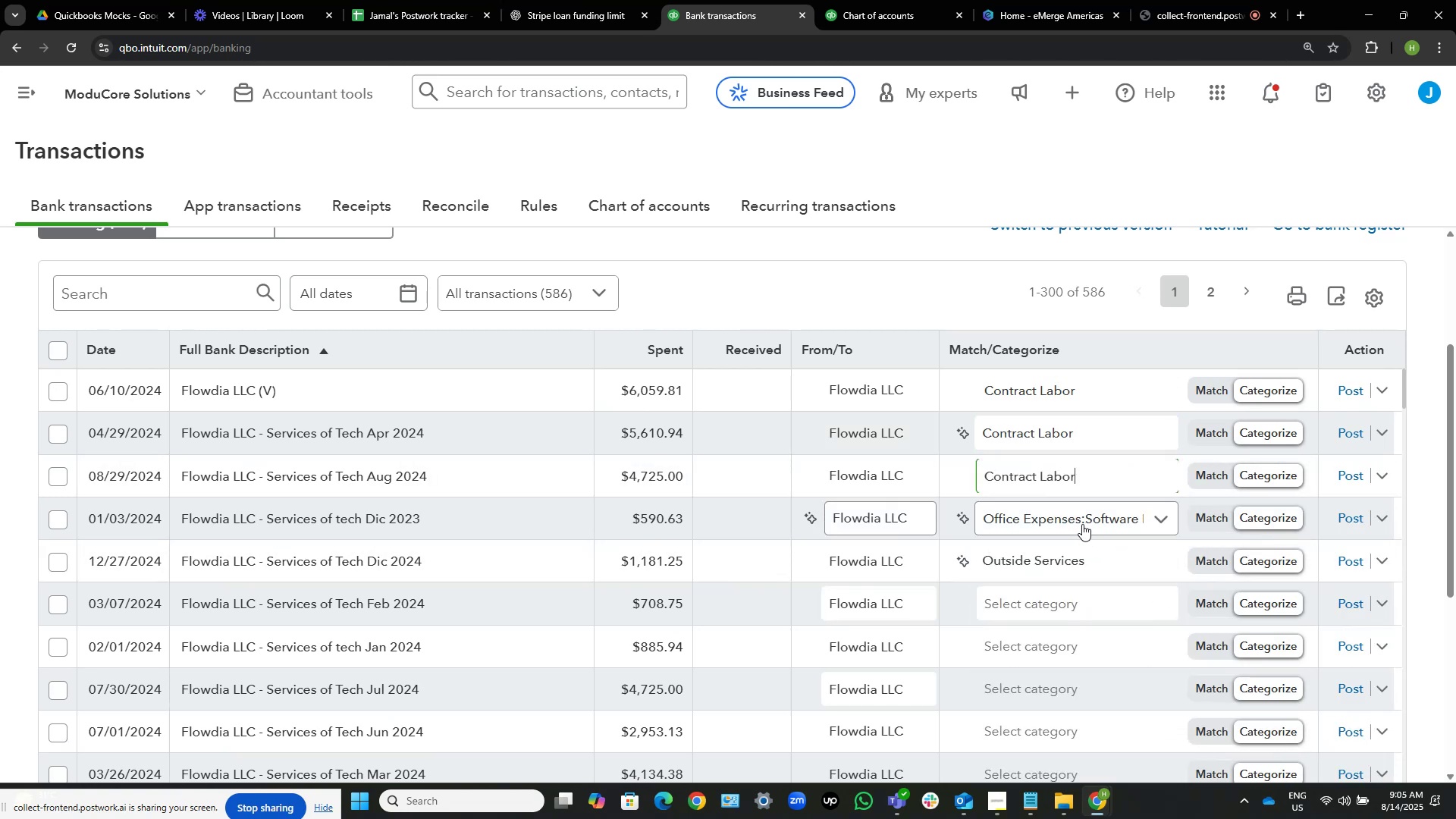 
left_click([1133, 511])
 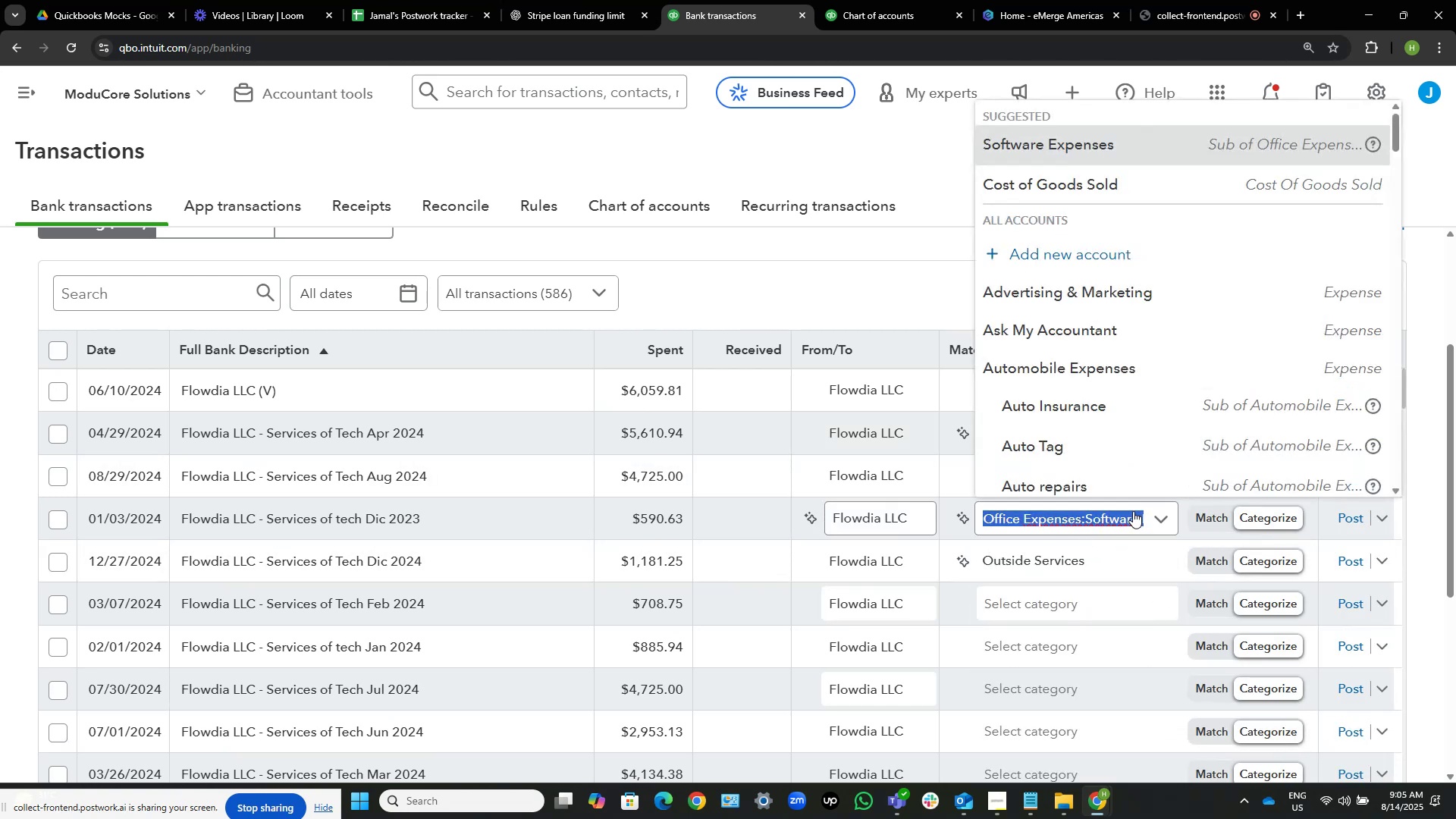 
type(contract)
 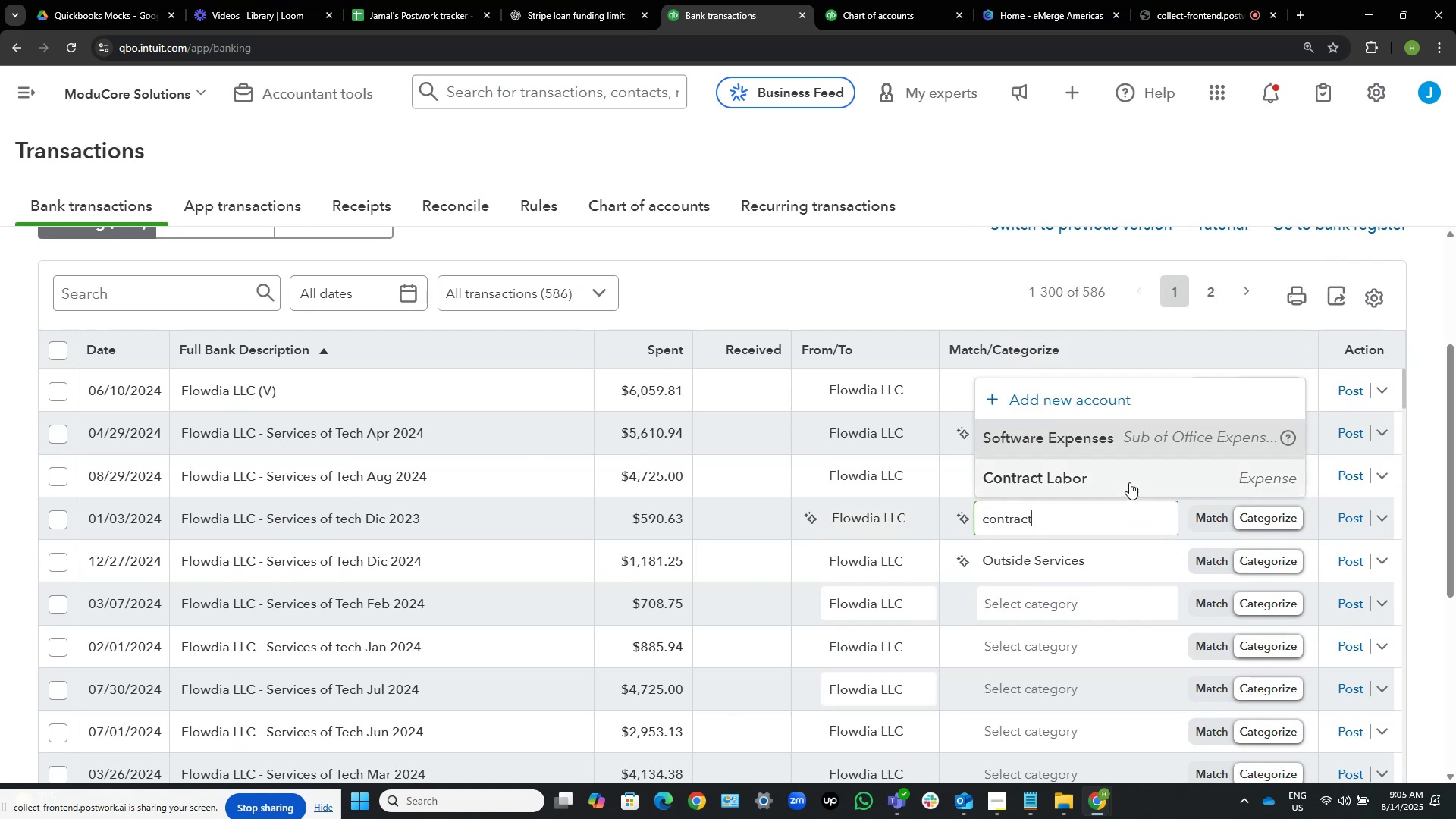 
left_click([1124, 473])
 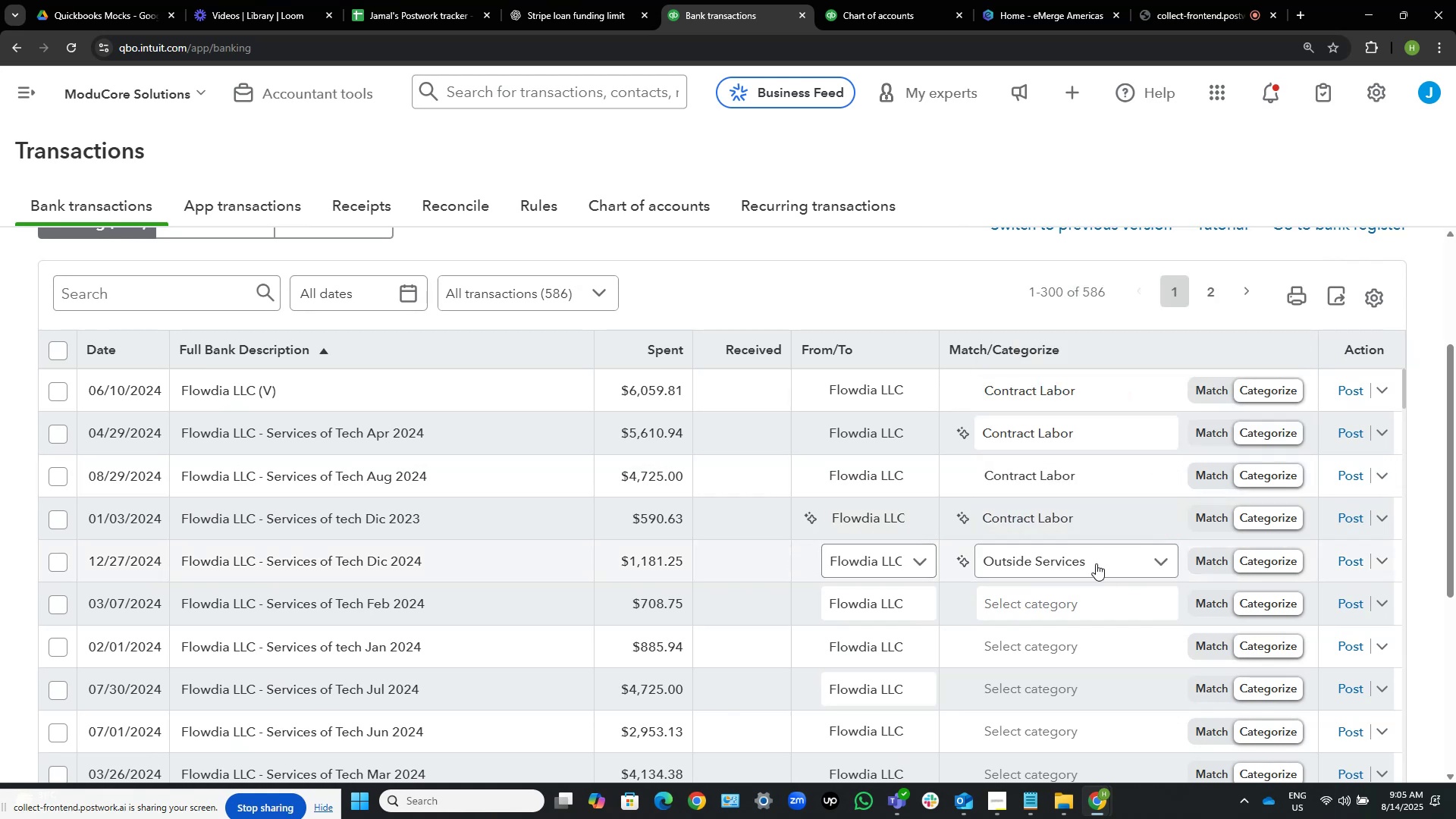 
left_click([1103, 565])
 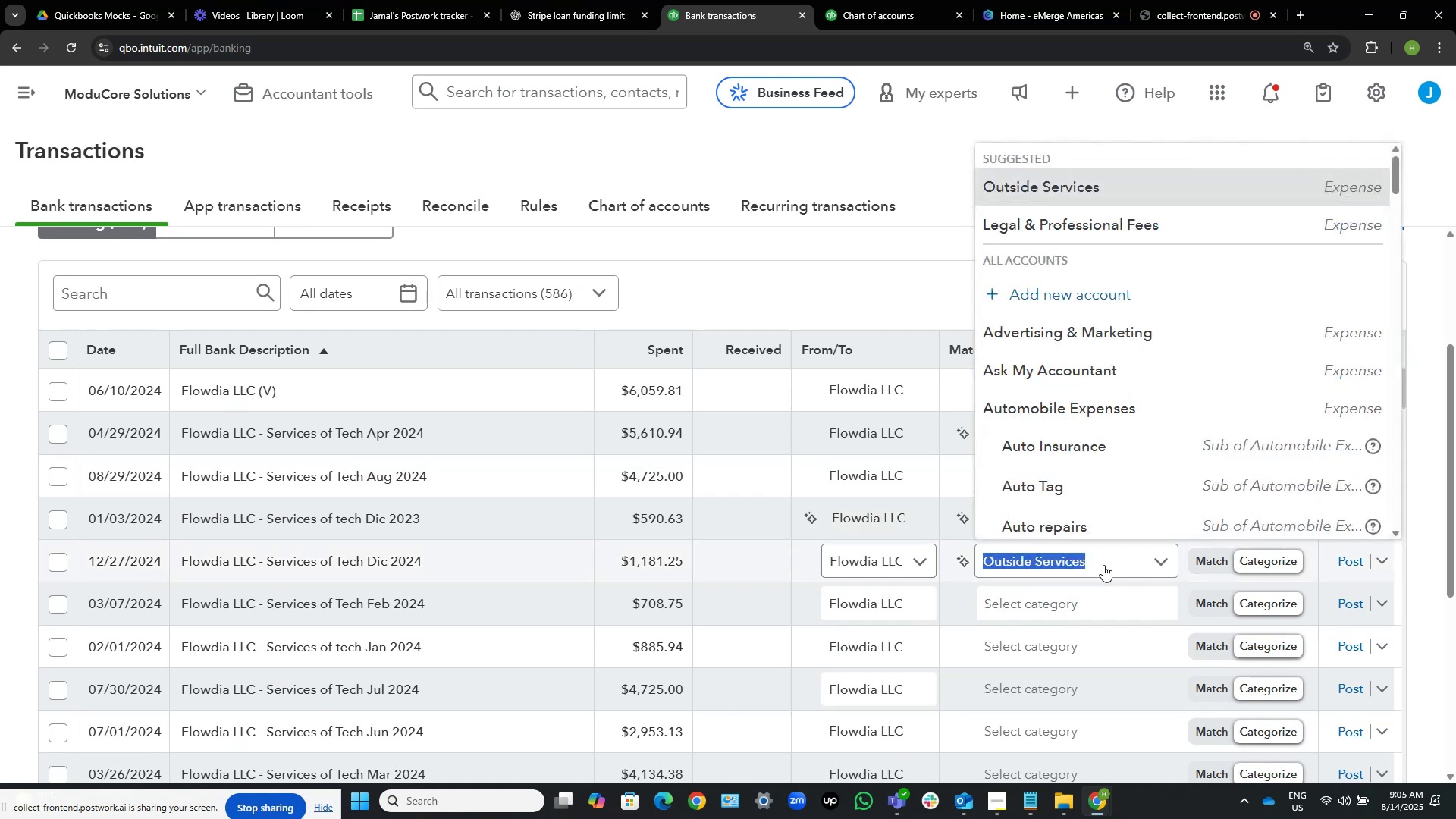 
type(contract)
 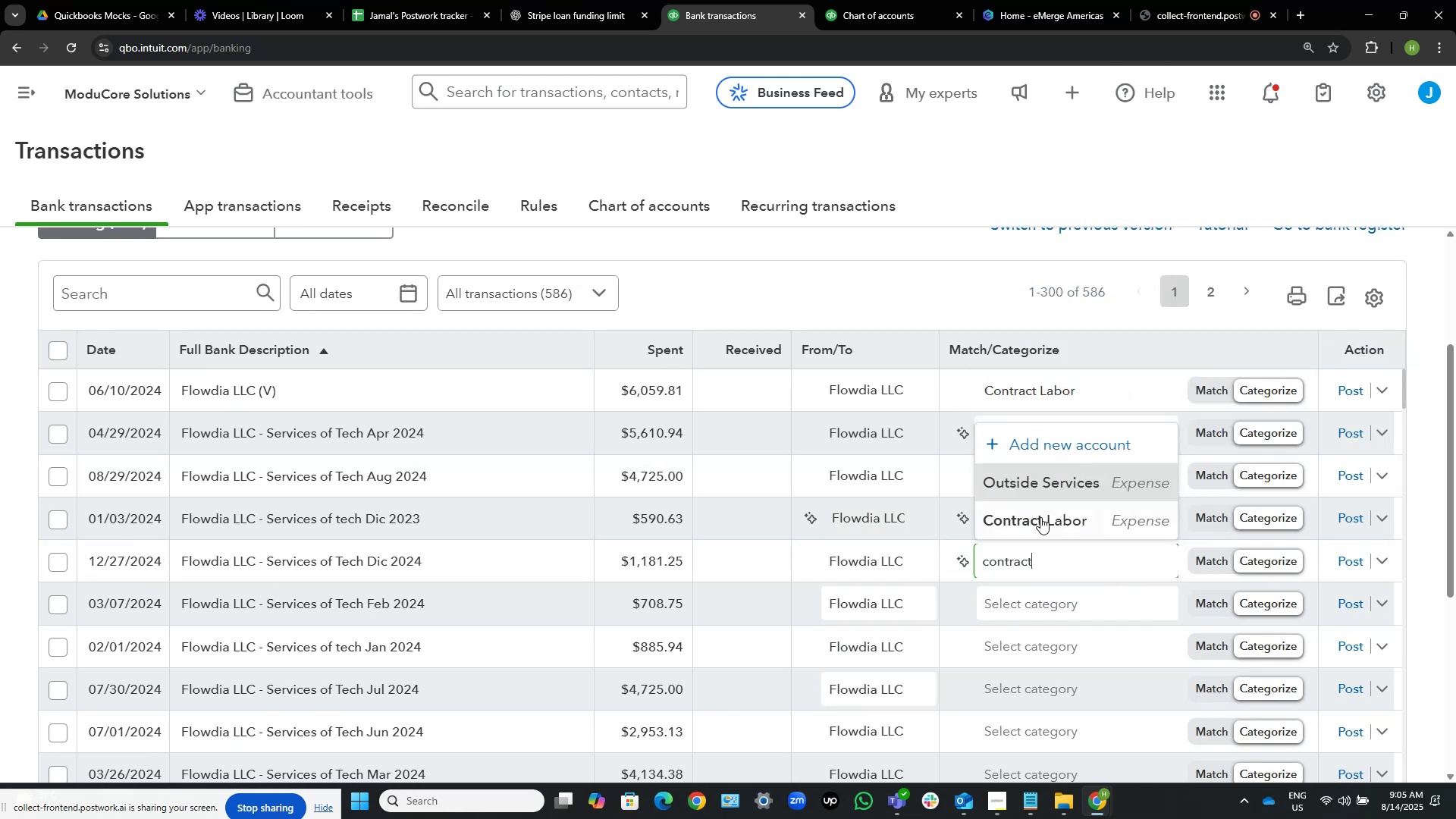 
left_click([1040, 519])
 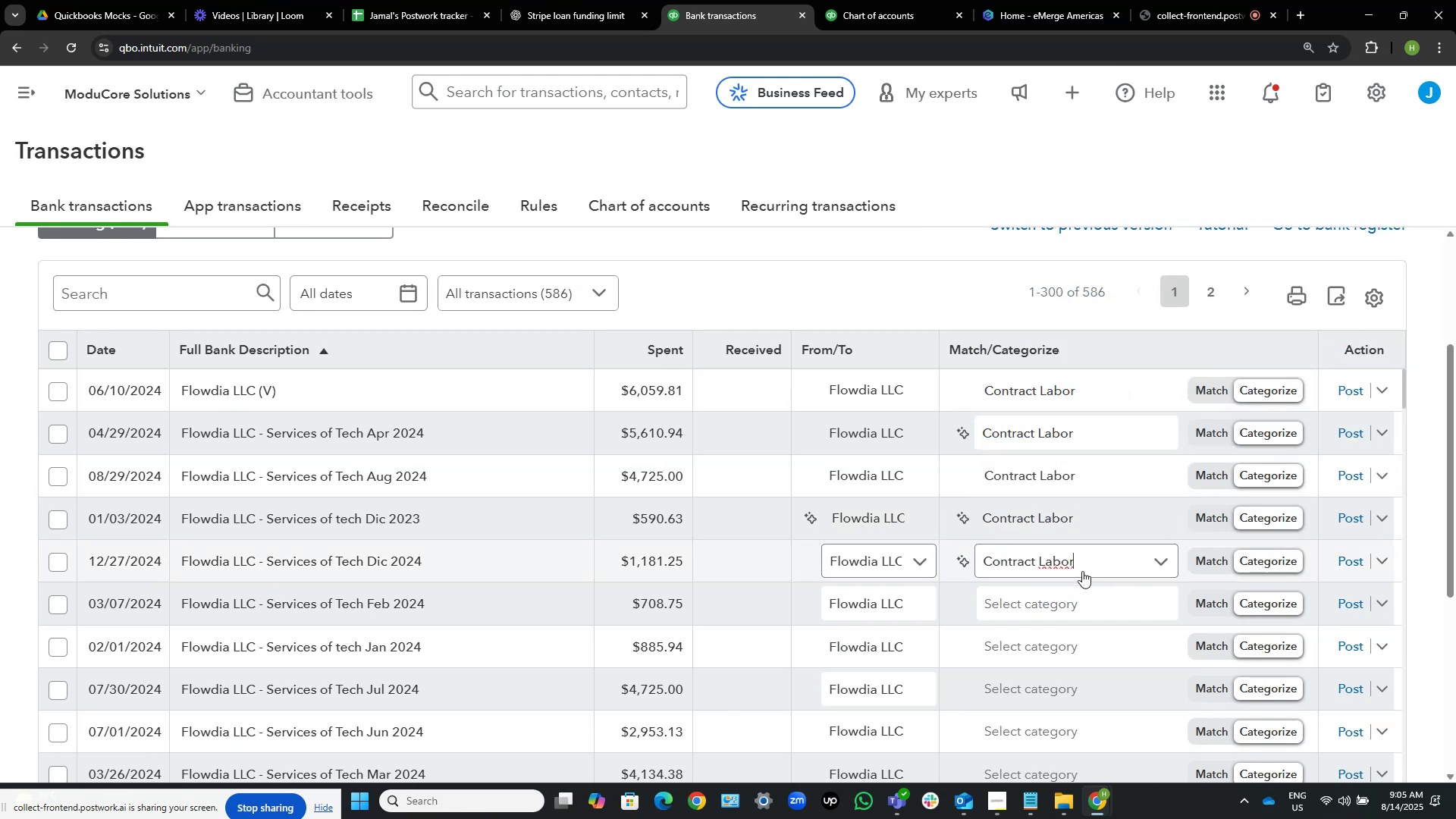 
left_click([1093, 602])
 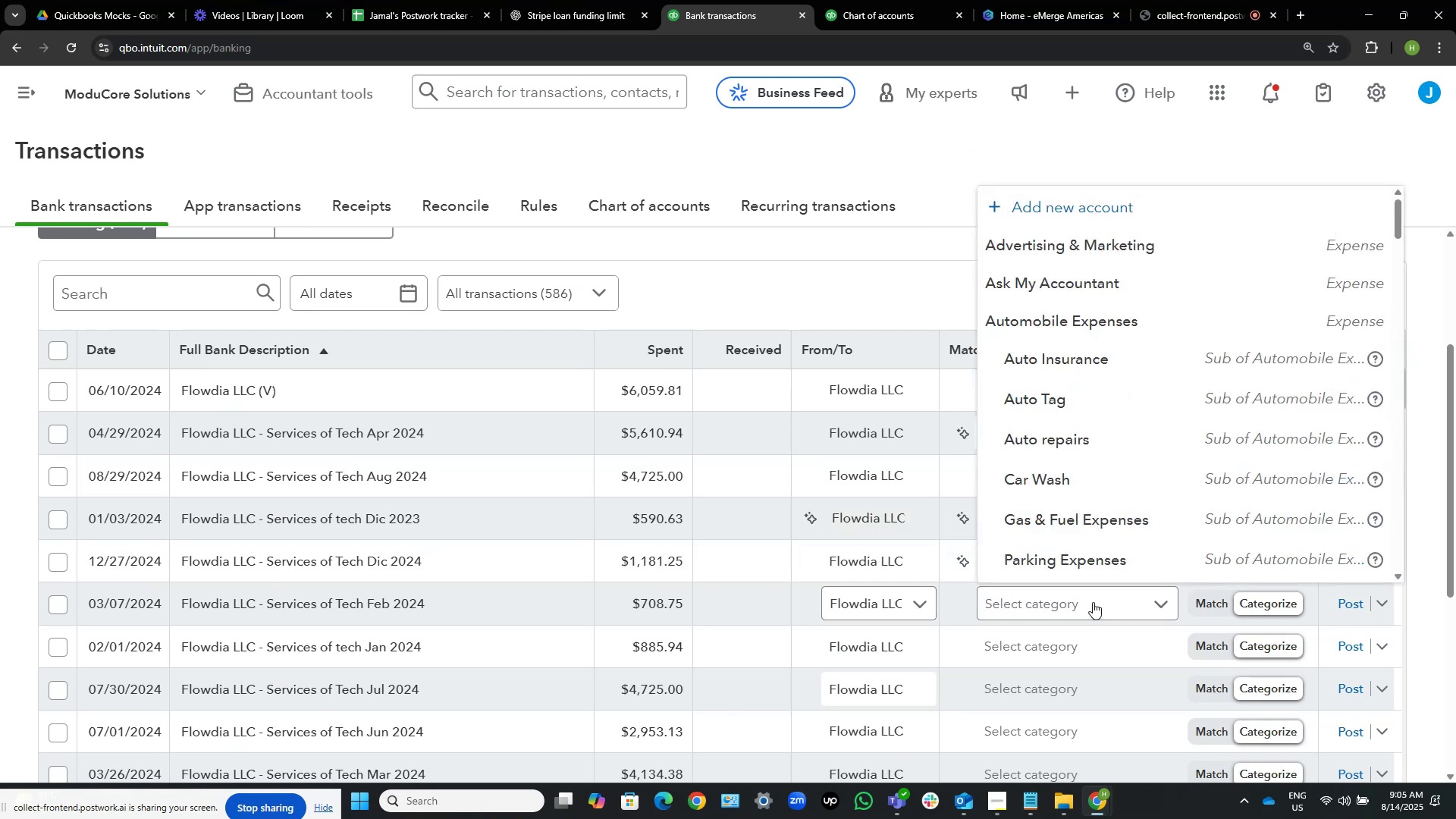 
type(contract)
 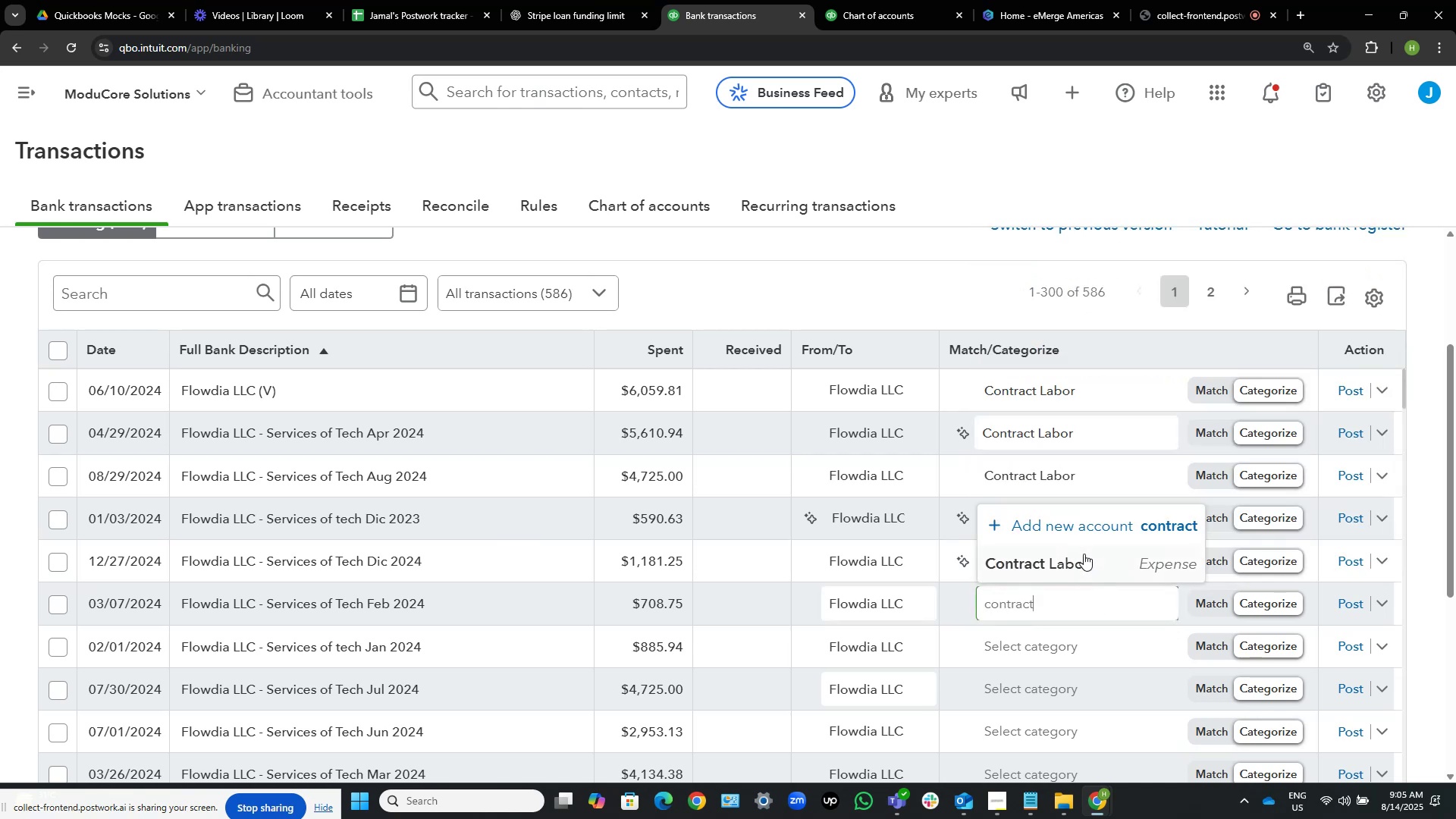 
left_click([1084, 554])
 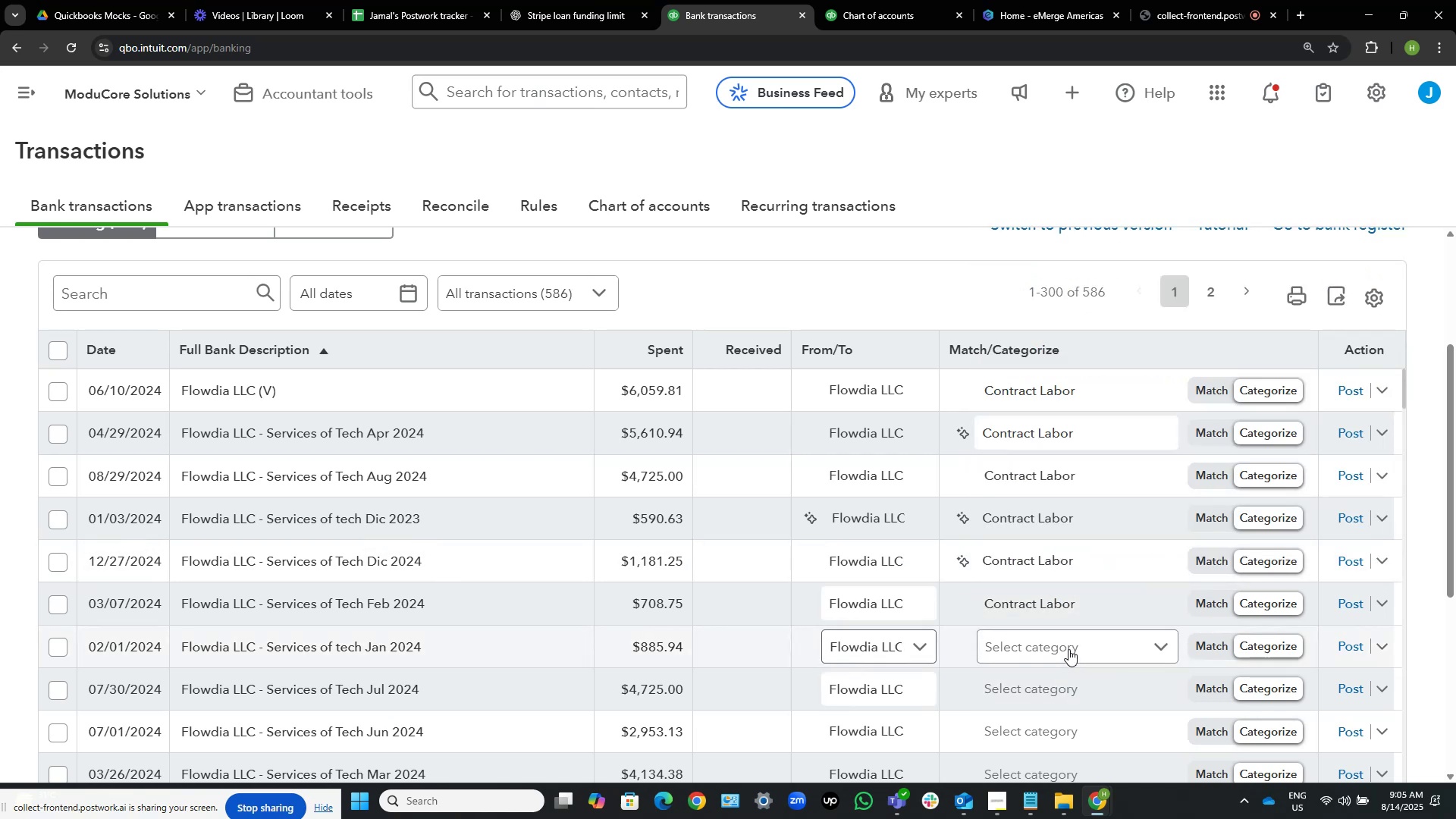 
left_click([1068, 642])
 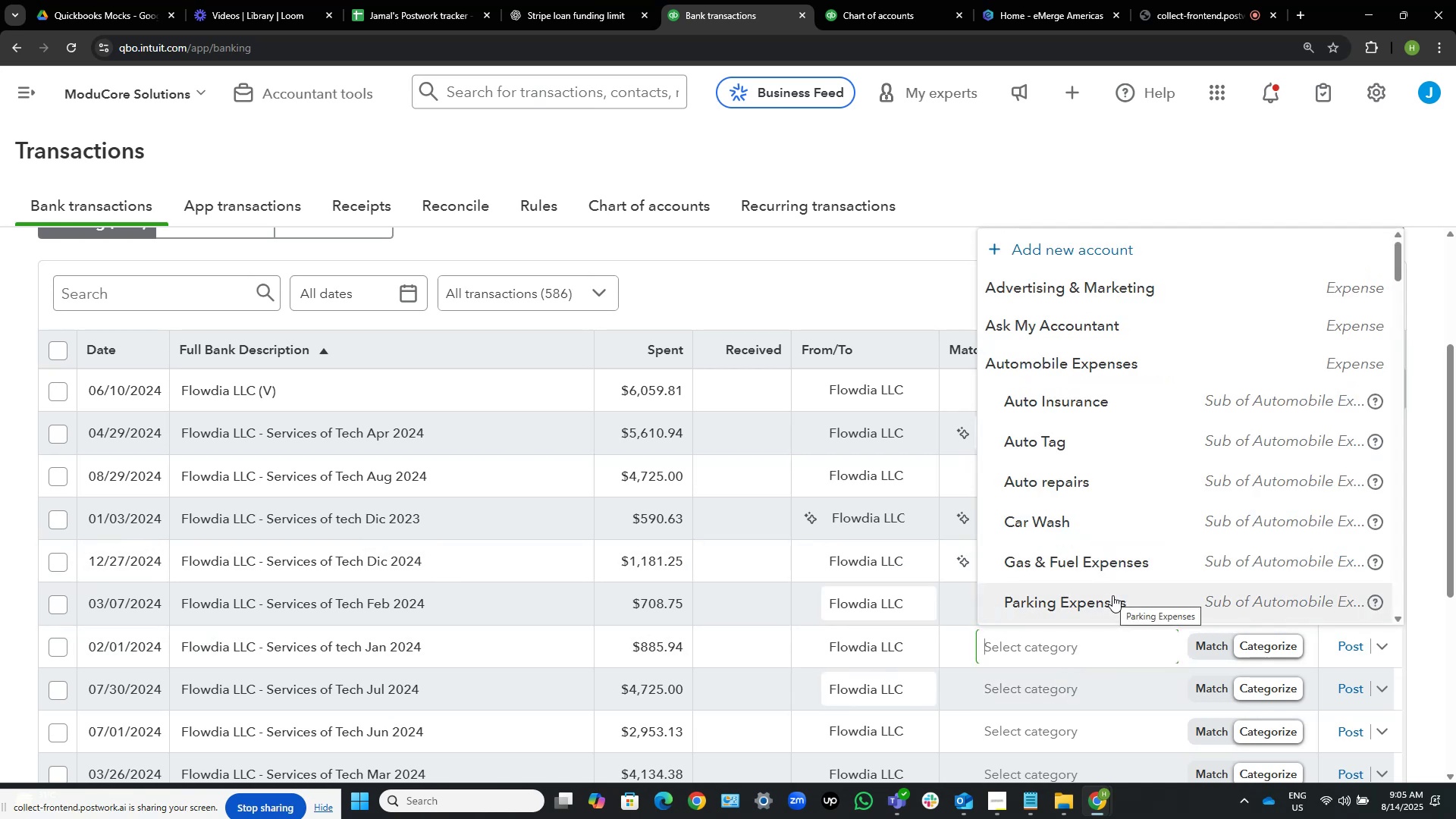 
type(conb)
key(Backspace)
type(tra)
 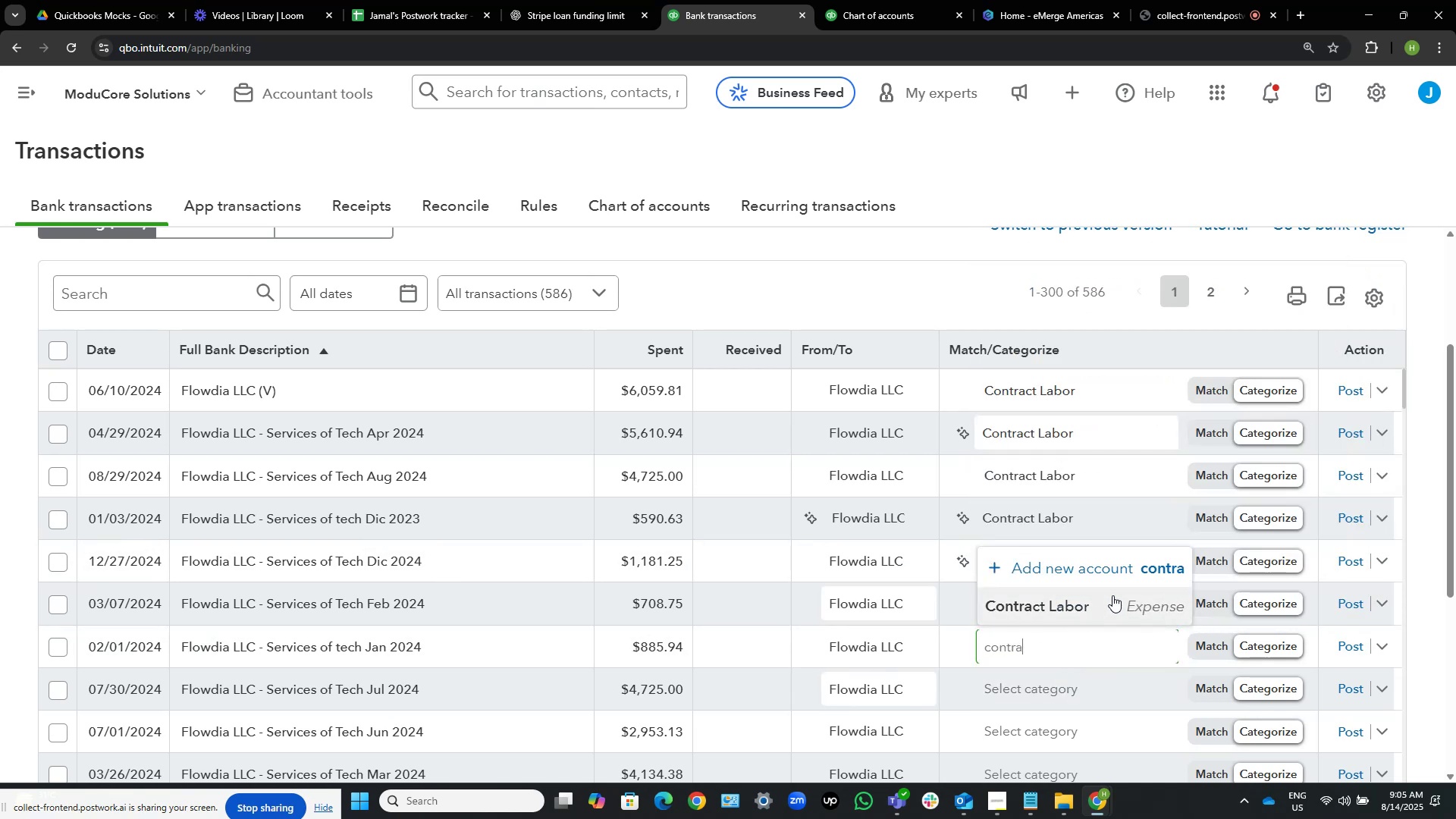 
key(Control+Shift+ShiftLeft)
 